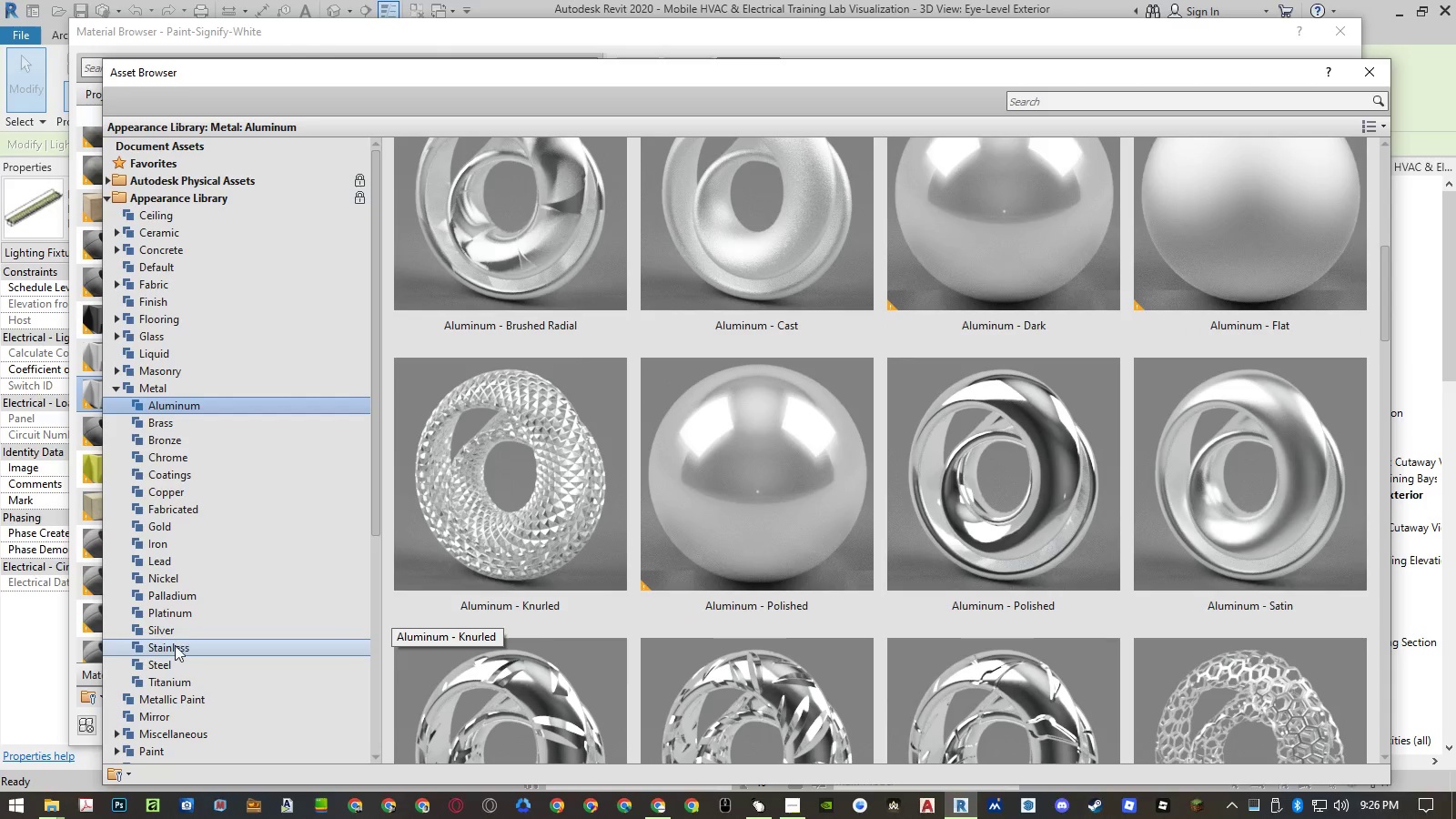 
left_click([166, 669])
 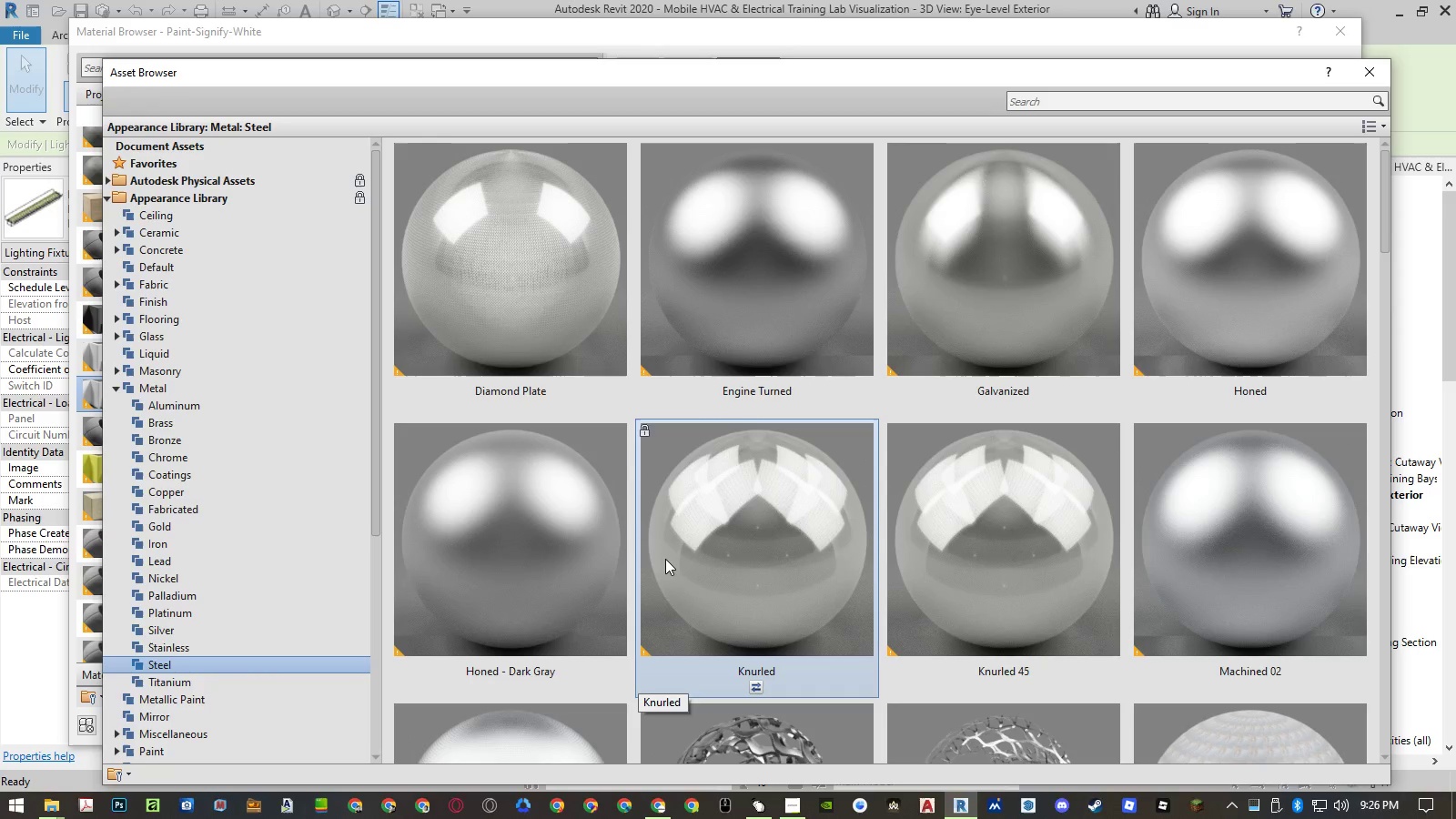 
scroll: coordinate [665, 559], scroll_direction: down, amount: 2.0
 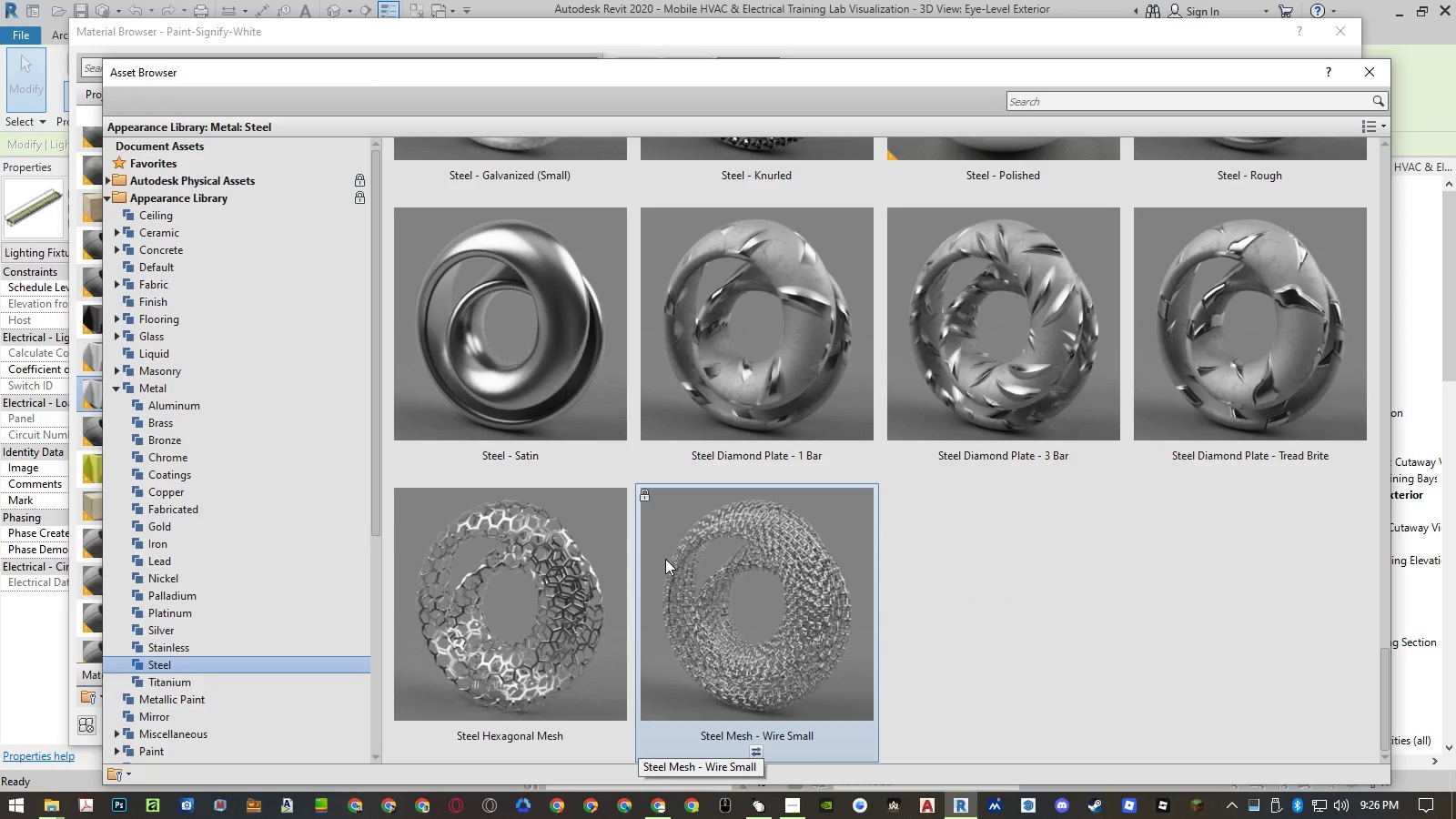 
scroll: coordinate [665, 559], scroll_direction: up, amount: 1.0
 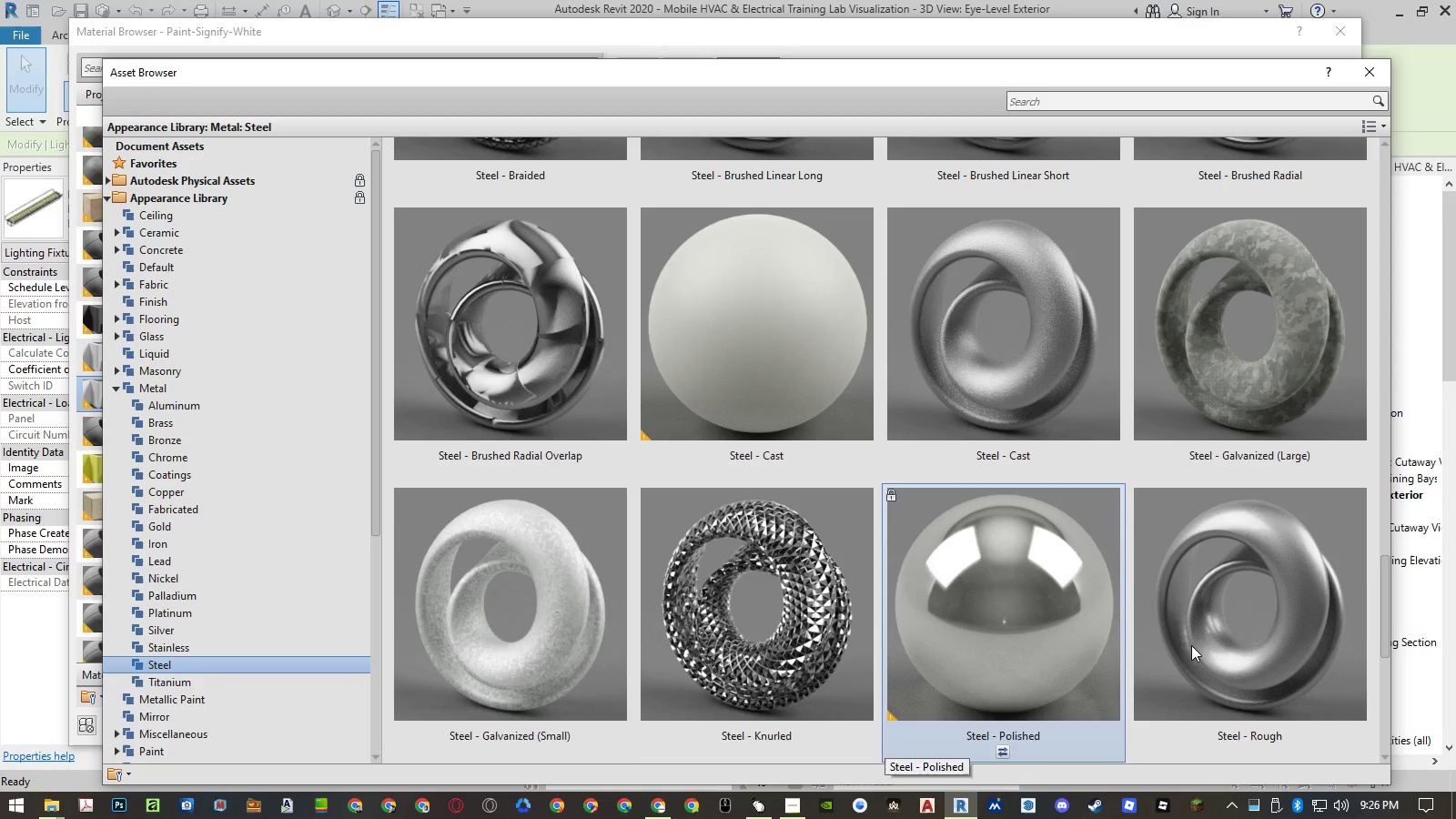 
mouse_move([1221, 751])
 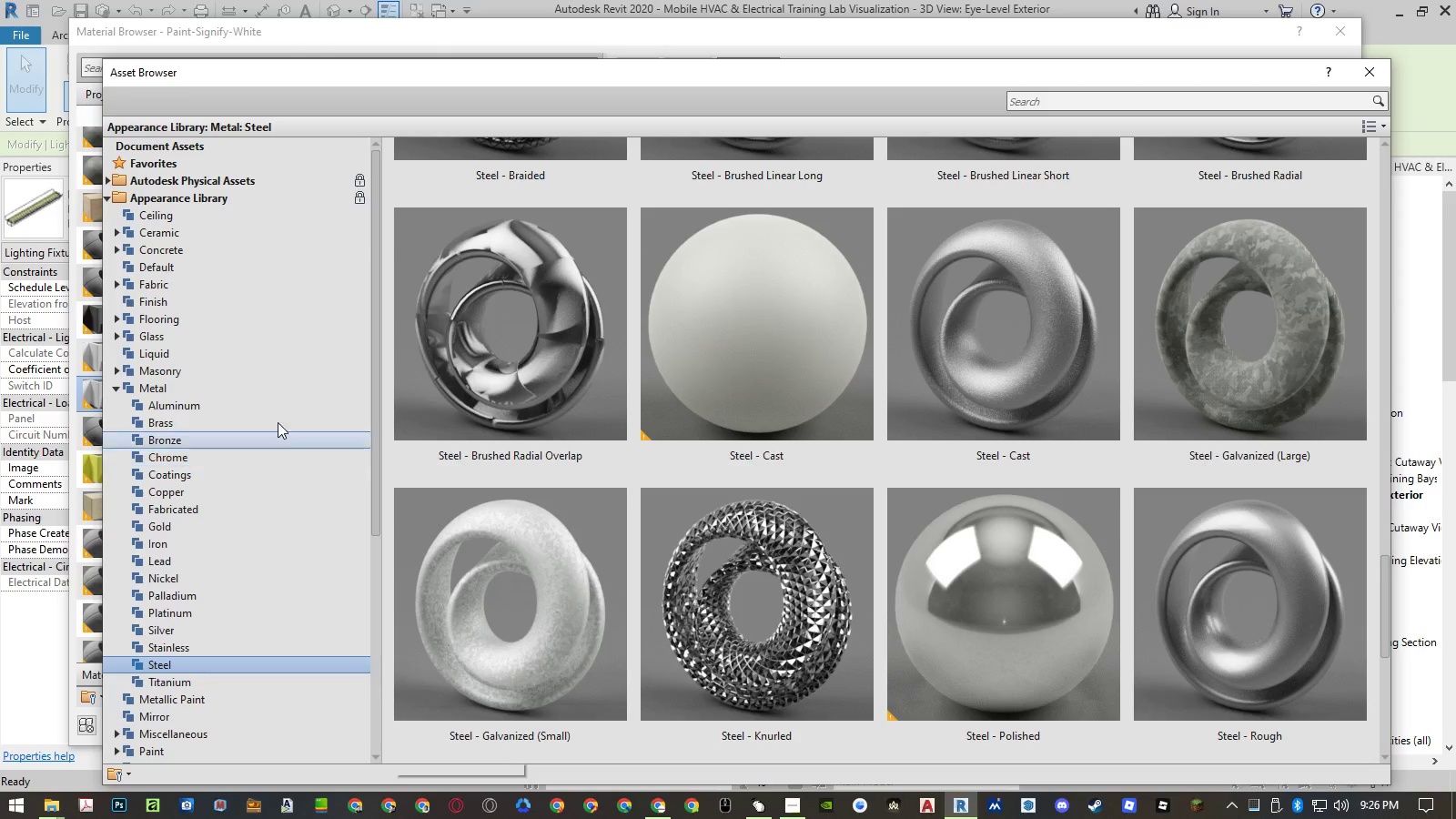 
left_click([269, 403])
 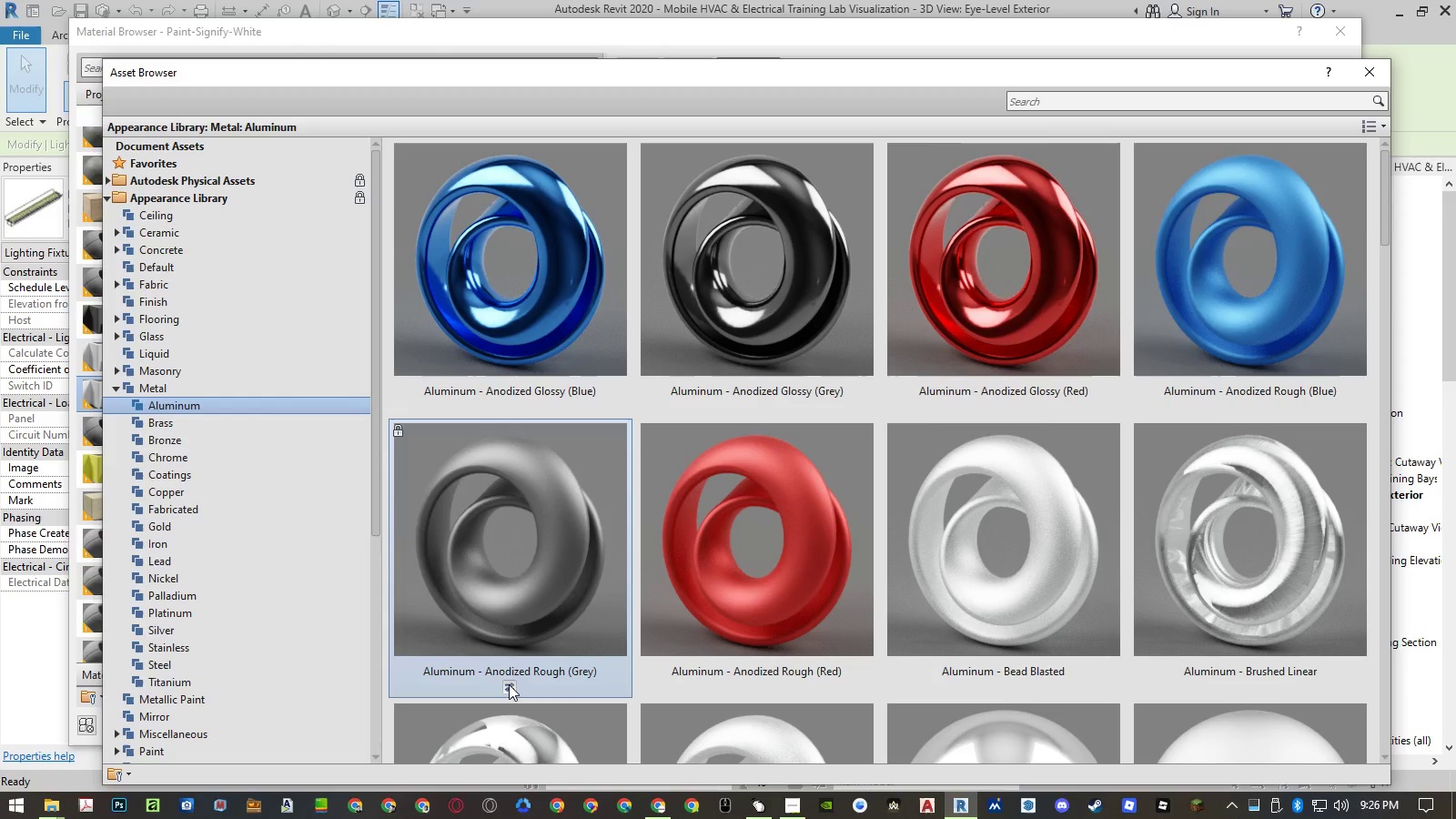 
left_click([509, 684])
 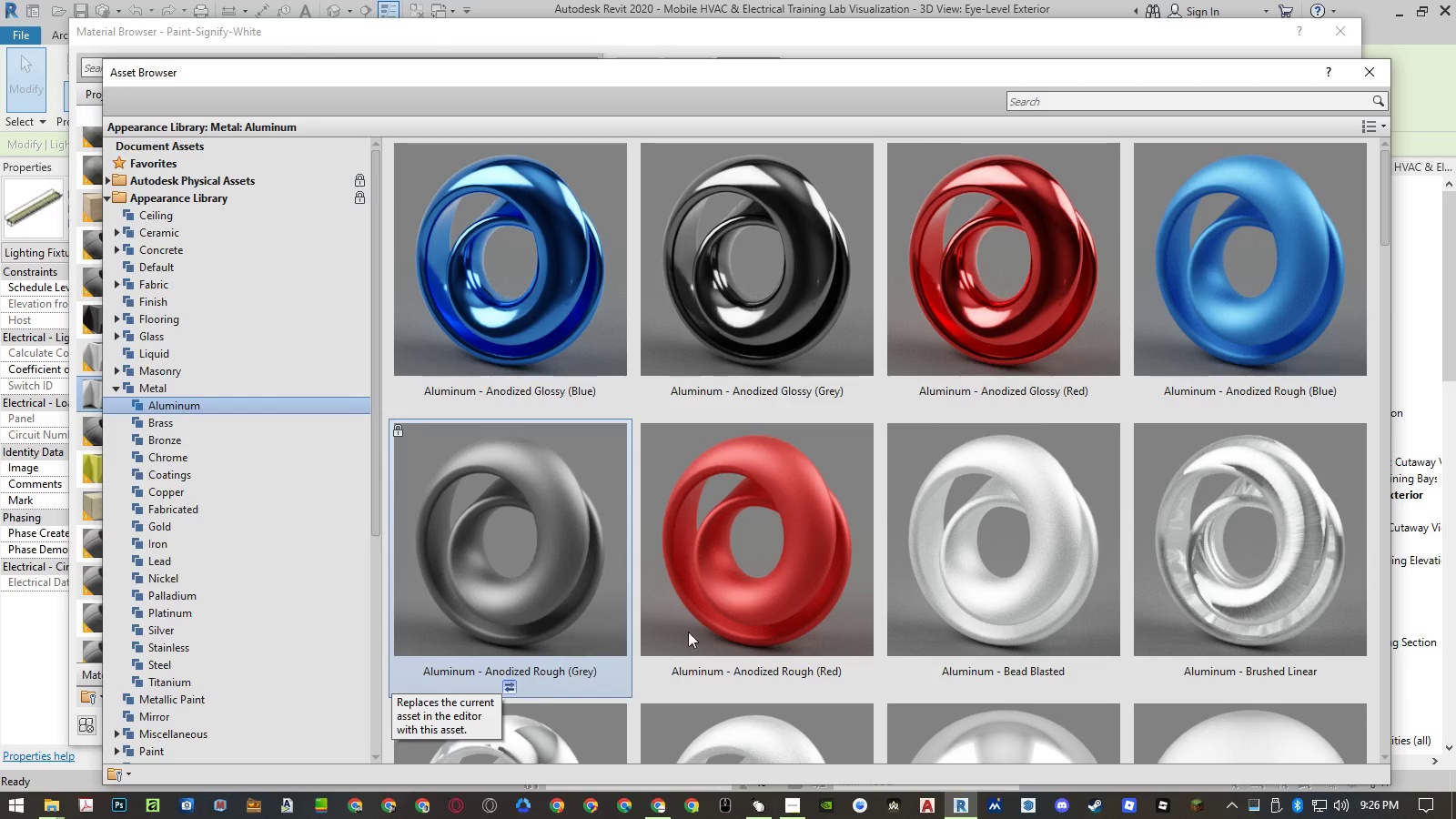 
scroll: coordinate [715, 622], scroll_direction: down, amount: 2.0
 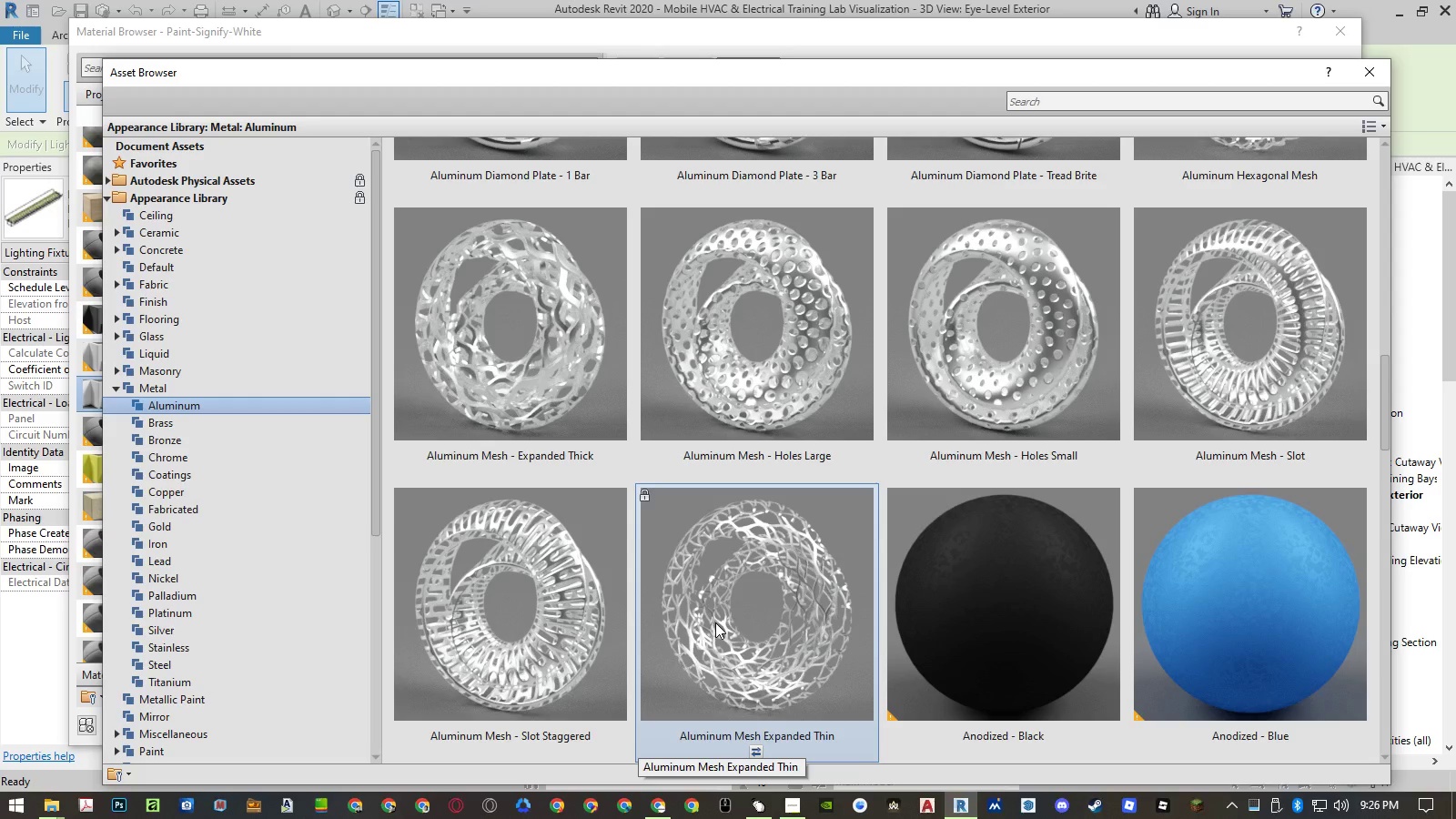 
scroll: coordinate [715, 622], scroll_direction: up, amount: 4.0
 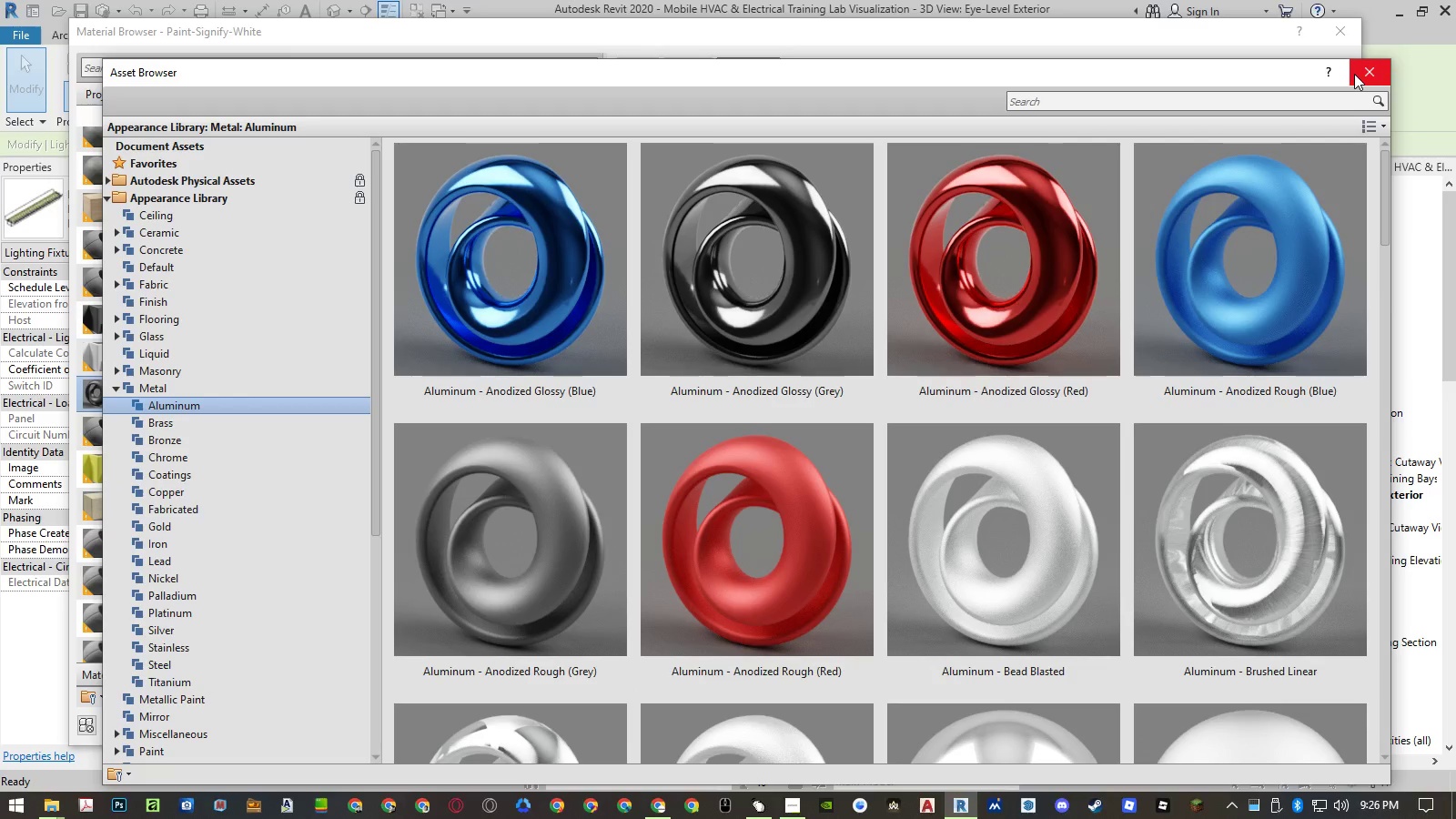 
left_click_drag(start_coordinate=[1073, 77], to_coordinate=[1044, 33])
 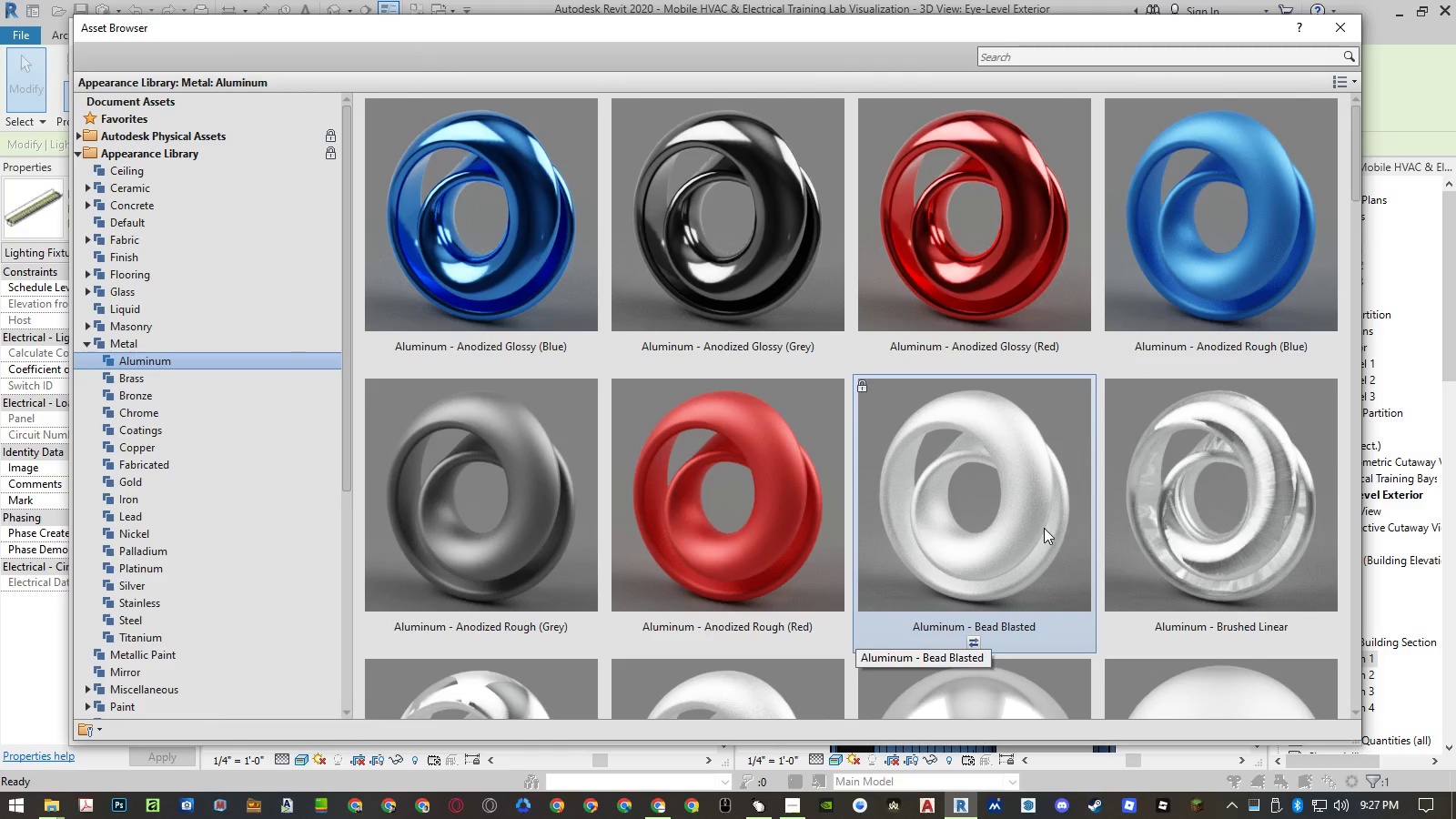 
scroll: coordinate [1044, 528], scroll_direction: down, amount: 1.0
 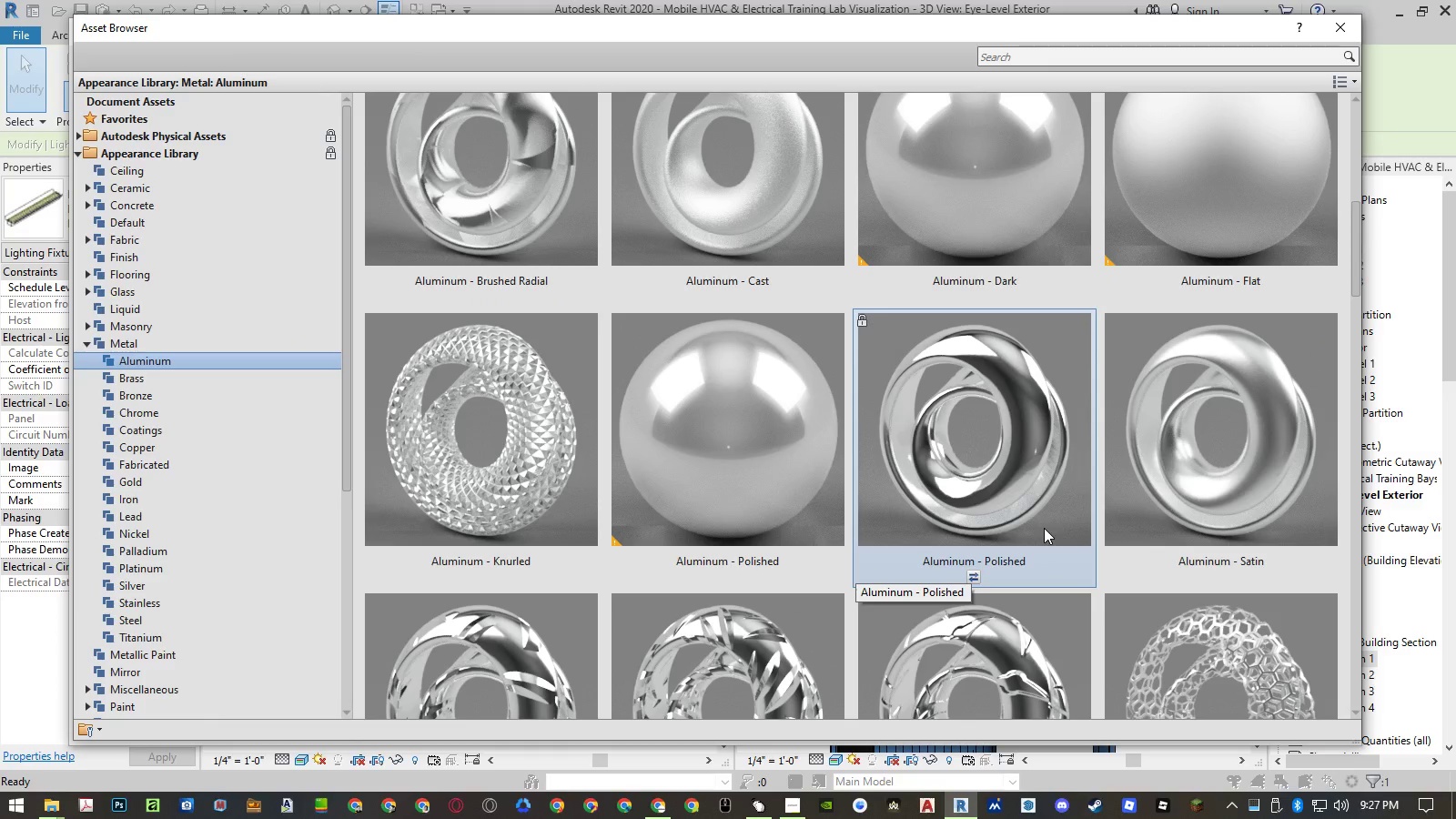 
scroll: coordinate [1044, 528], scroll_direction: up, amount: 1.0
 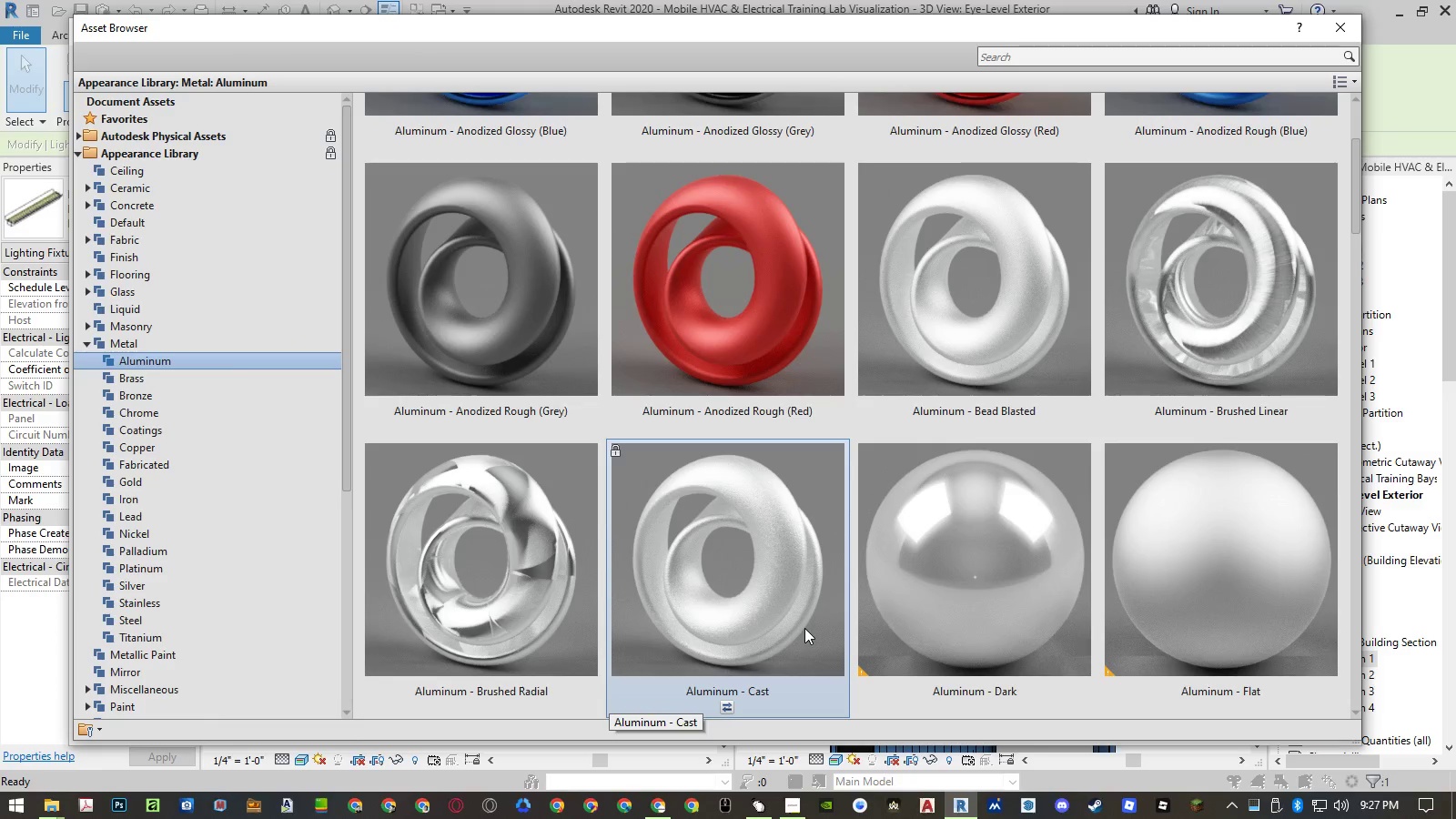 
left_click([805, 628])
 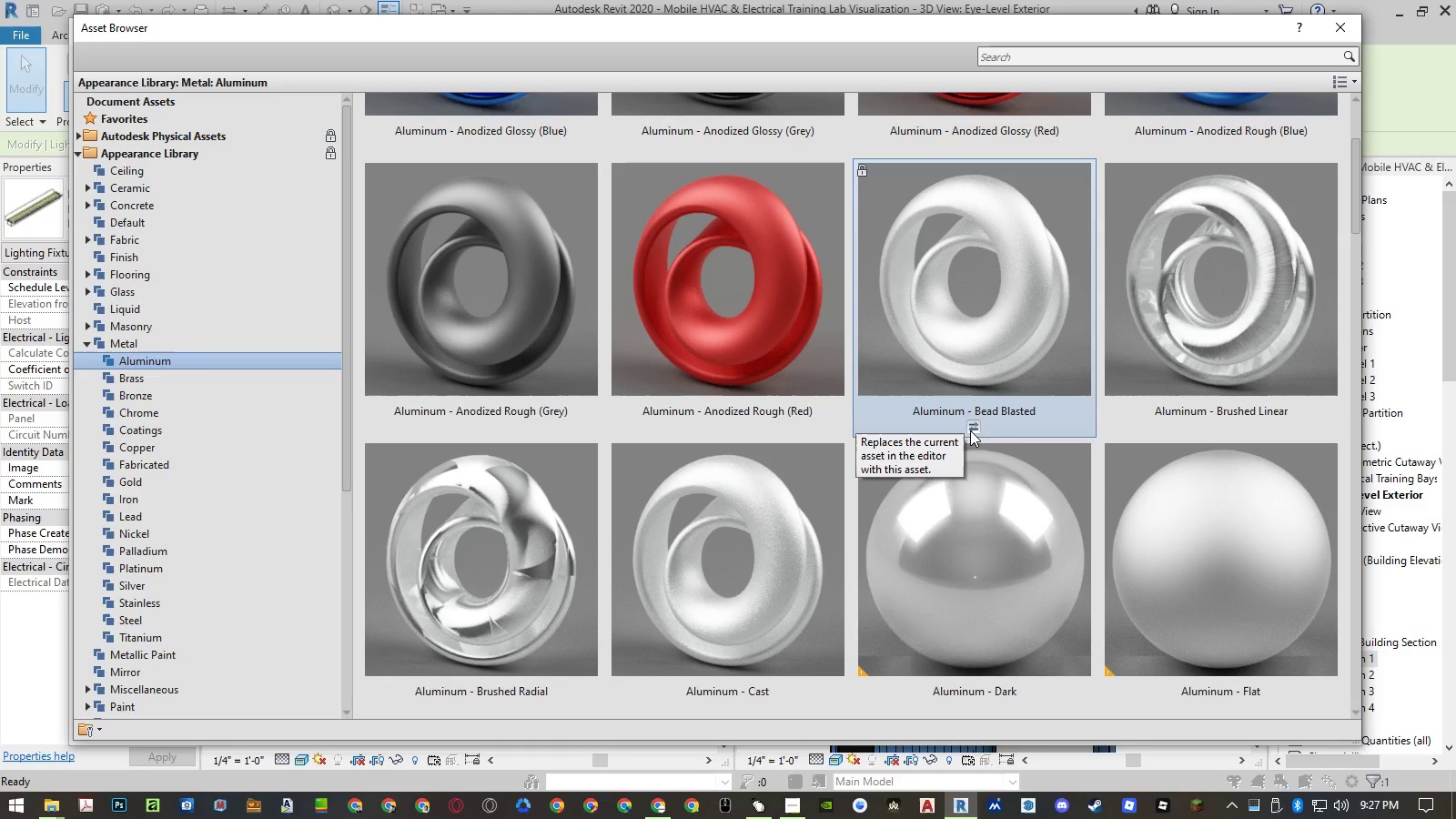 
left_click([970, 430])
 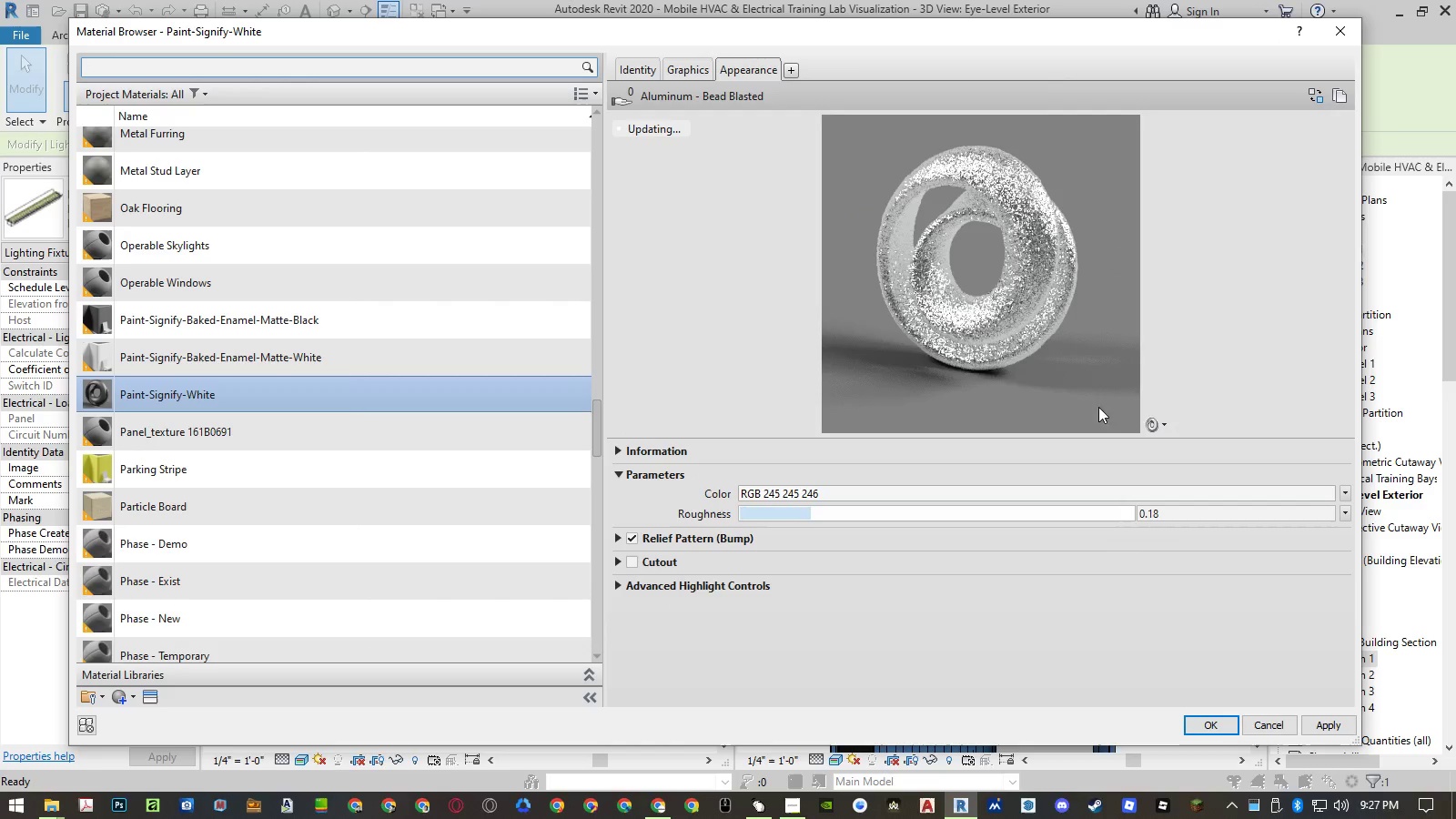 
double_click([1133, 440])
 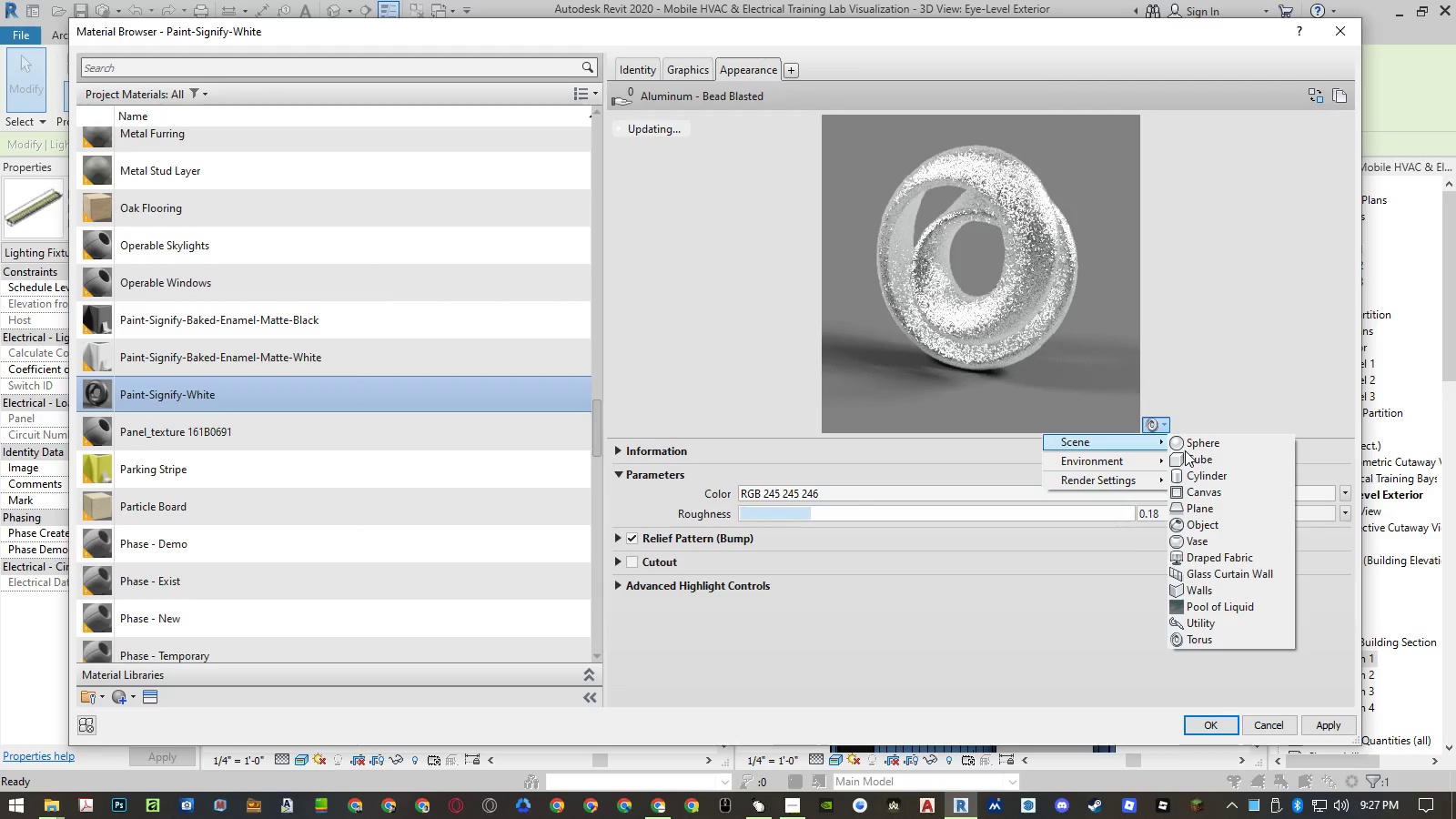 
triple_click([1188, 450])
 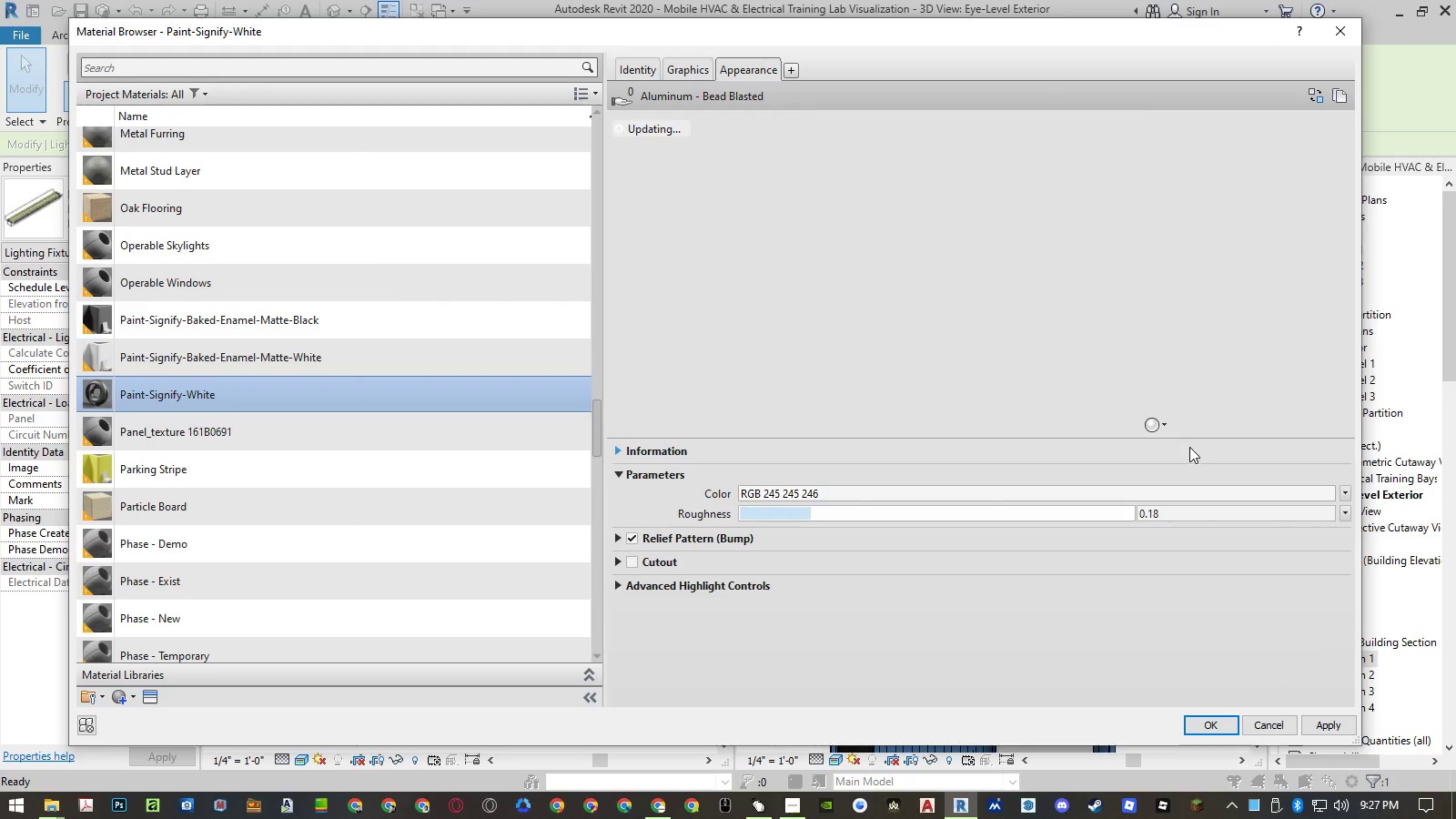 
mouse_move([1223, 315])
 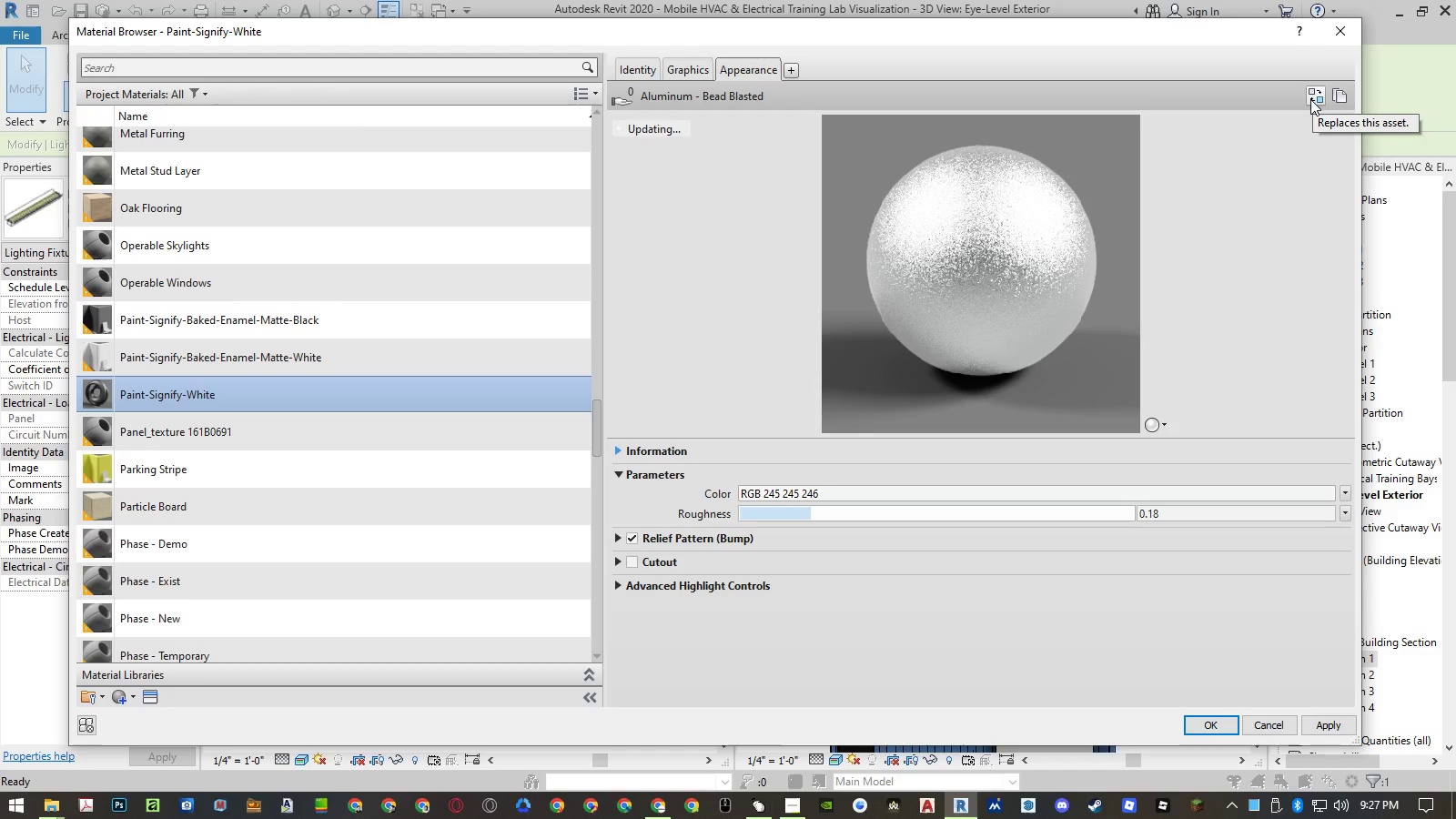 
left_click([1310, 99])
 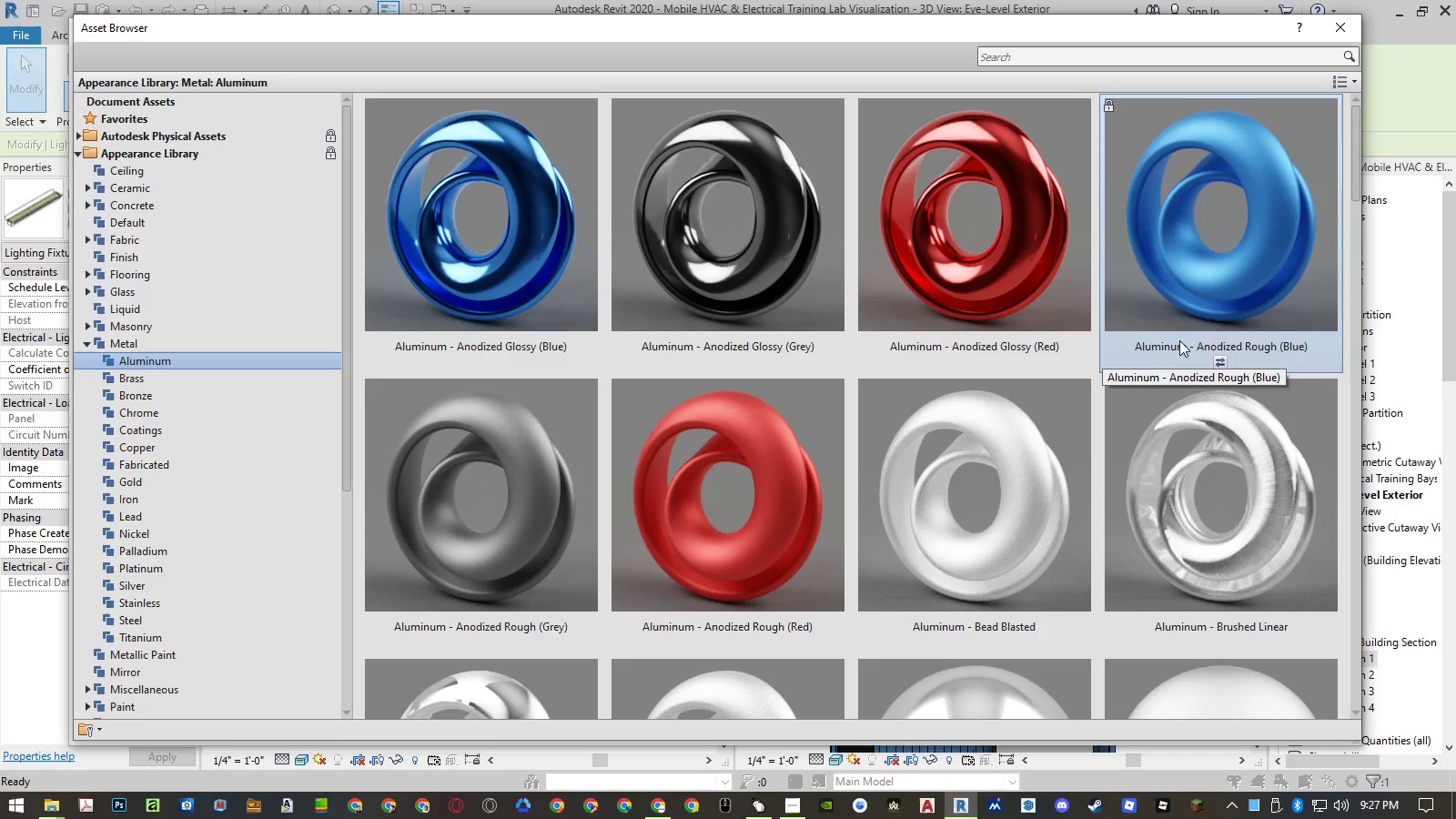 
wait(8.34)
 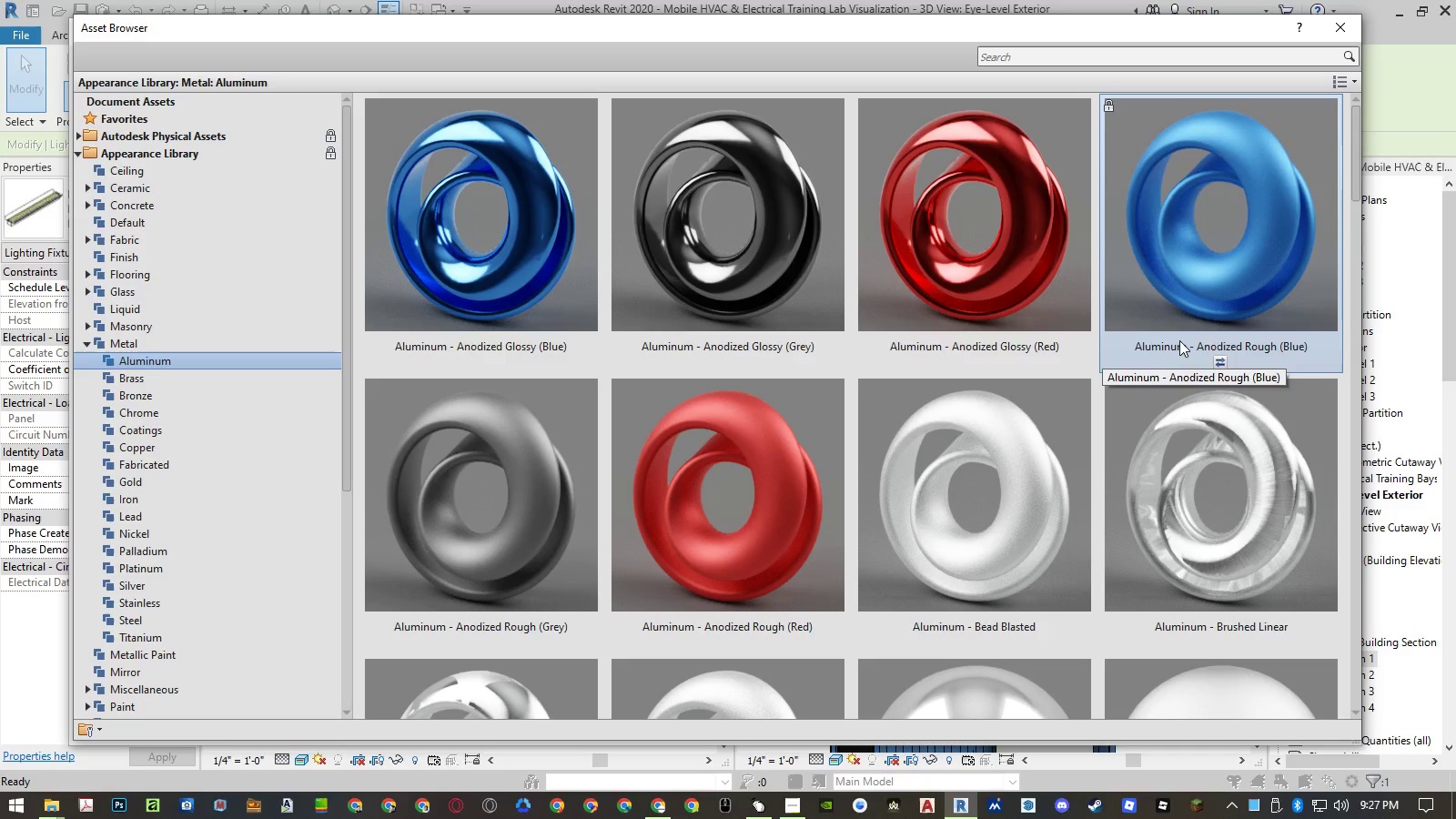 
left_click([480, 641])
 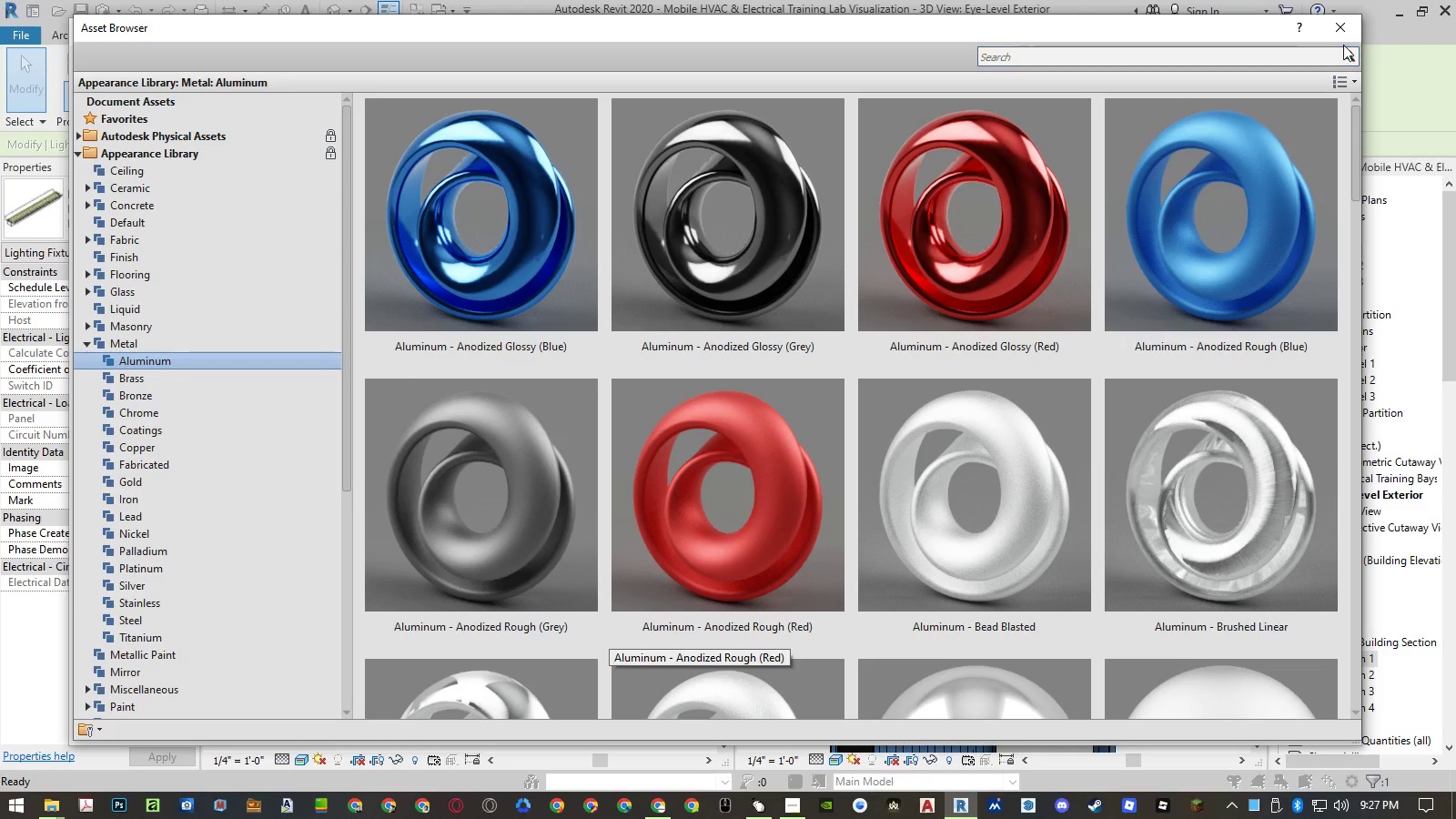 
left_click([1344, 34])
 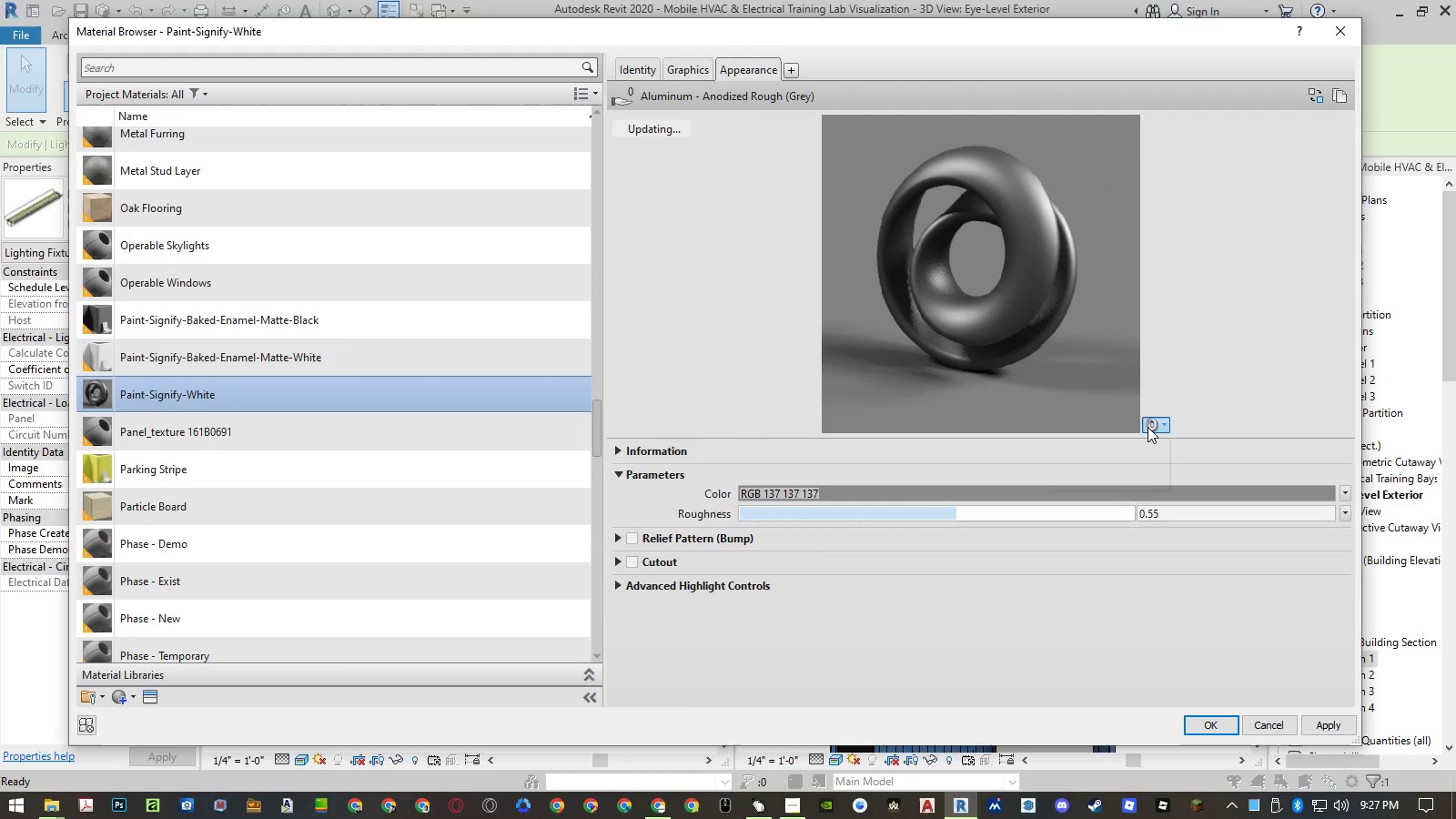 
double_click([1137, 439])
 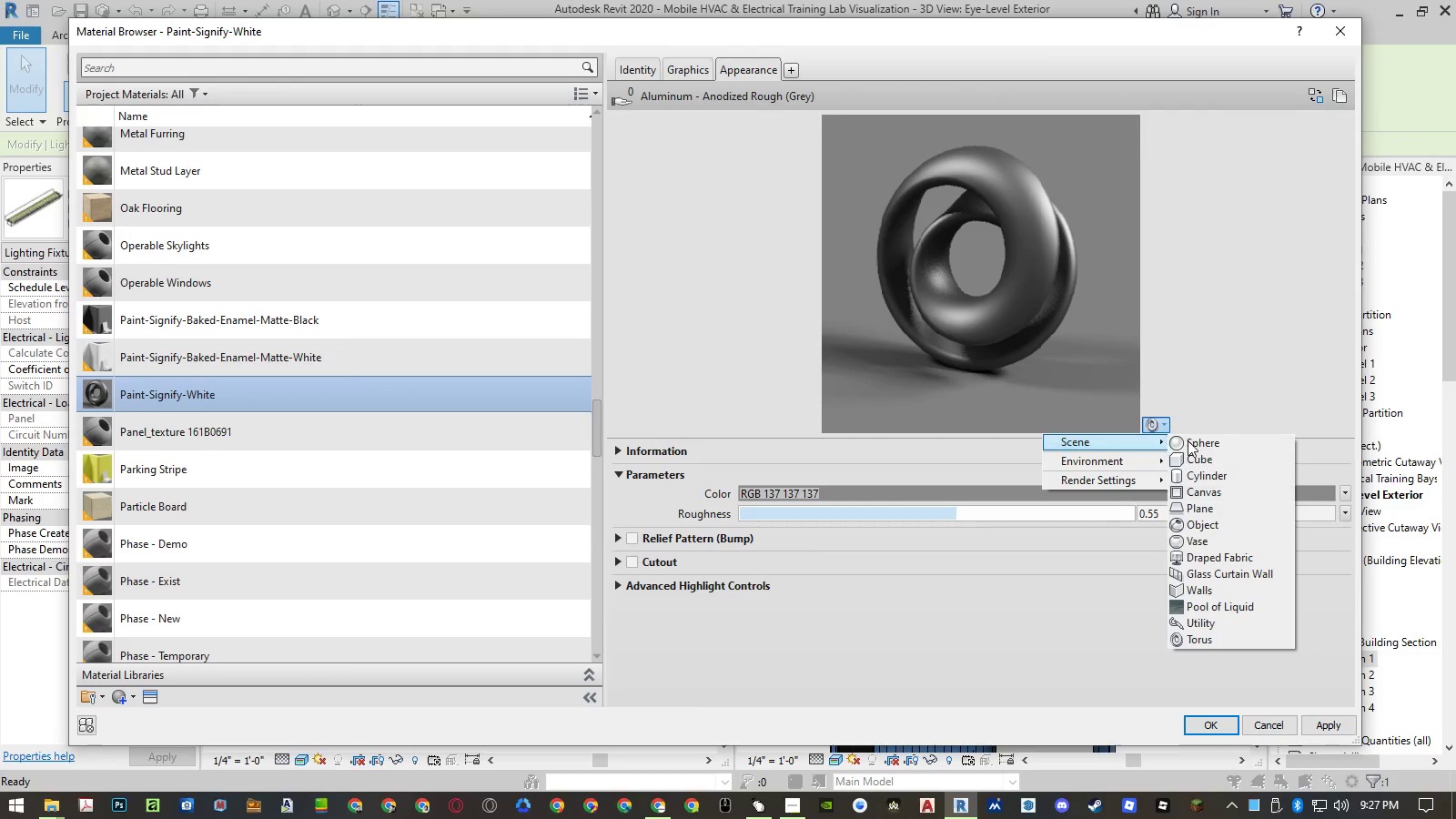 
triple_click([1188, 440])
 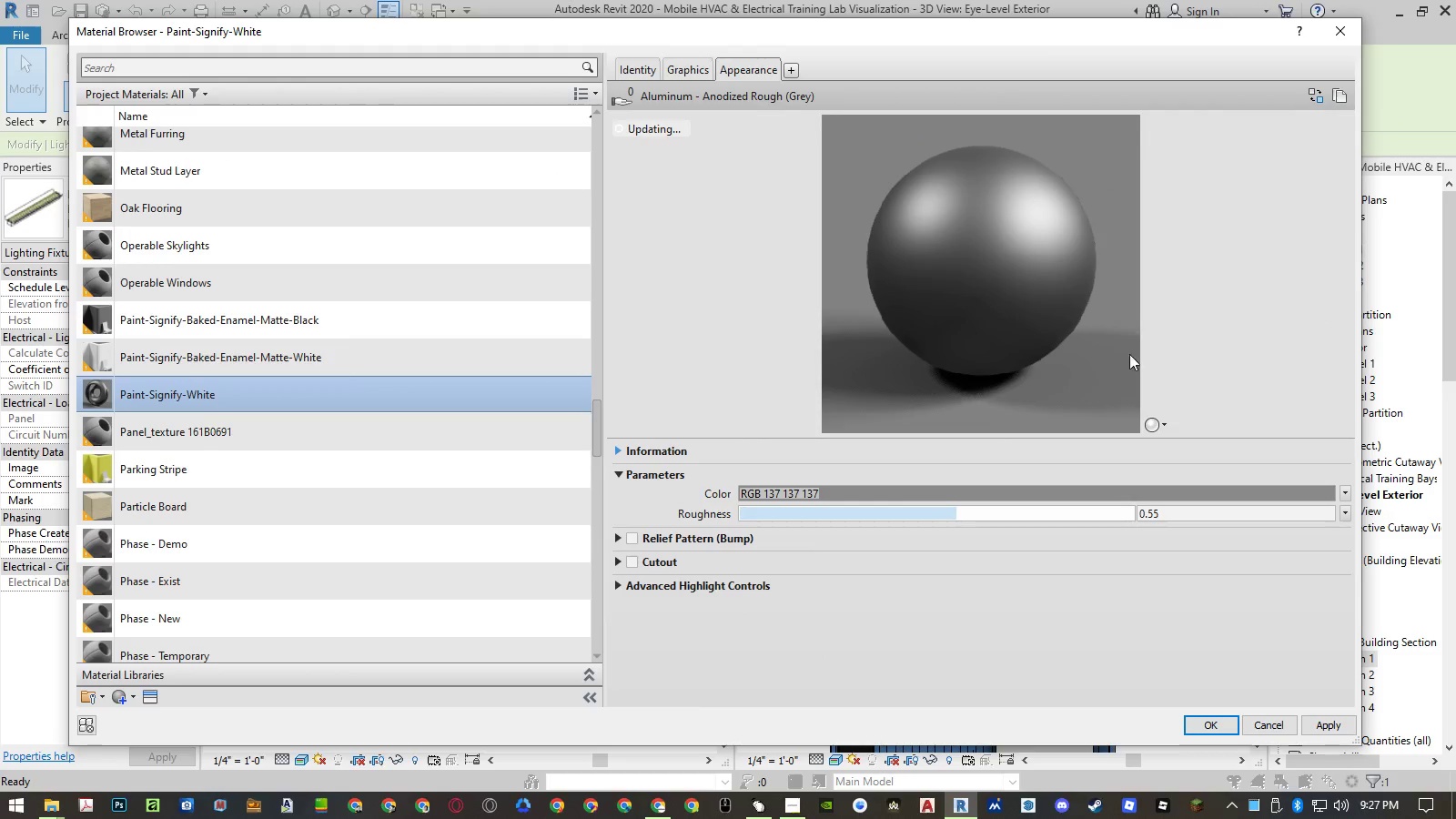 
left_click([888, 490])
 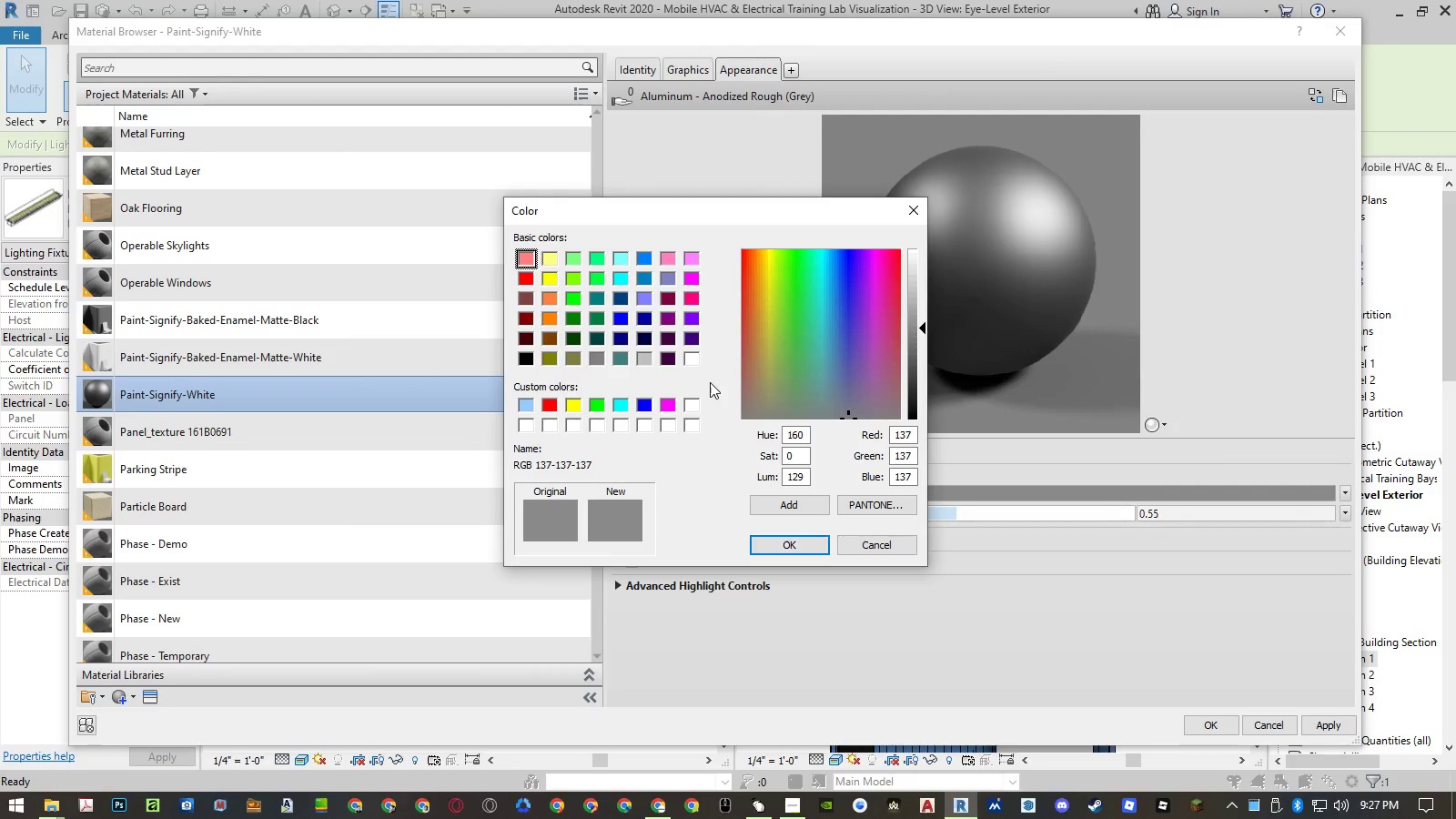 
left_click([694, 364])
 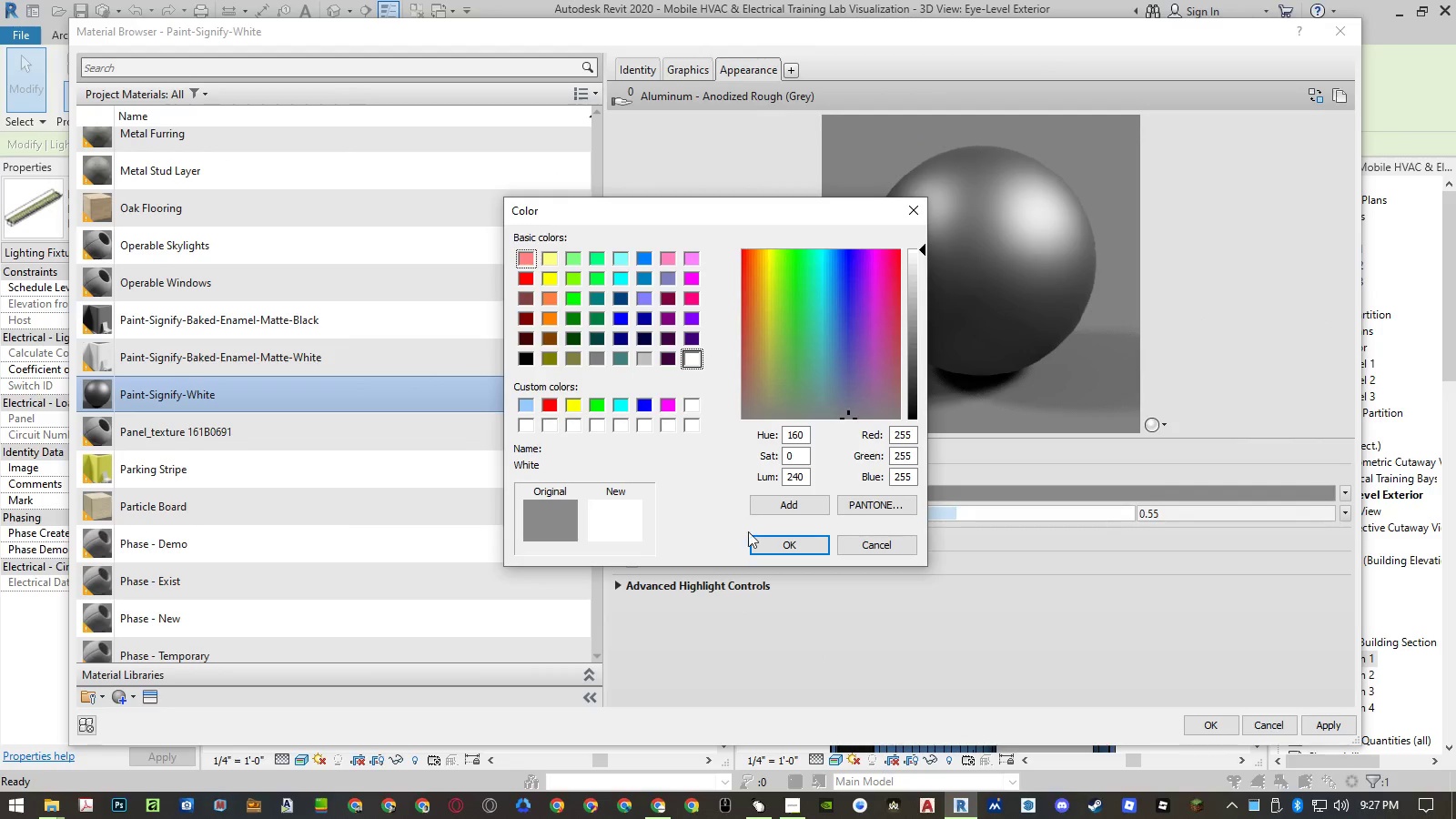 
left_click([762, 537])
 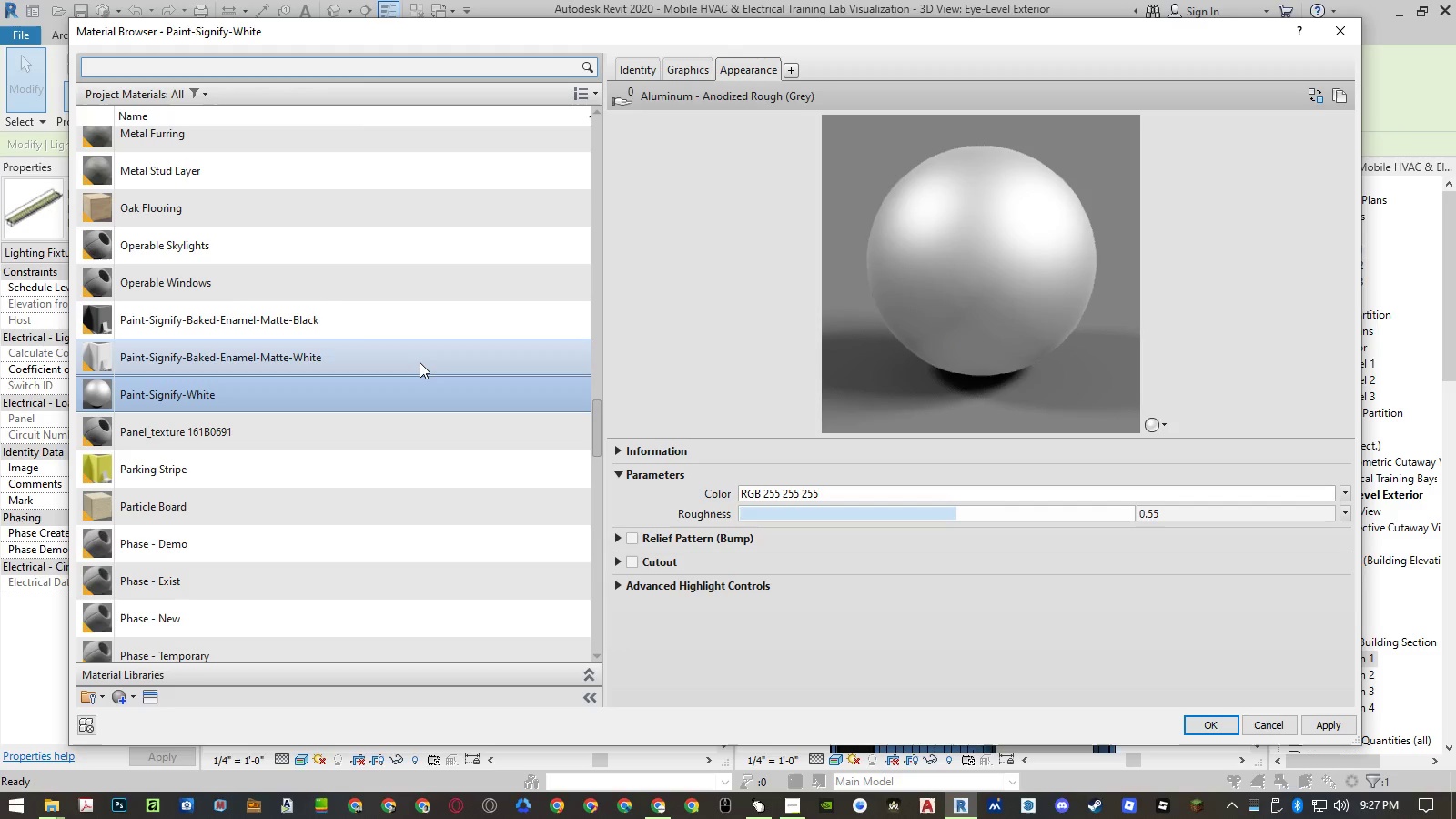 
wait(10.34)
 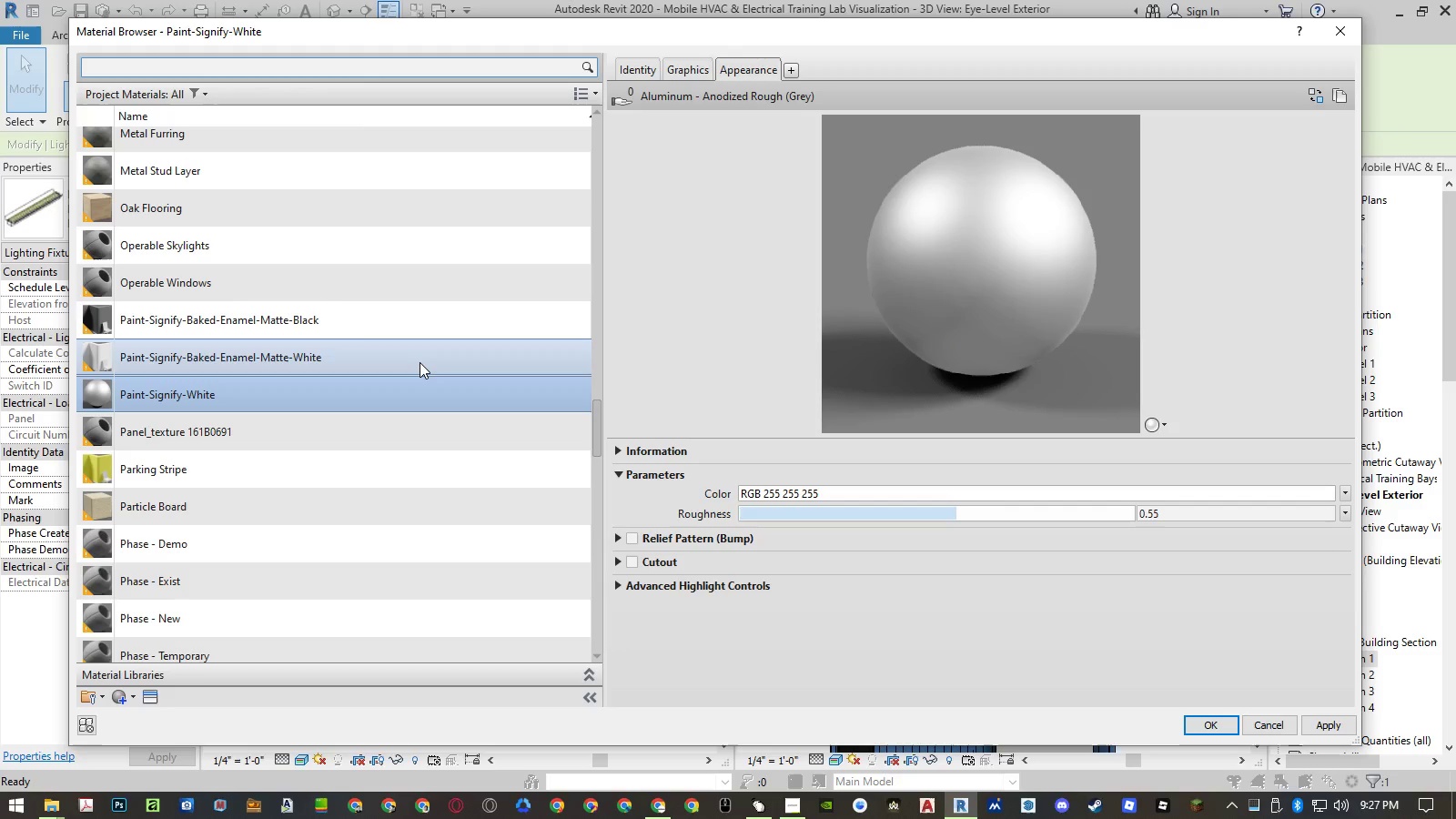 
left_click([403, 351])
 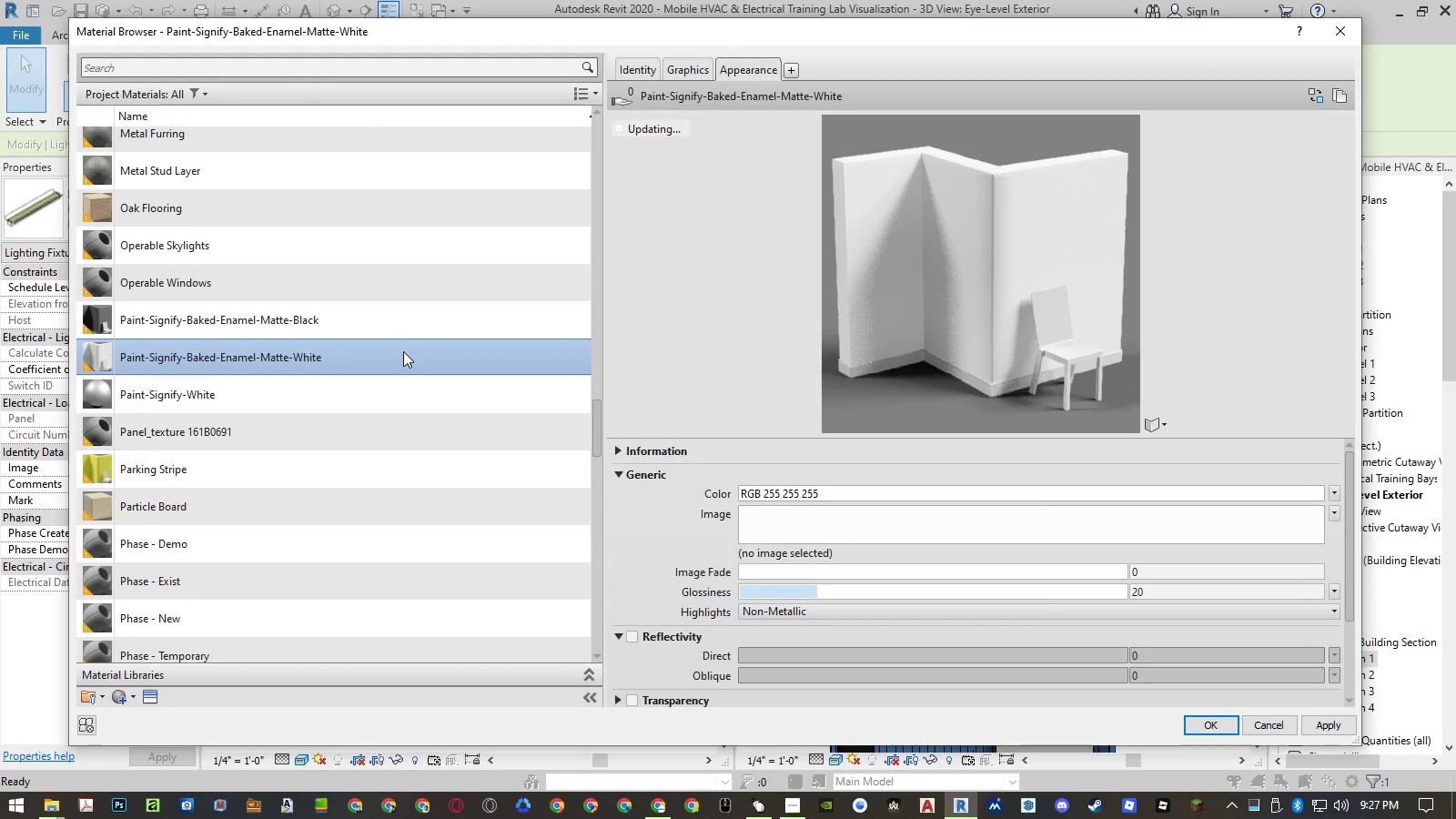 
left_click([401, 326])
 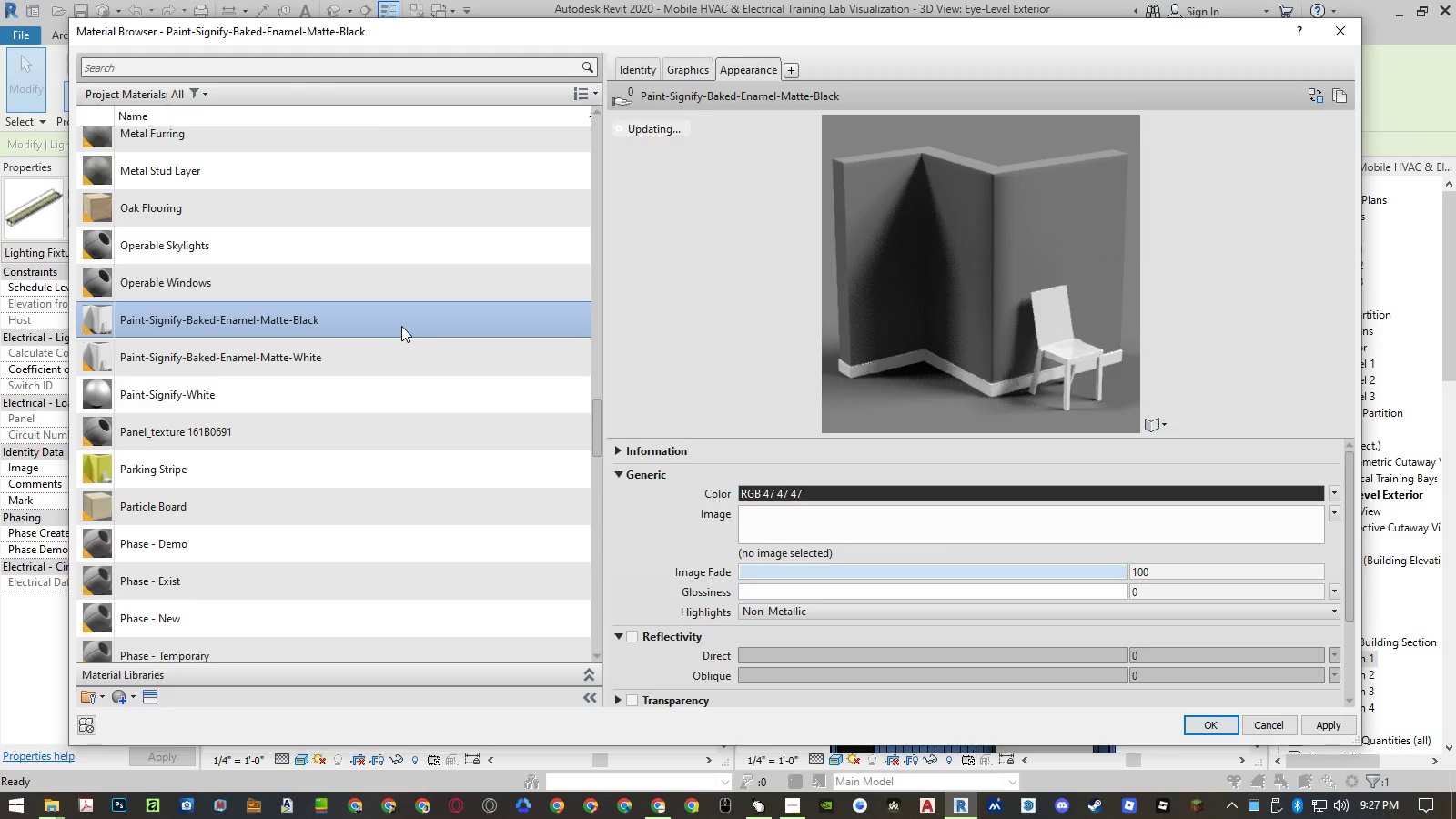 
left_click([384, 357])
 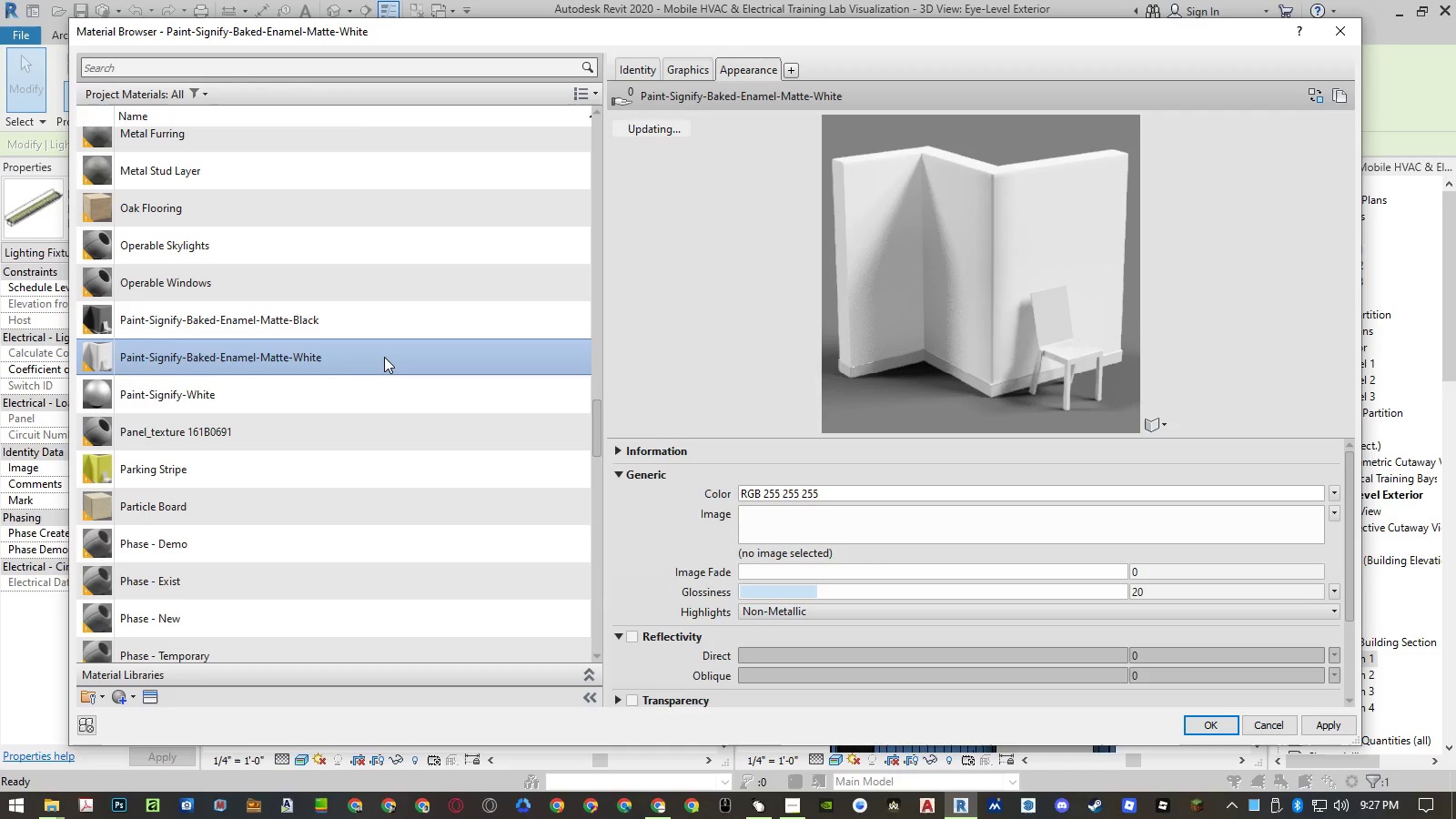 
left_click([364, 390])
 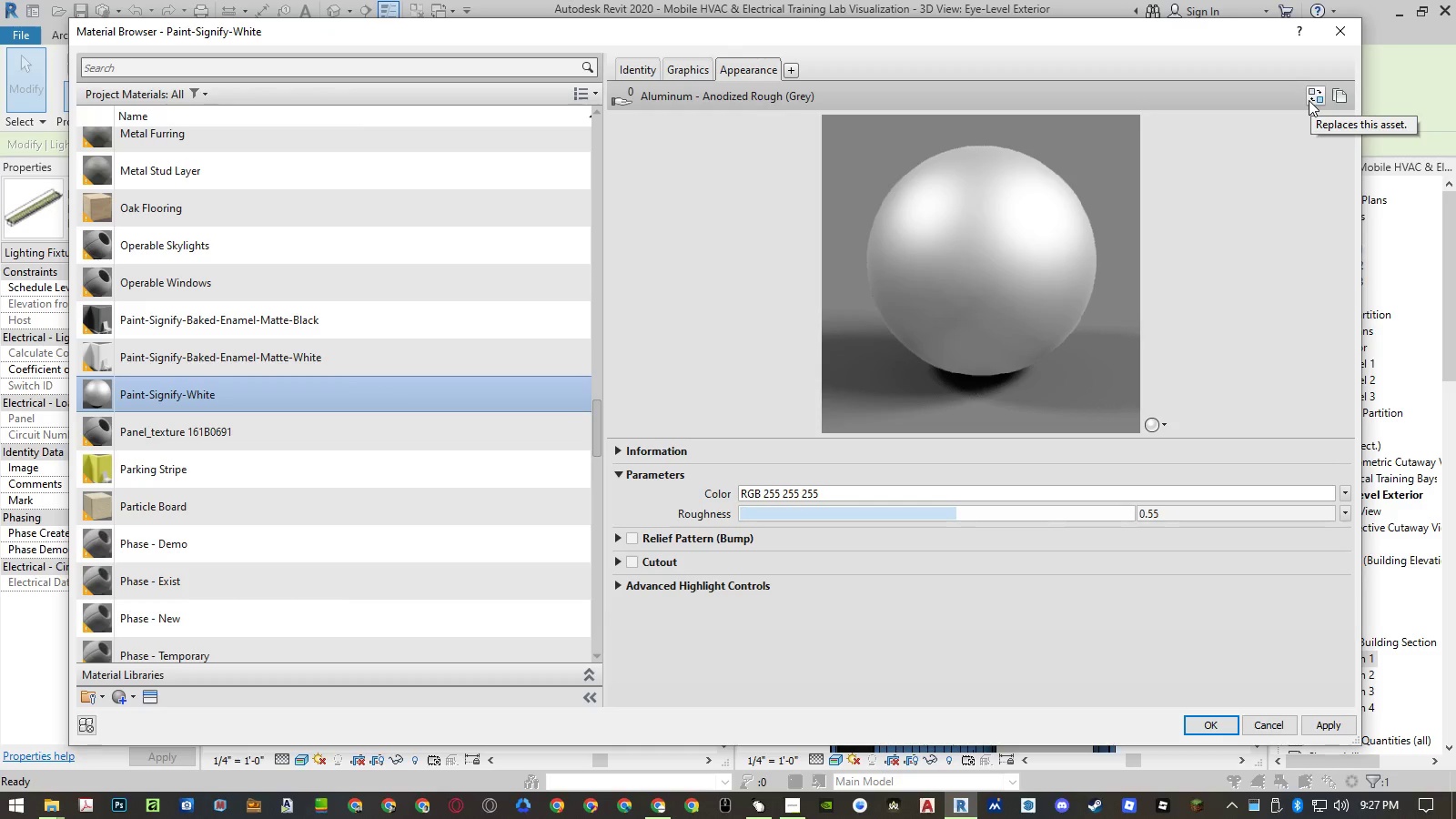 
wait(5.16)
 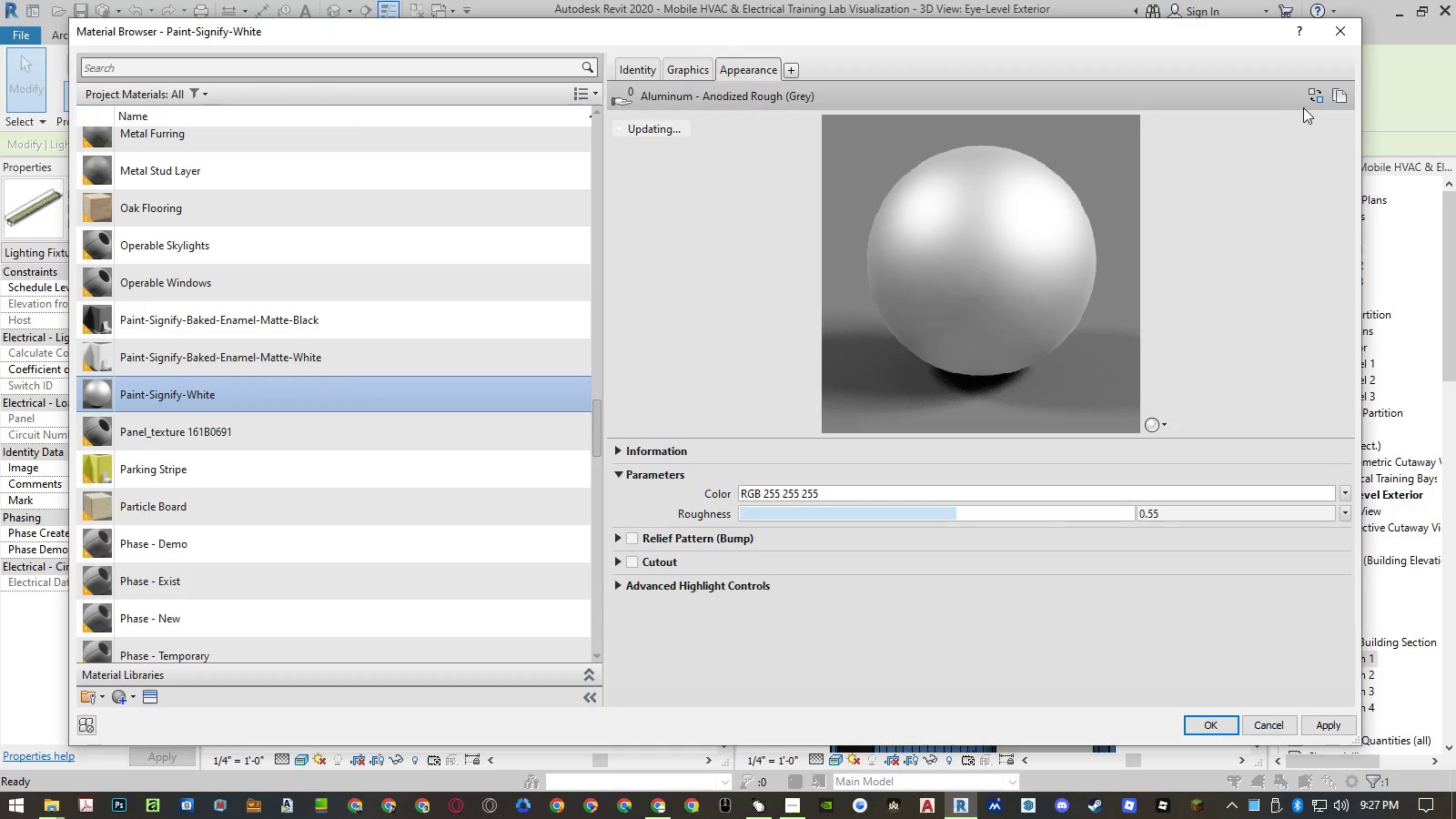 
left_click([1309, 100])
 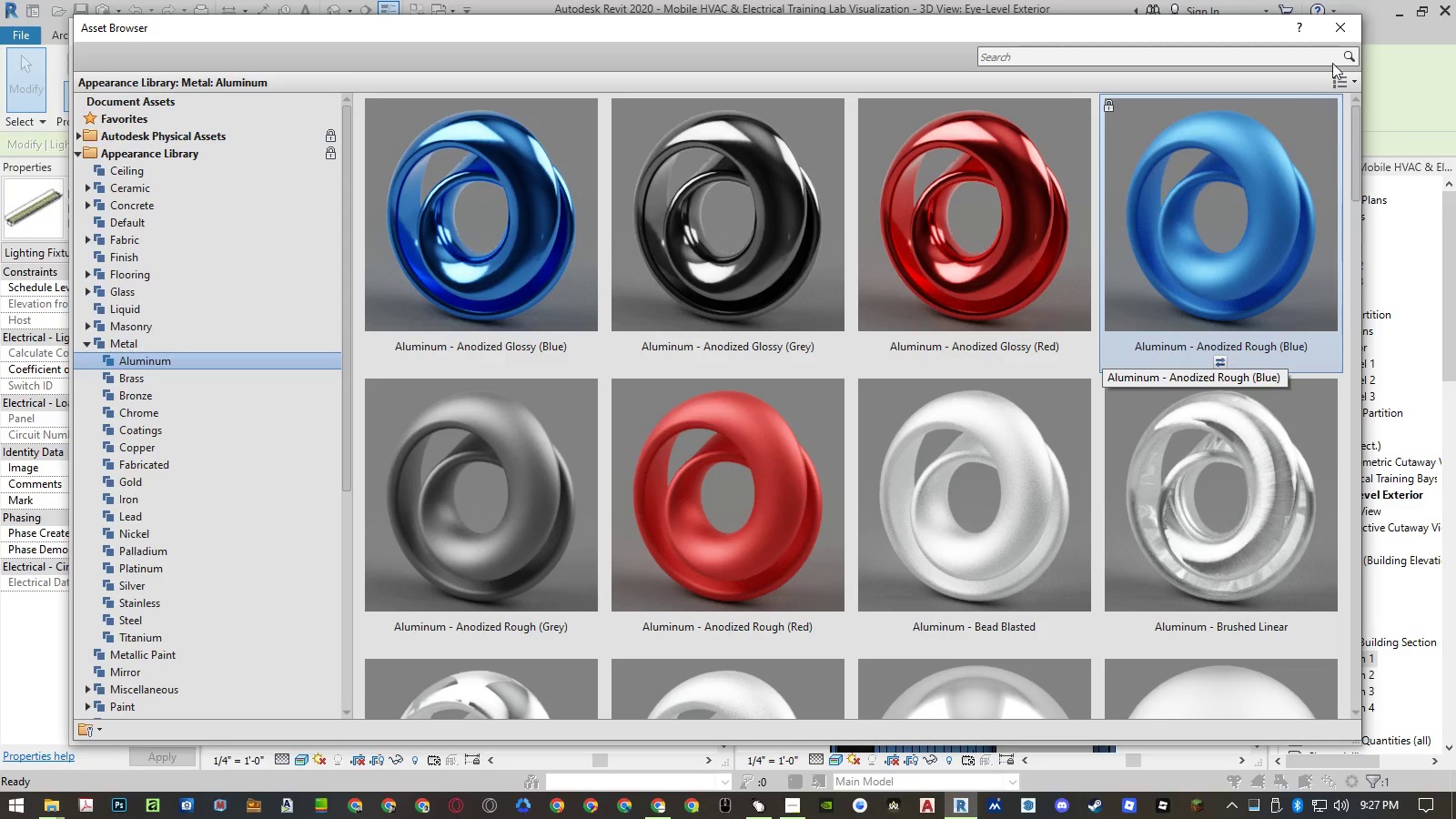 
left_click([1345, 25])
 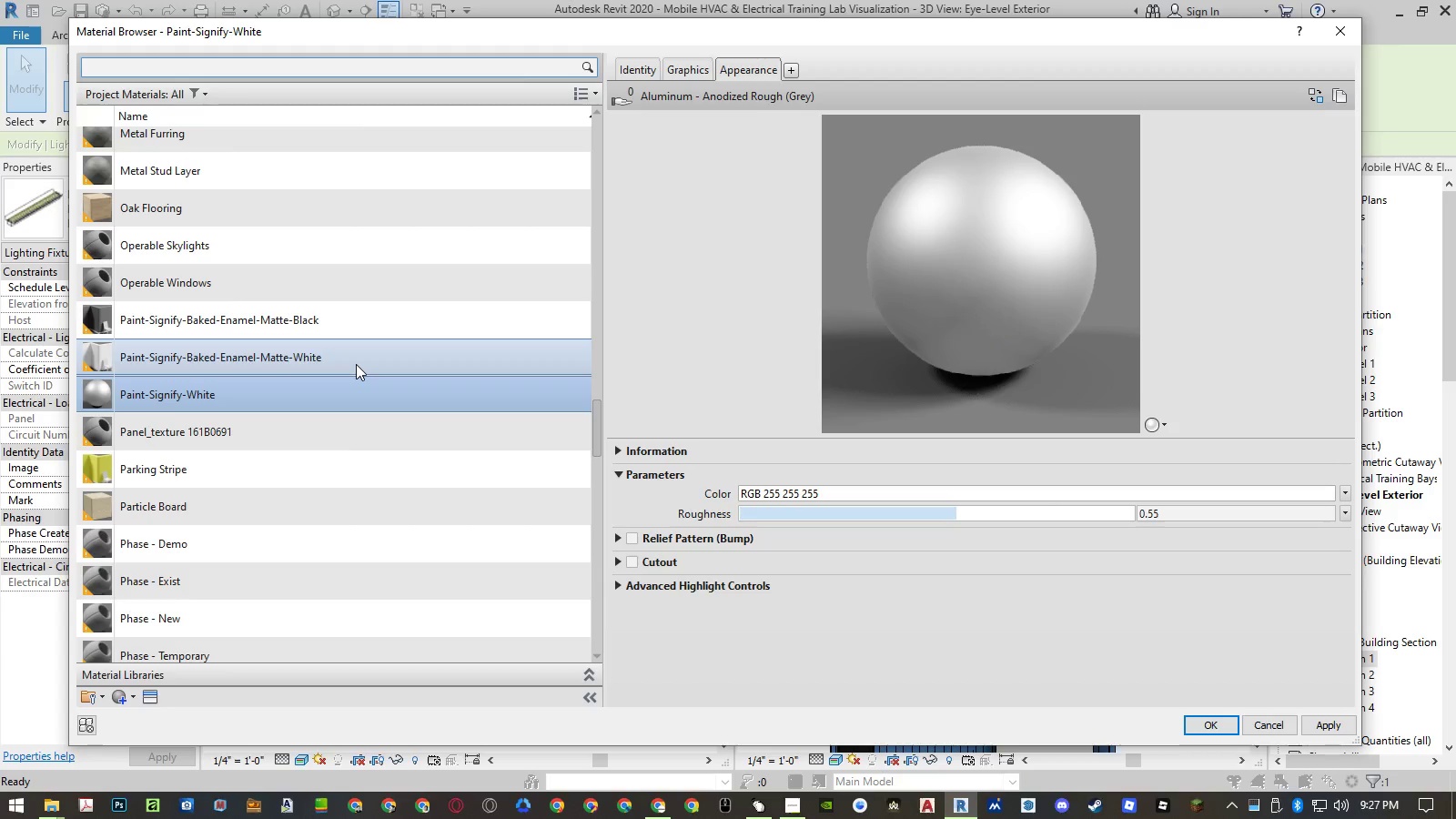 
left_click([356, 364])
 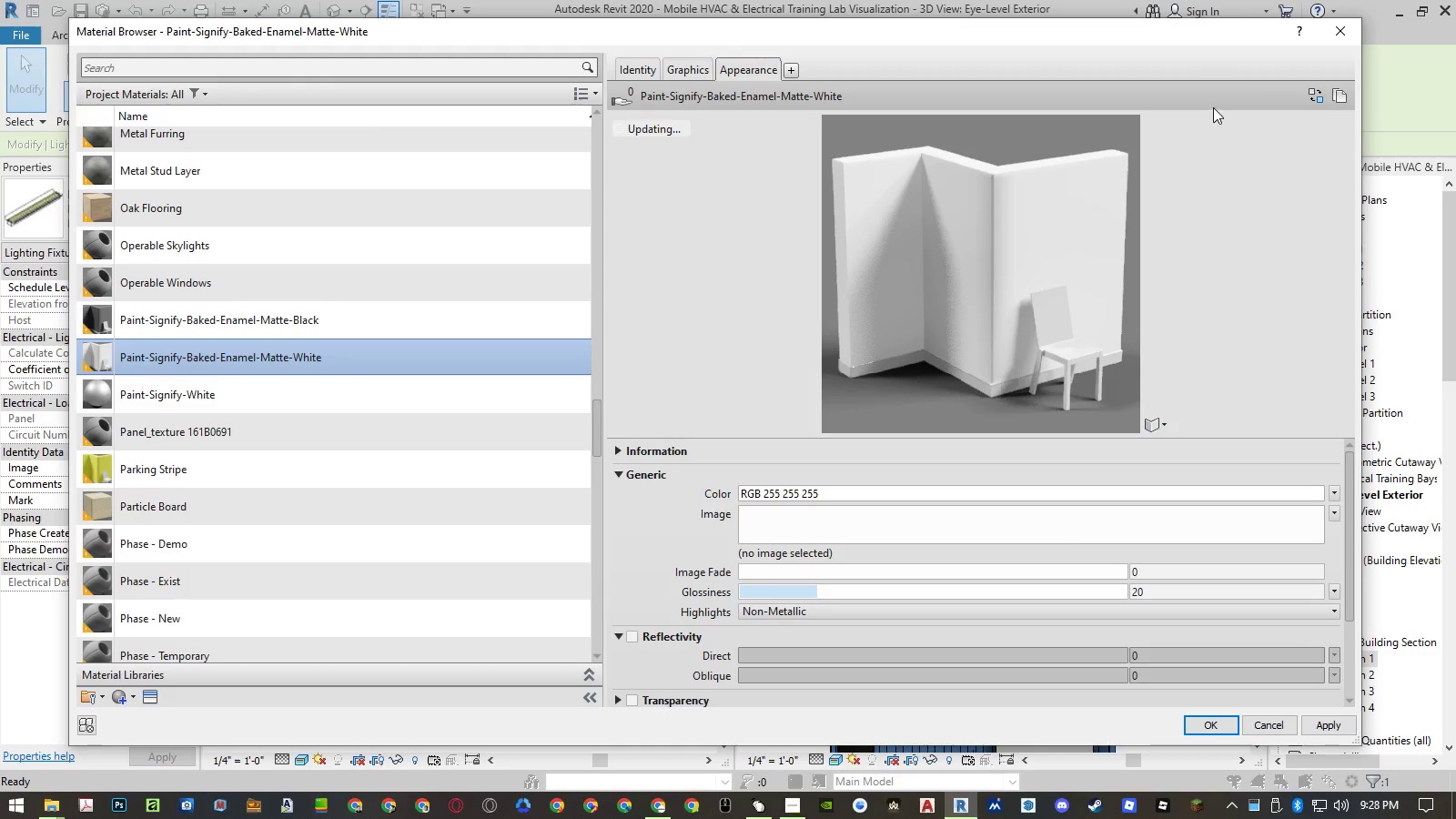 
left_click([1314, 95])
 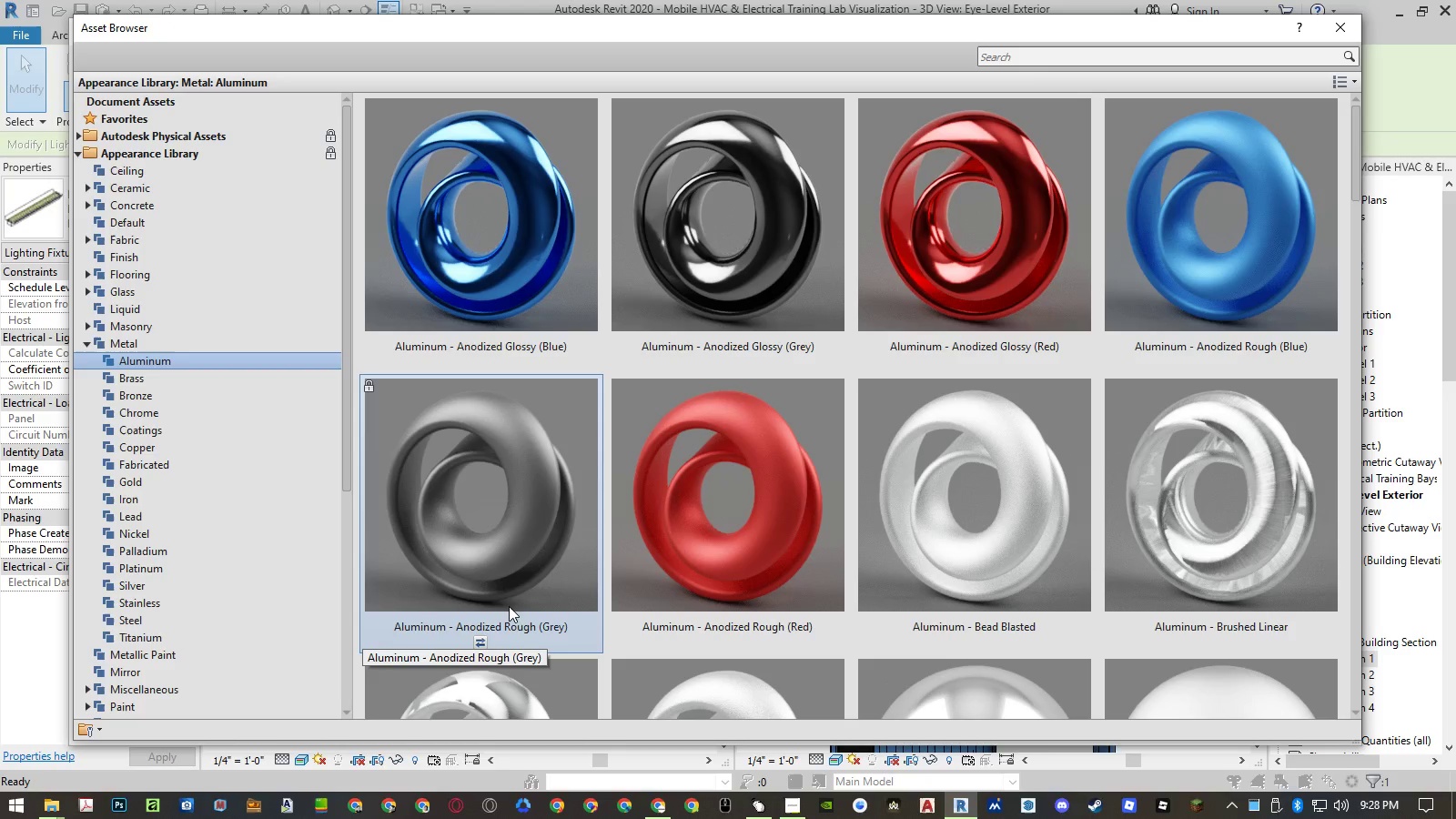 
left_click([480, 638])
 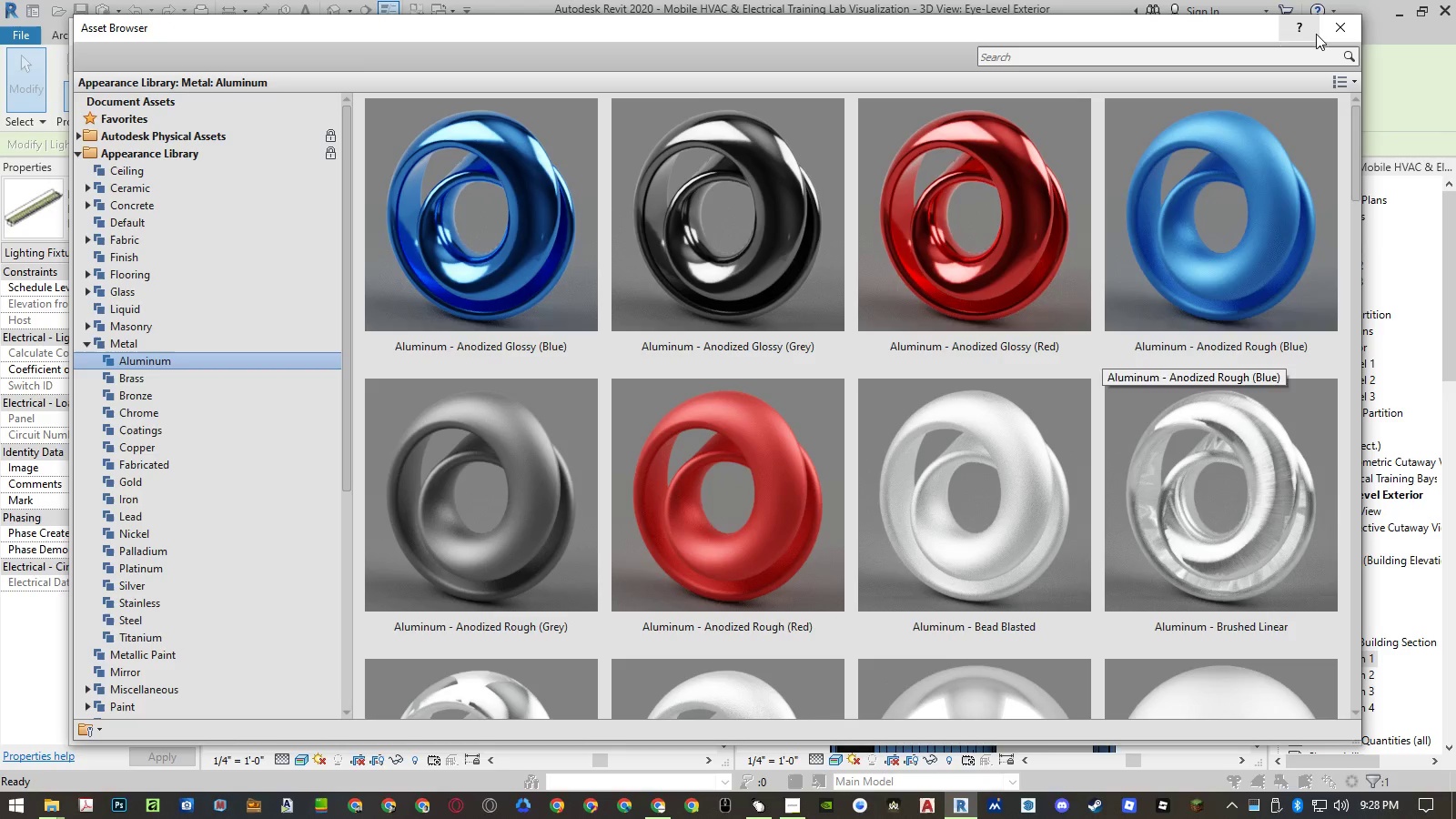 
left_click([1328, 25])
 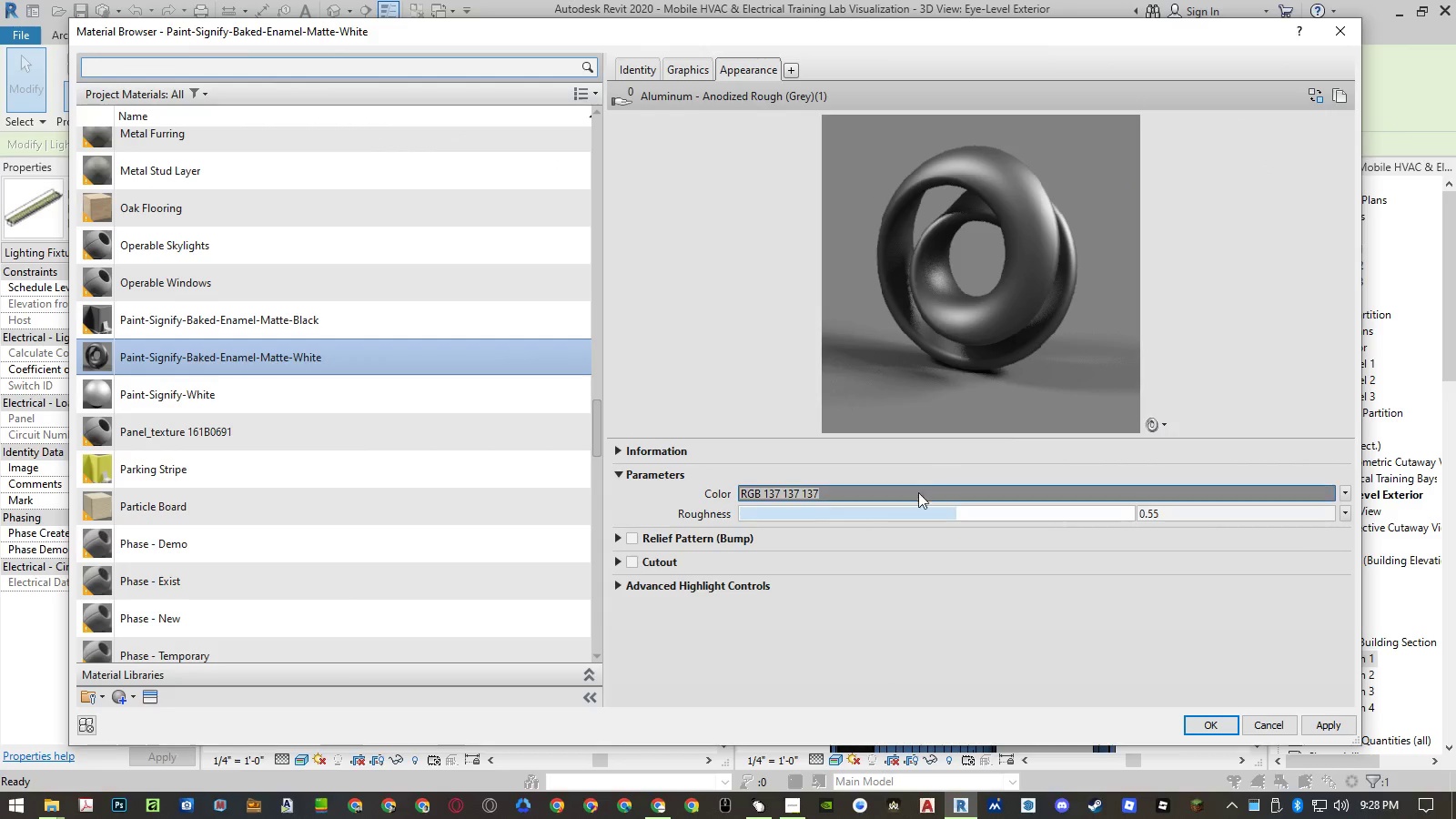 
left_click([917, 494])
 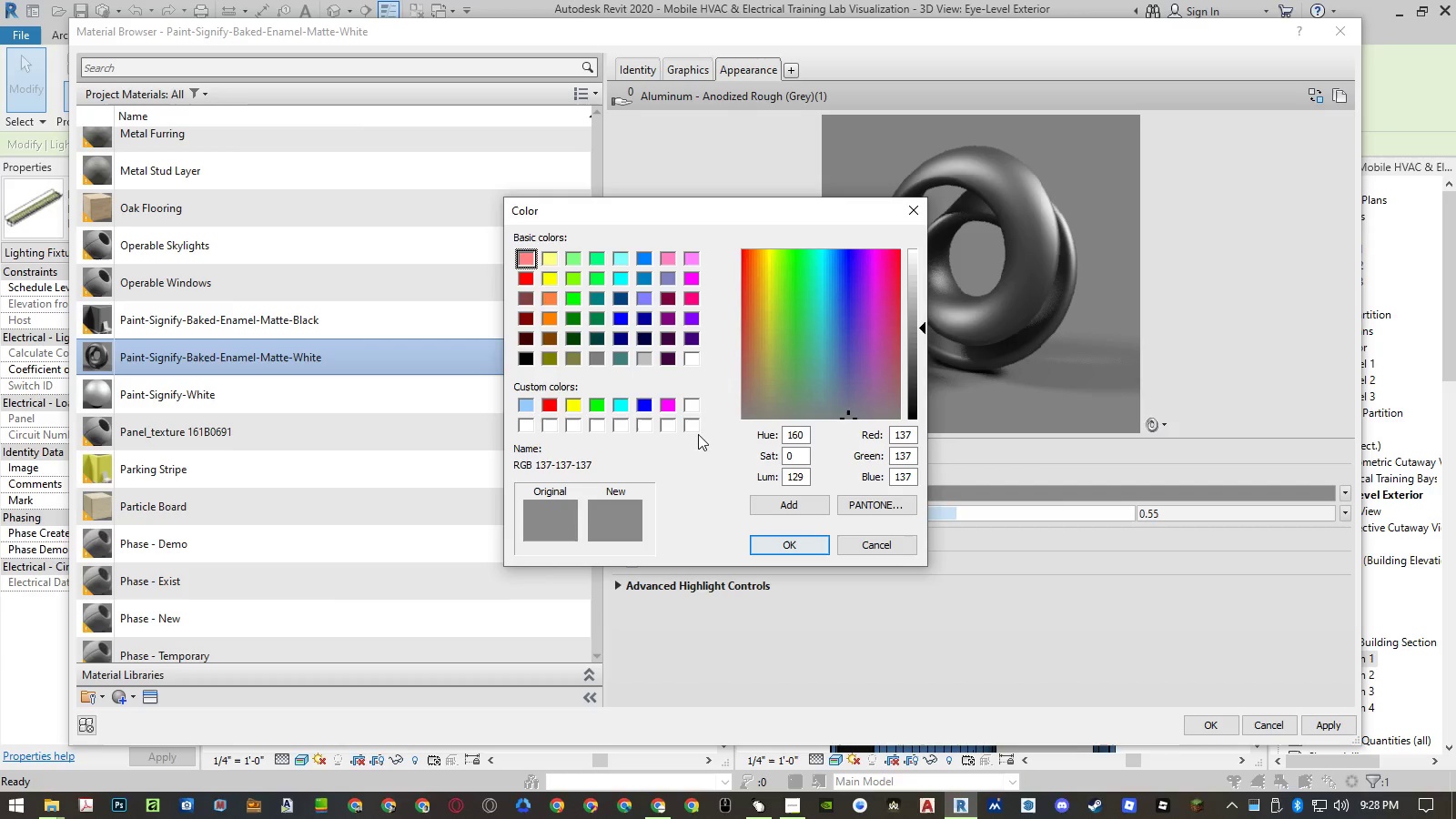 
left_click([692, 356])
 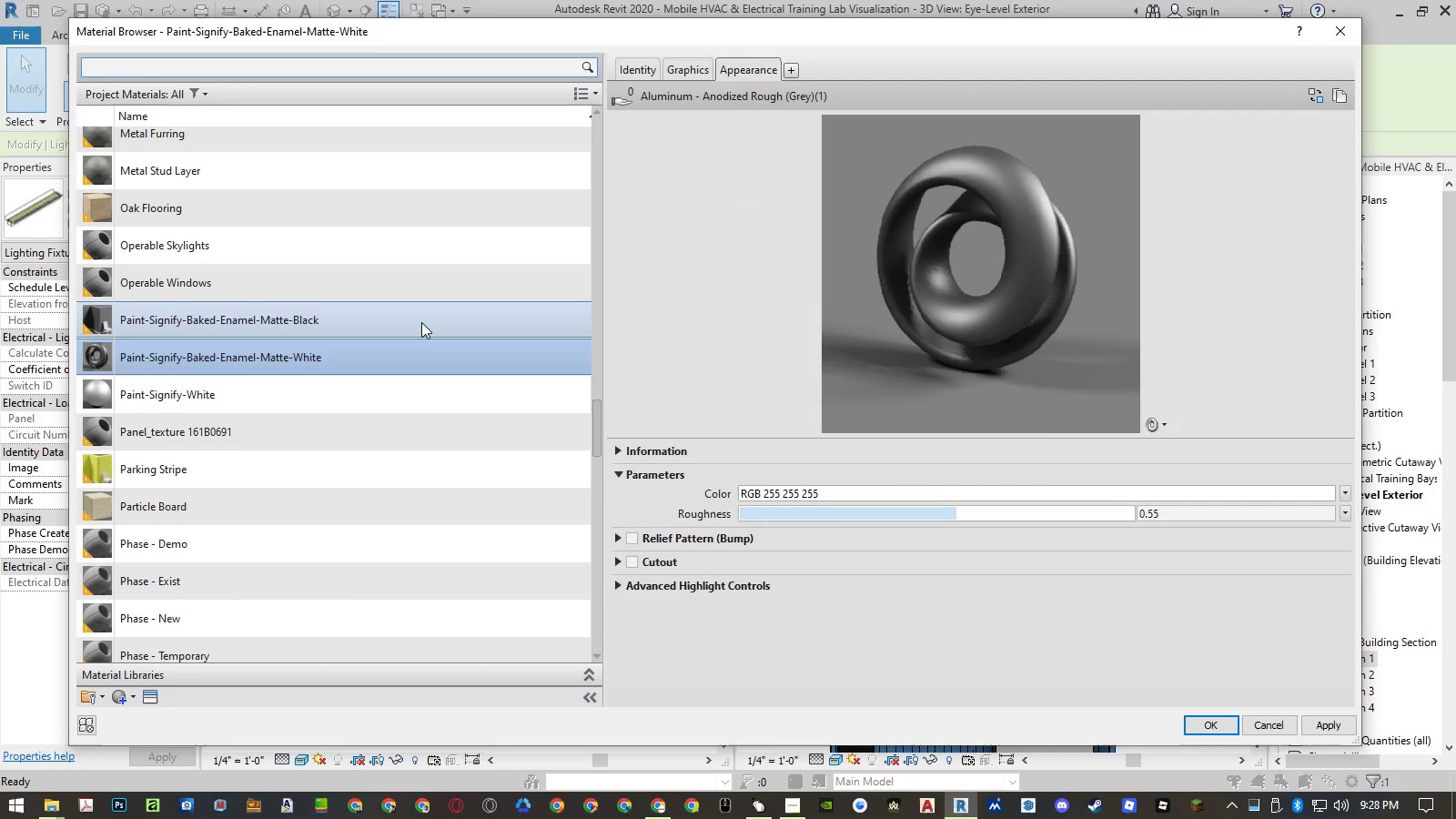 
left_click([421, 322])
 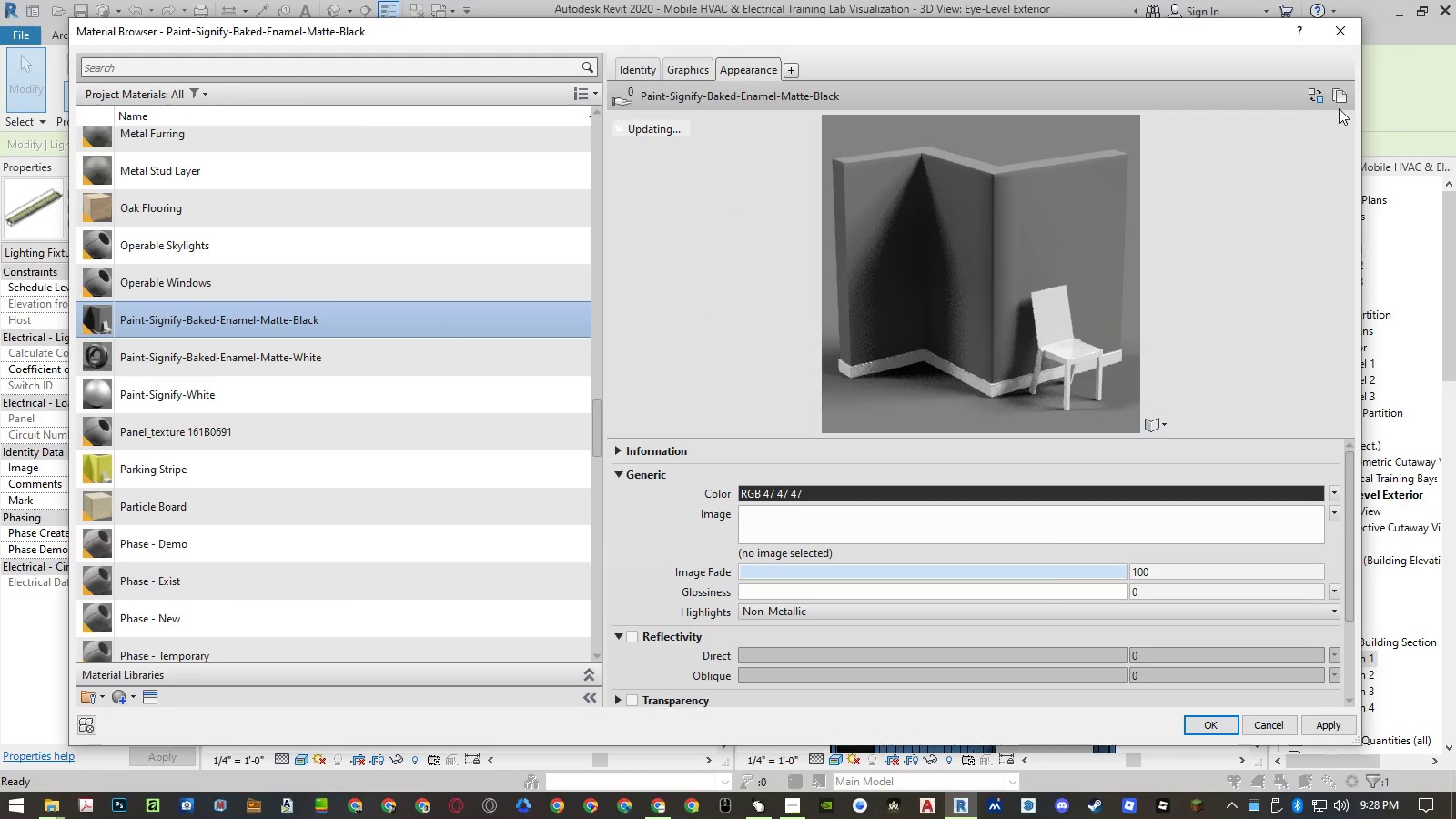 
left_click([1309, 93])
 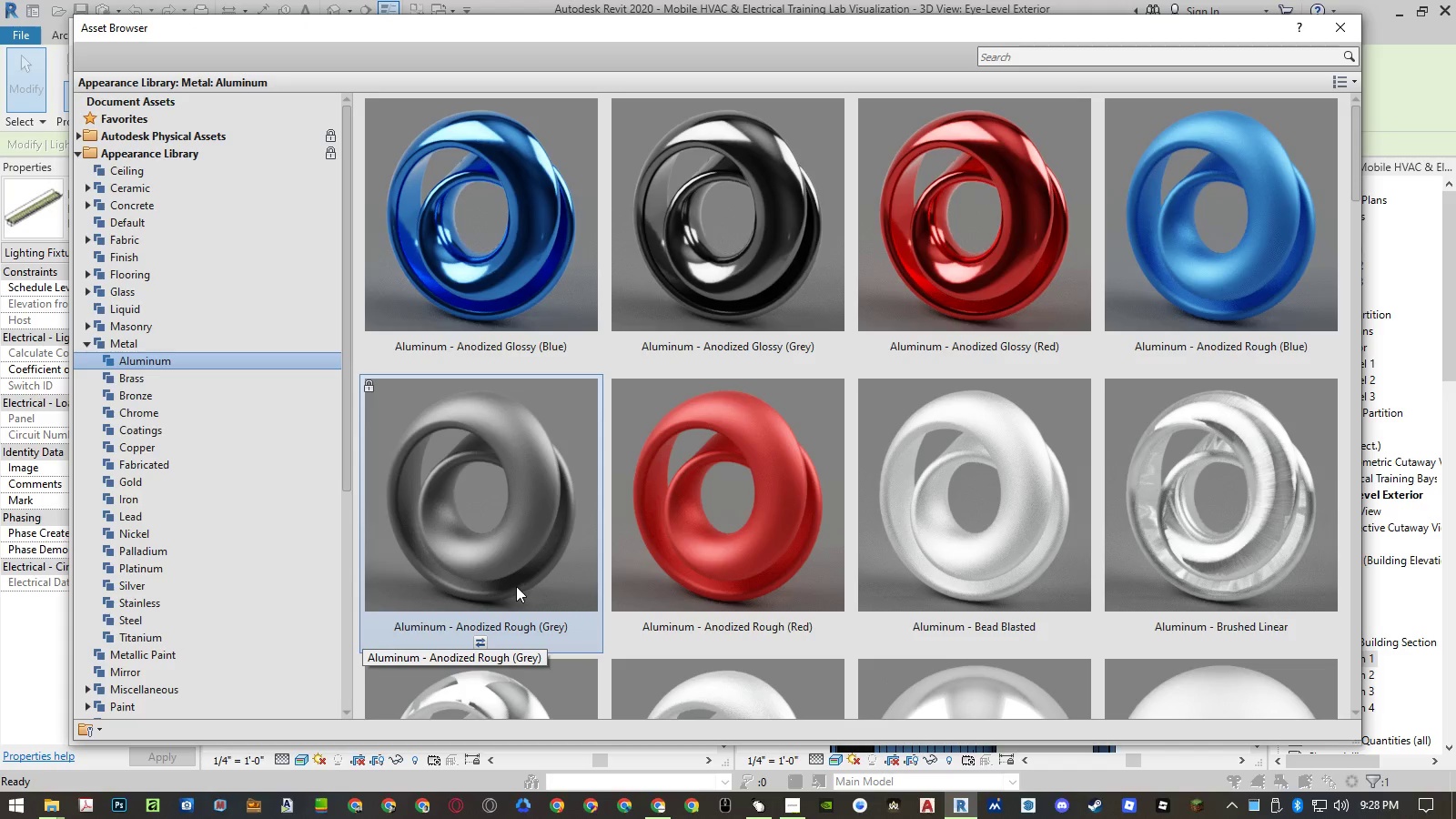 
left_click([480, 643])
 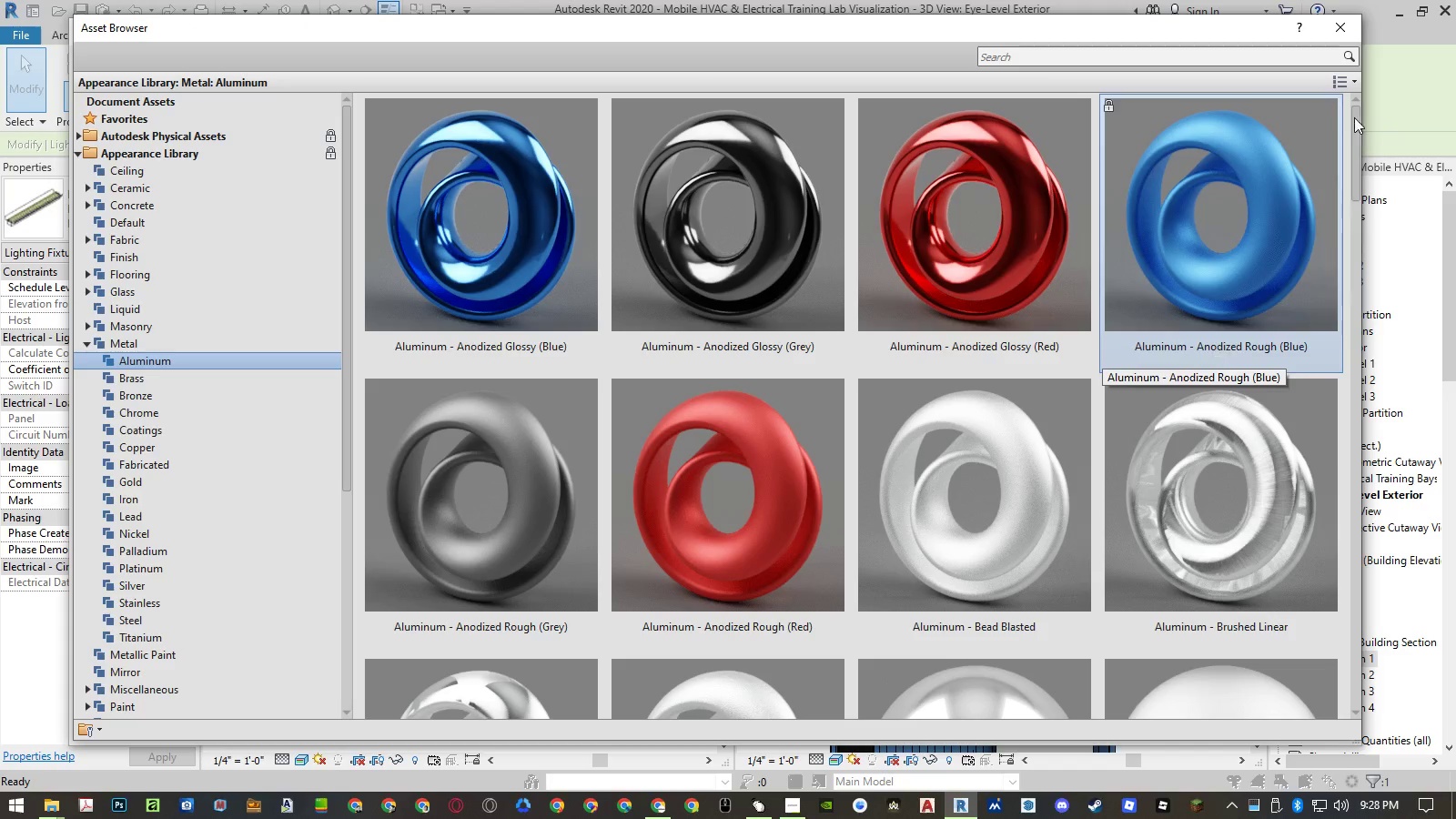 
left_click([1340, 36])
 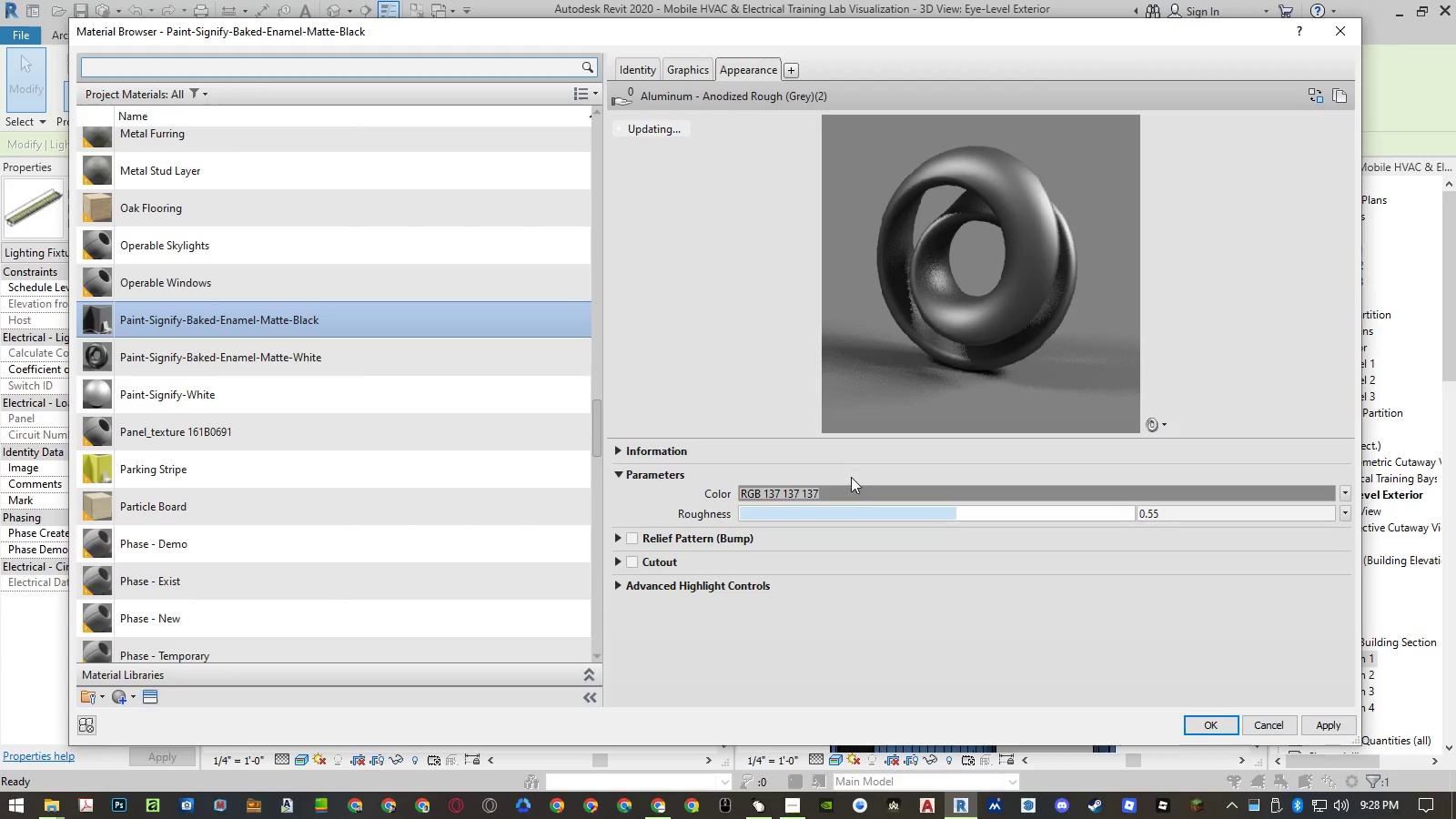 
left_click([846, 488])
 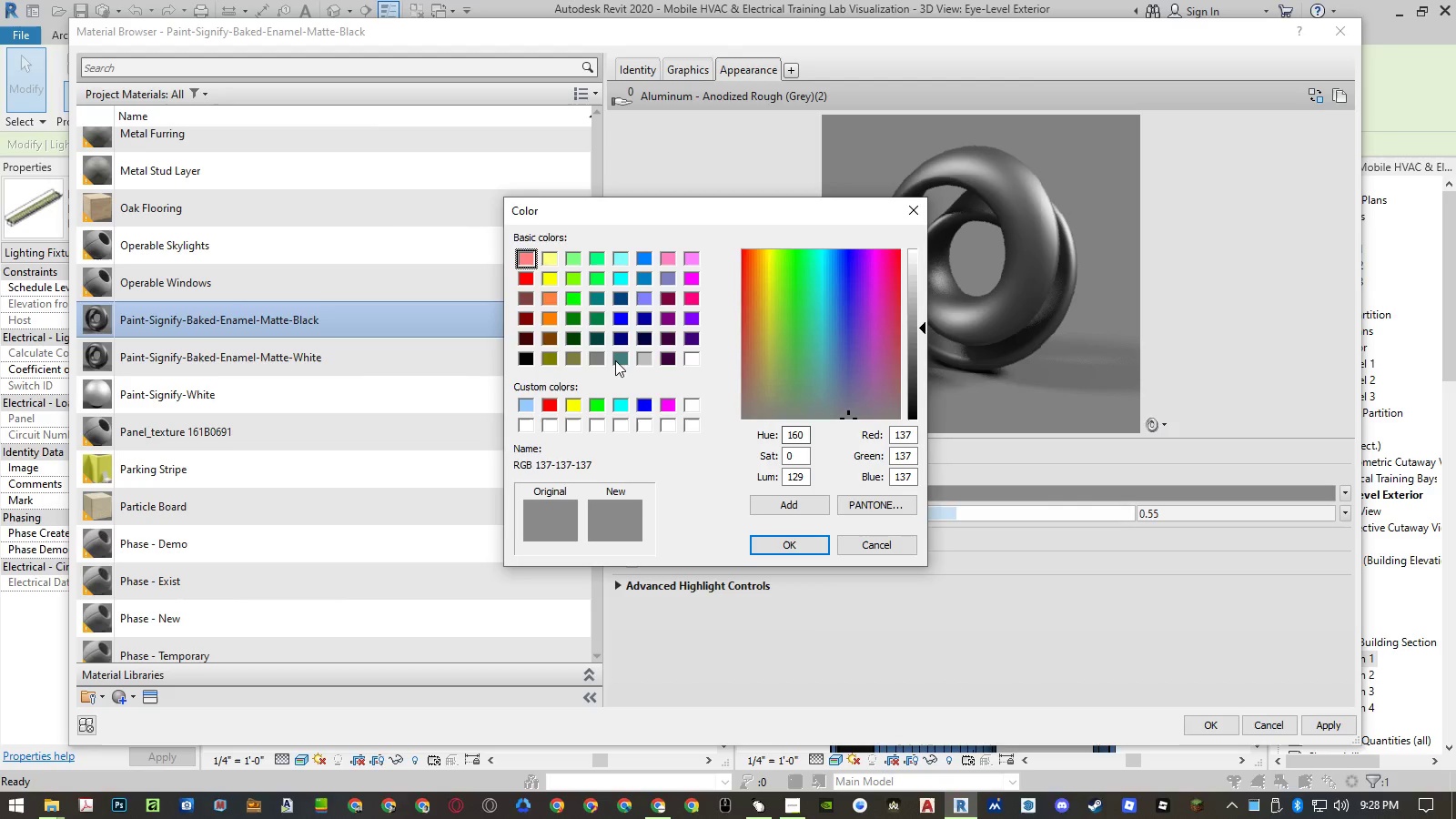 
left_click([523, 359])
 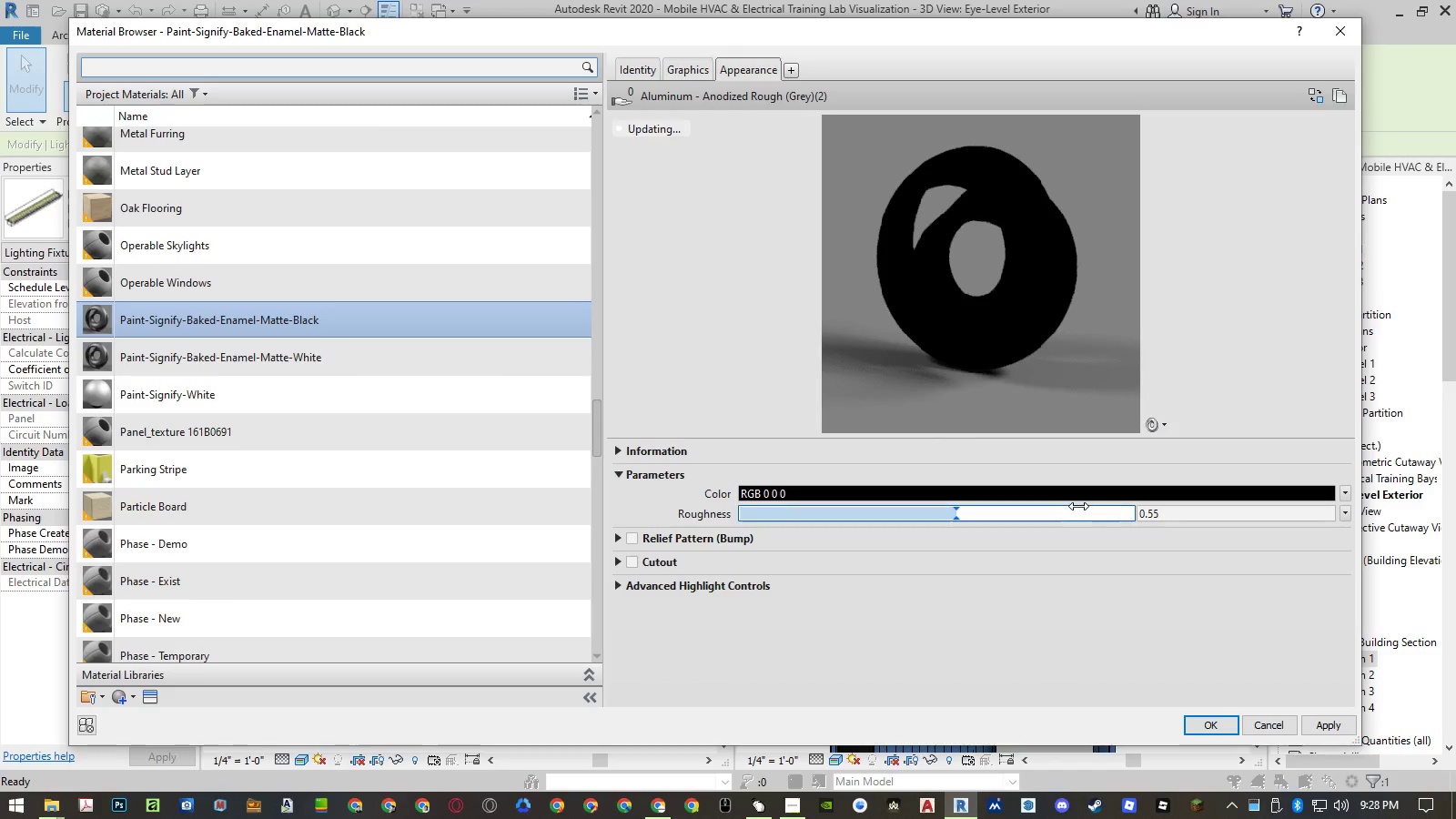 
left_click([1097, 494])
 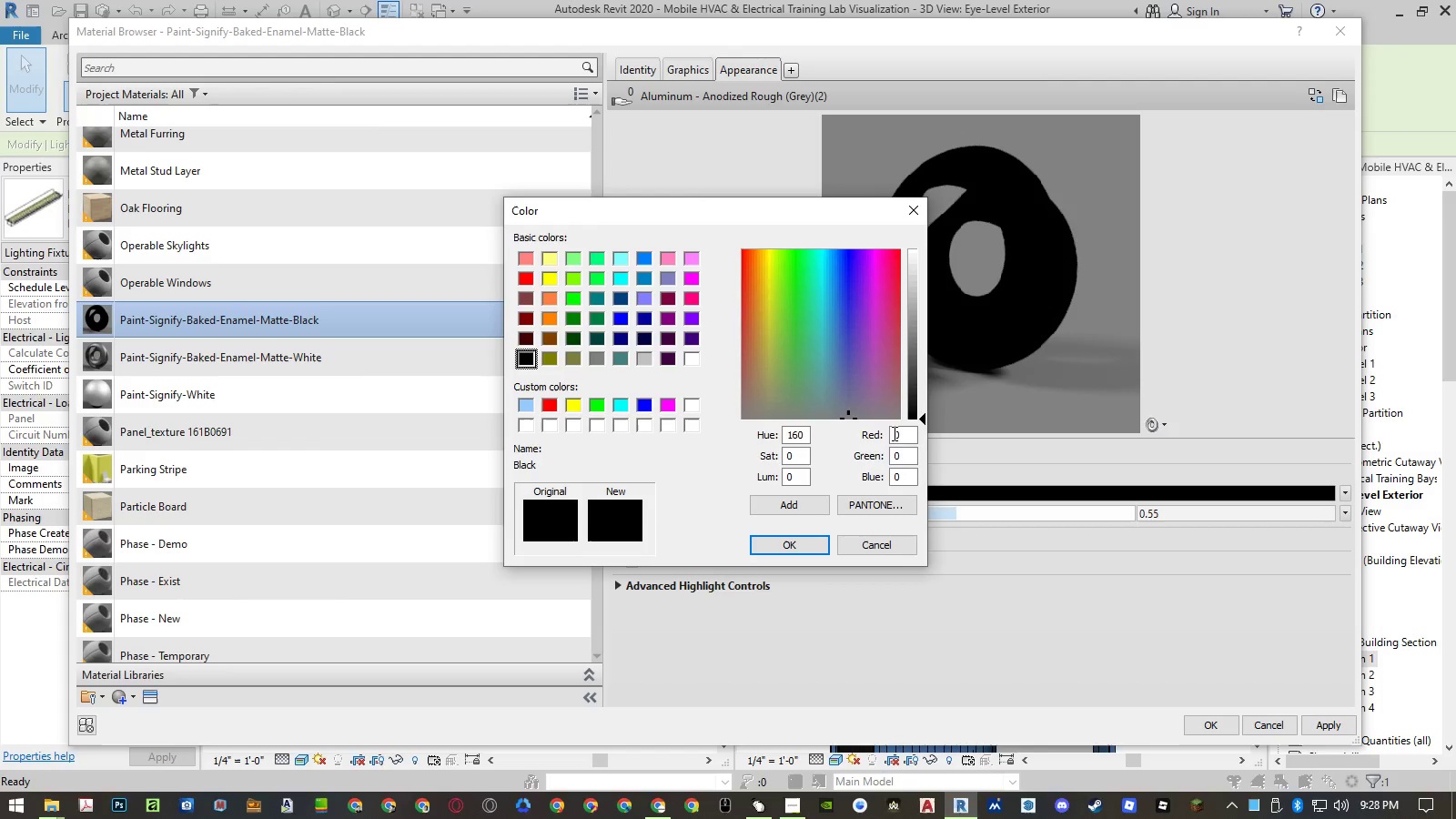 
double_click([901, 432])
 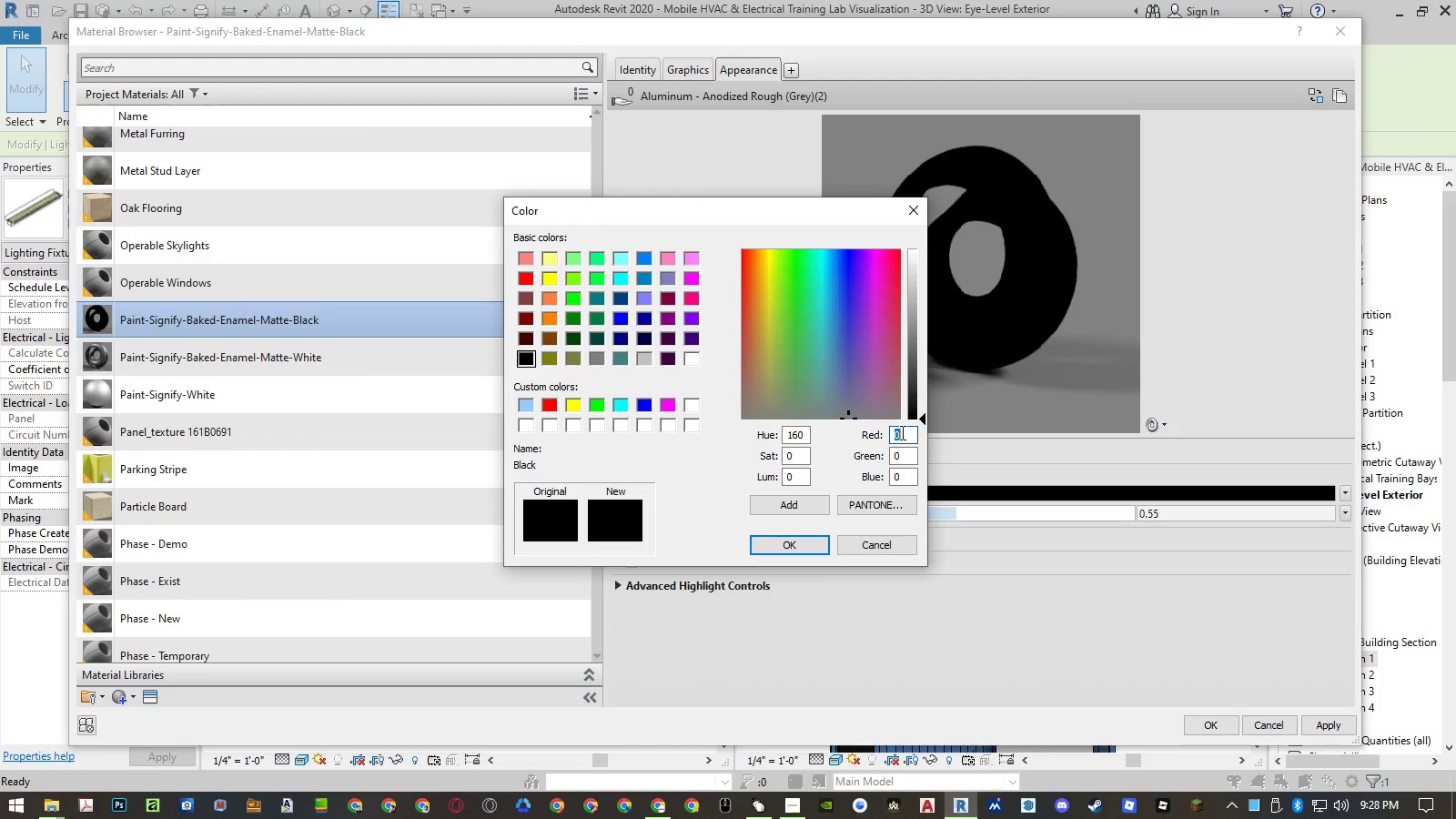 
key(Numpad2)
 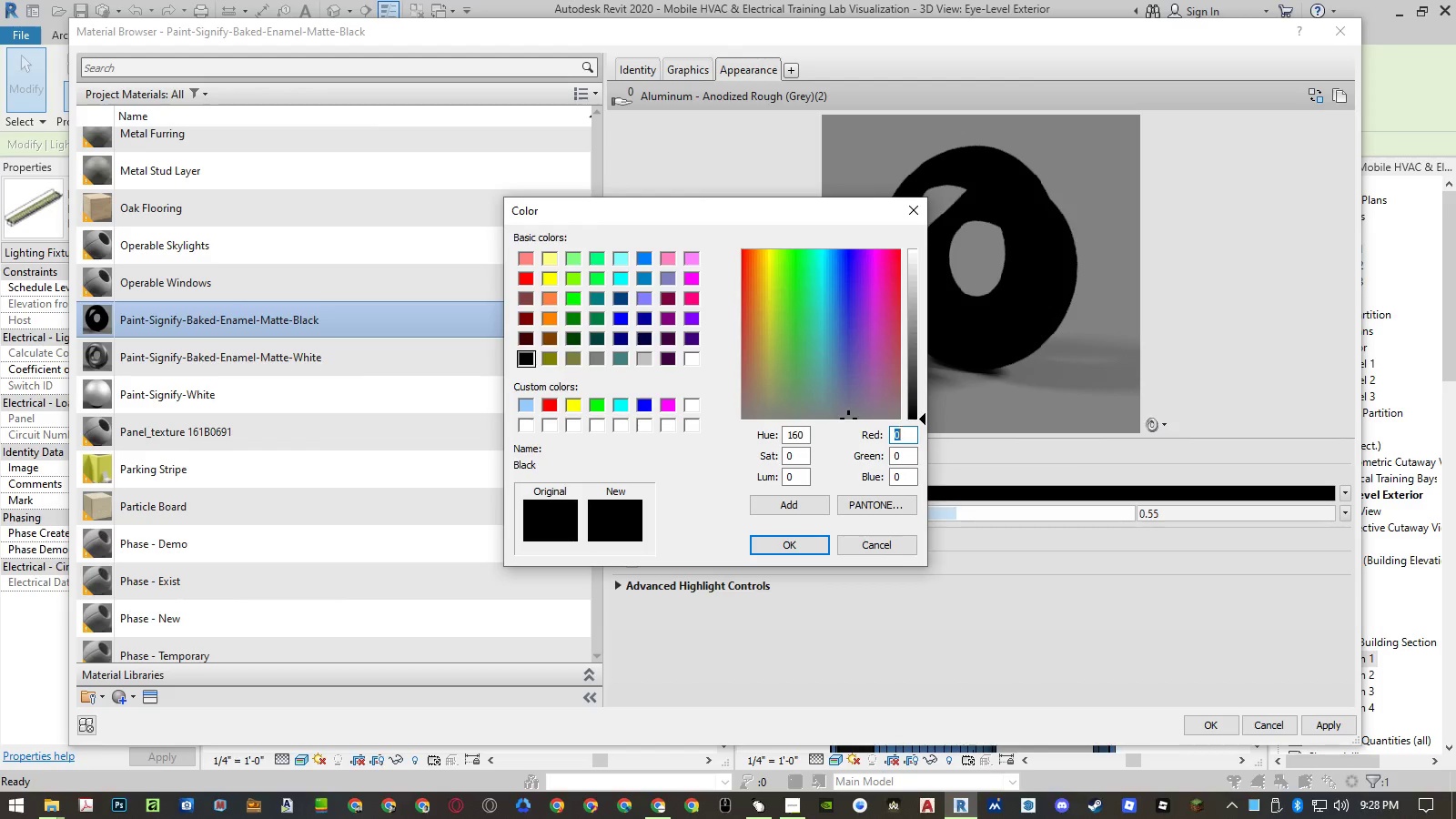 
key(Numpad0)
 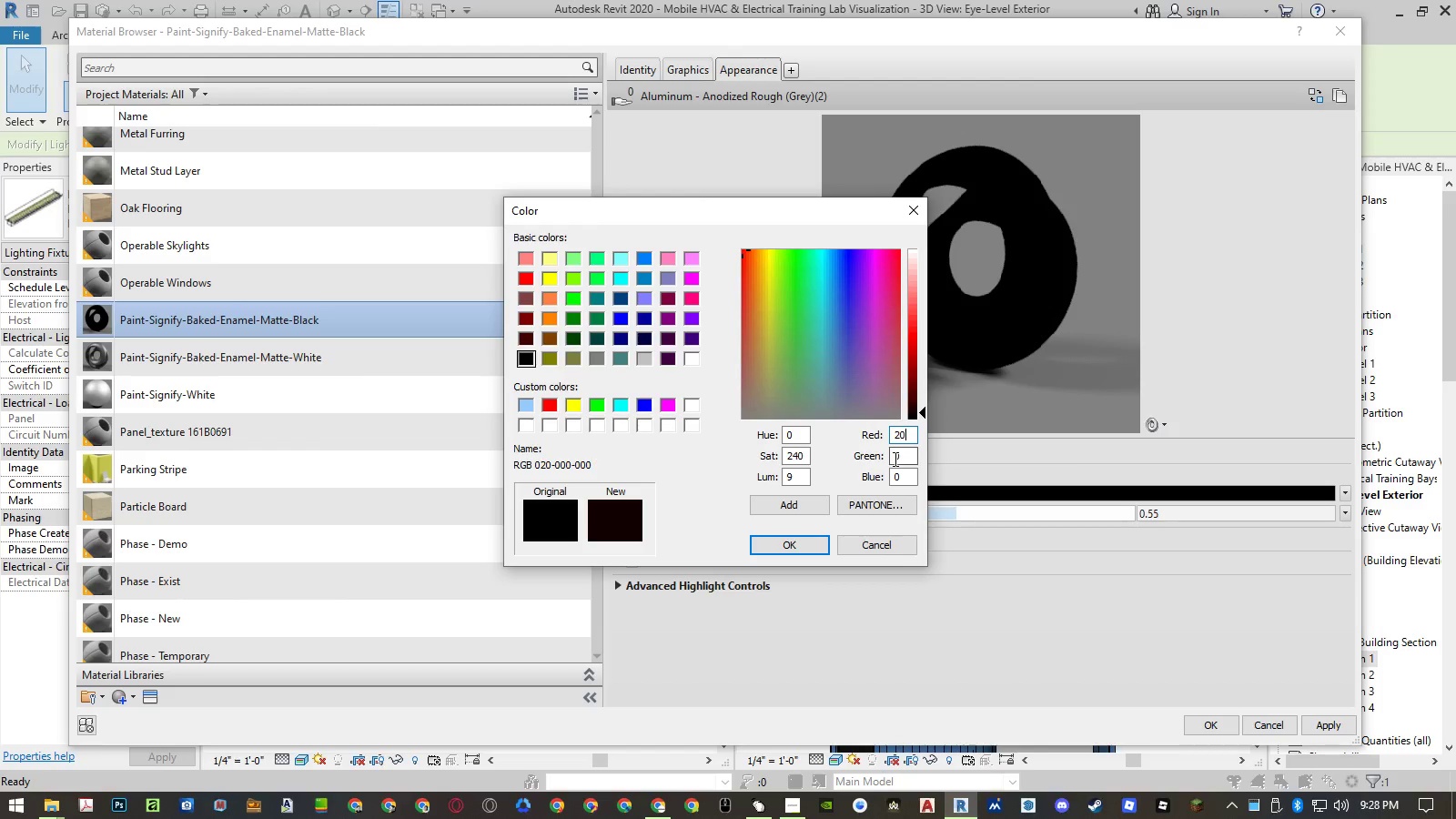 
double_click([894, 459])
 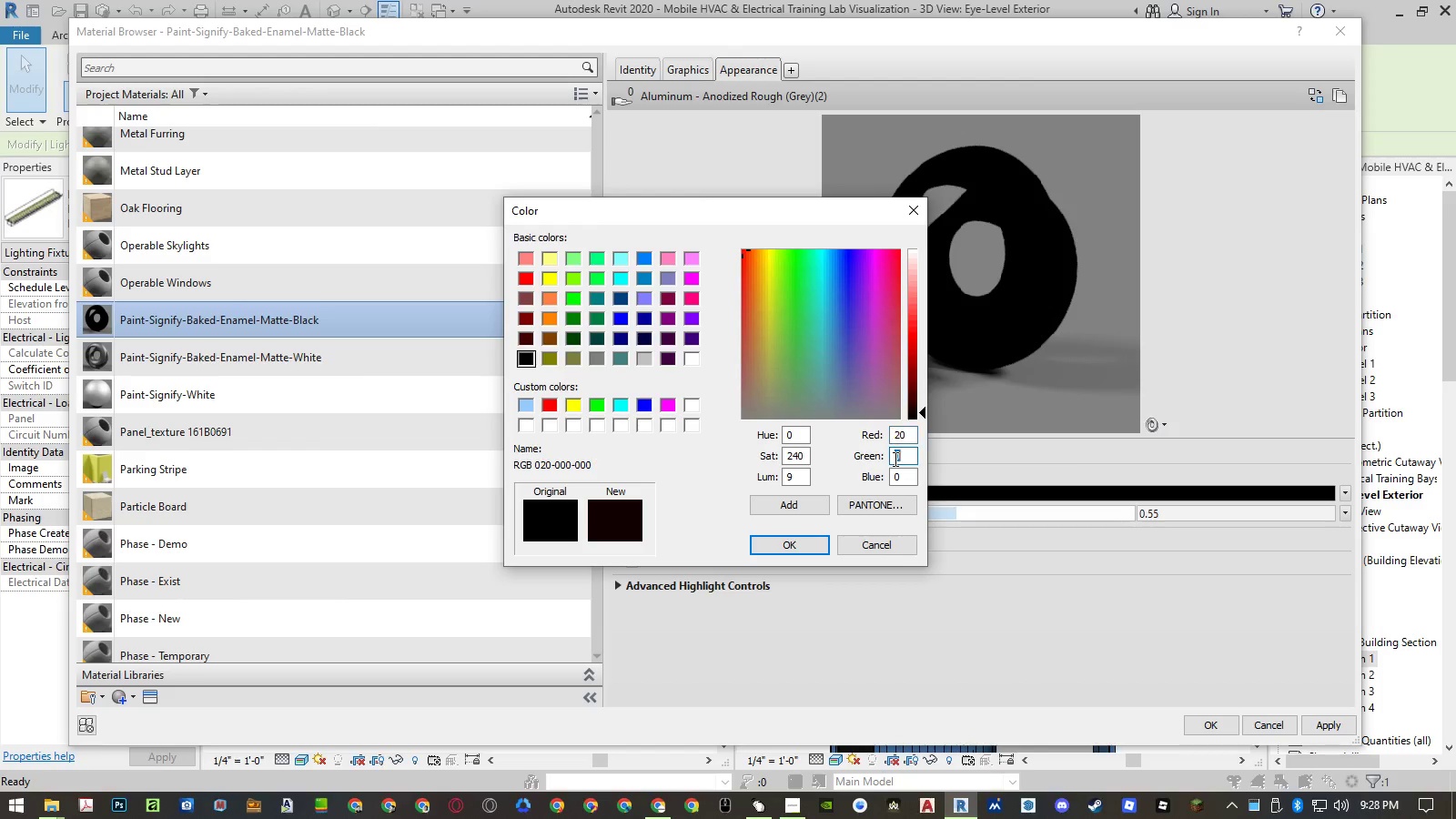 
key(Numpad2)
 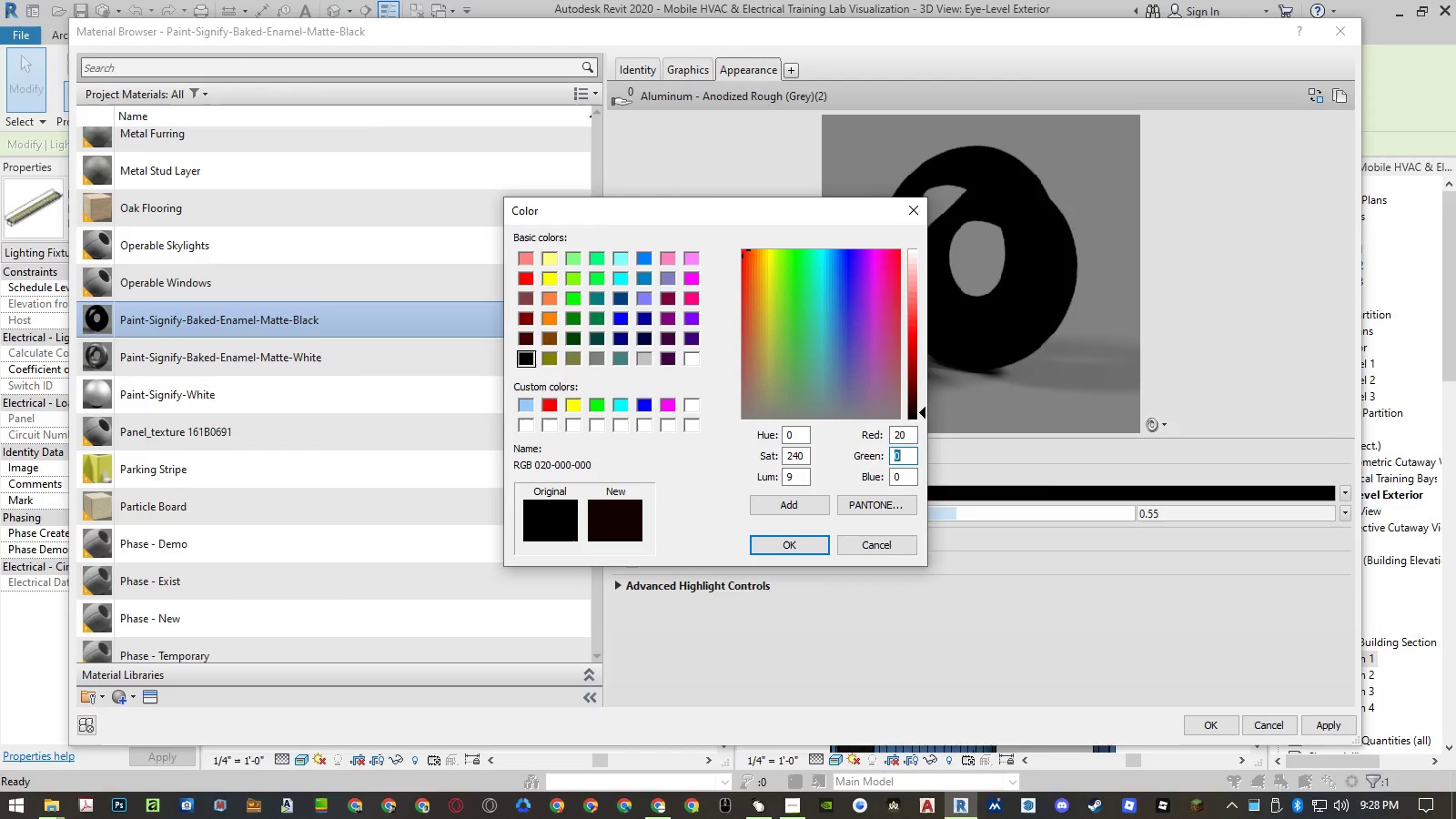 
key(Numpad0)
 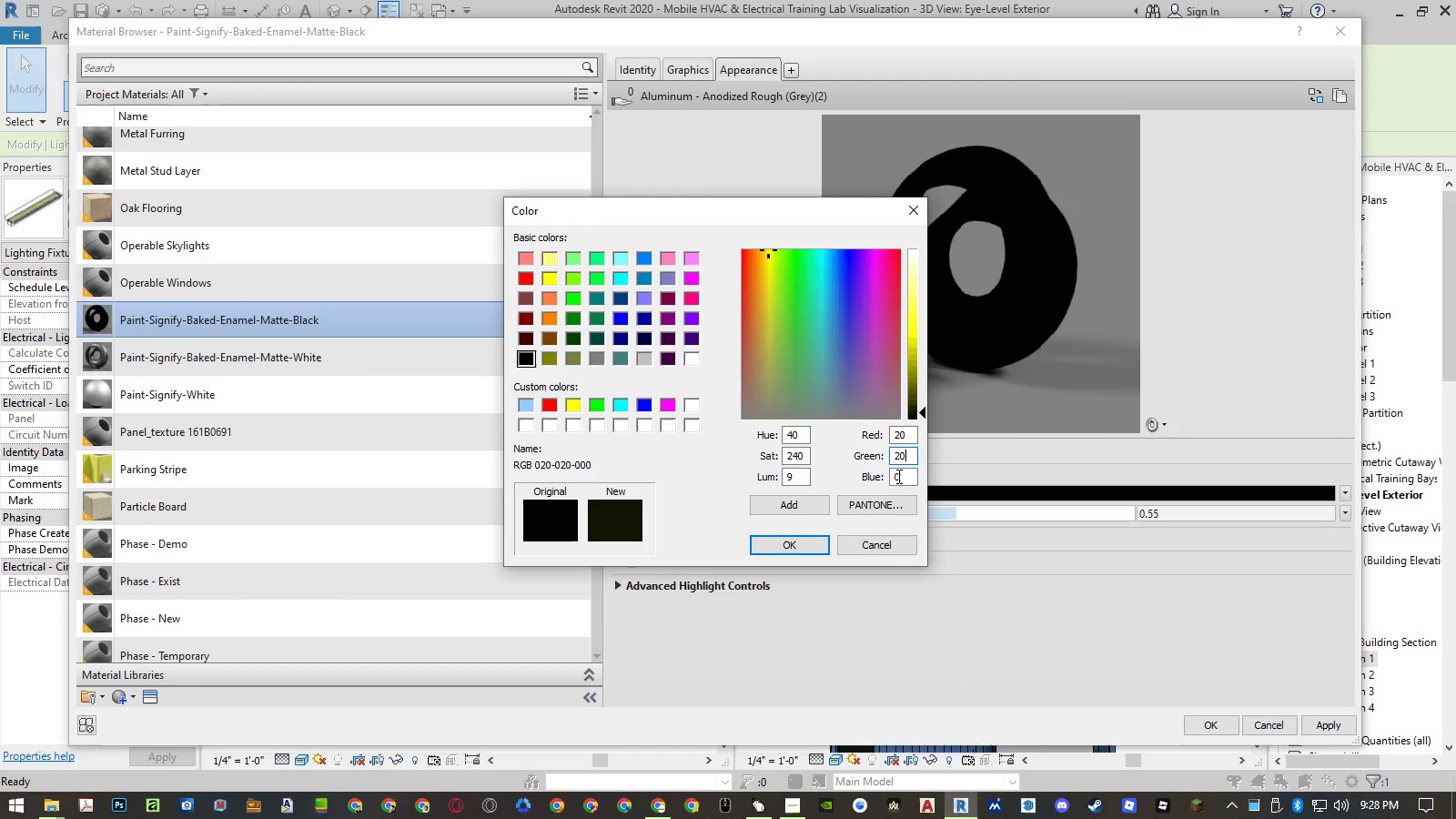 
triple_click([897, 476])
 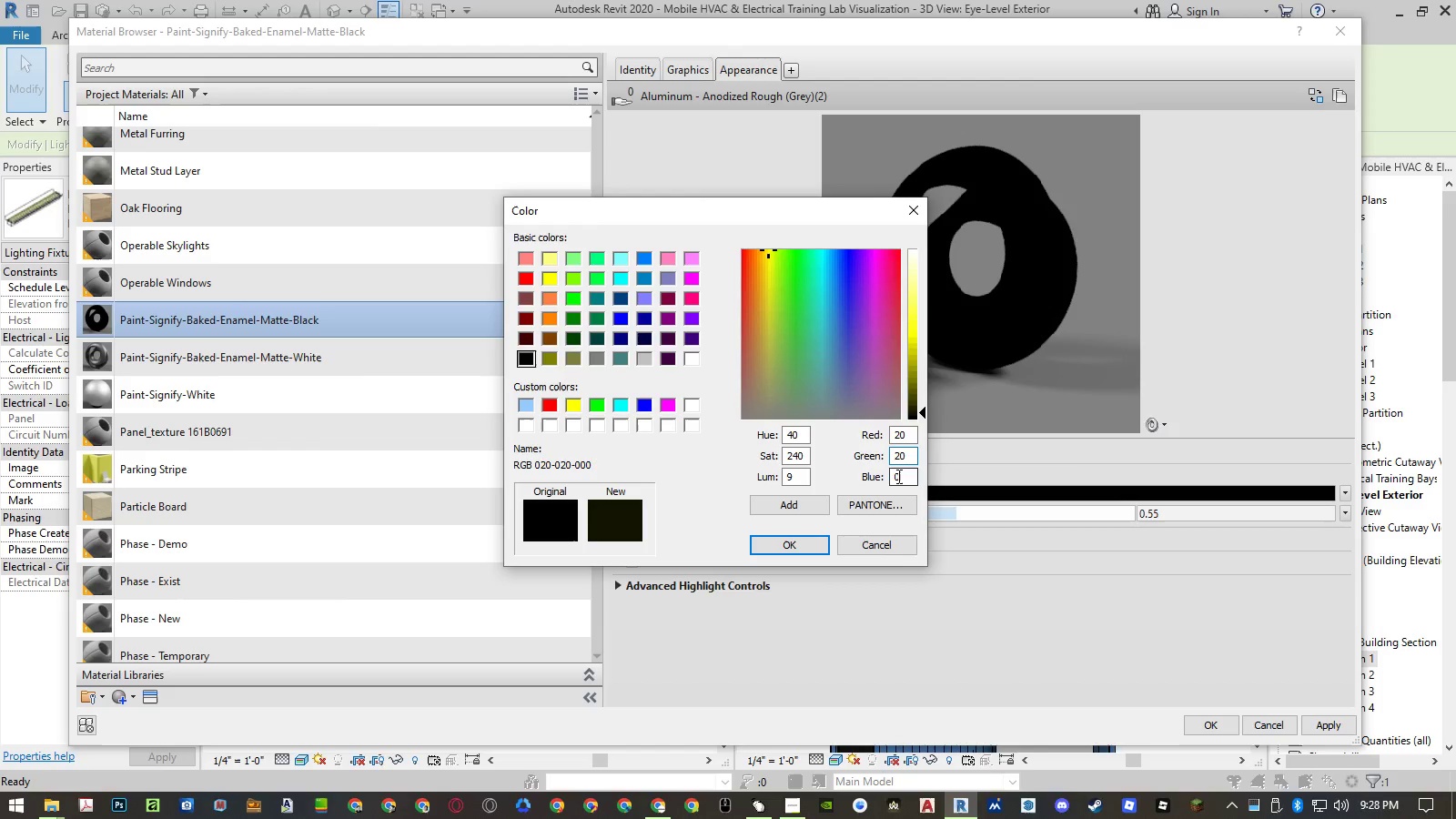 
triple_click([897, 476])
 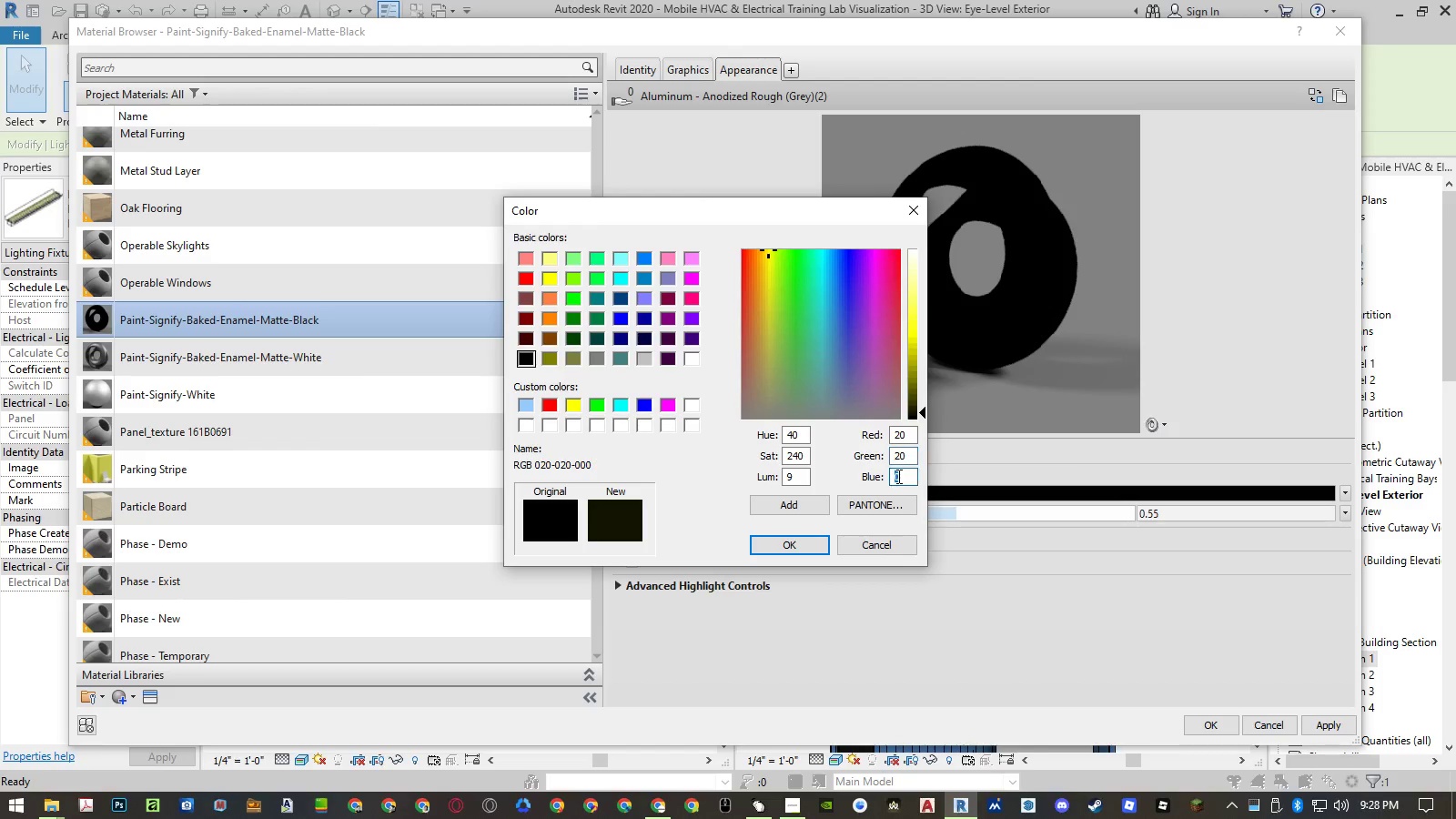 
key(Numpad2)
 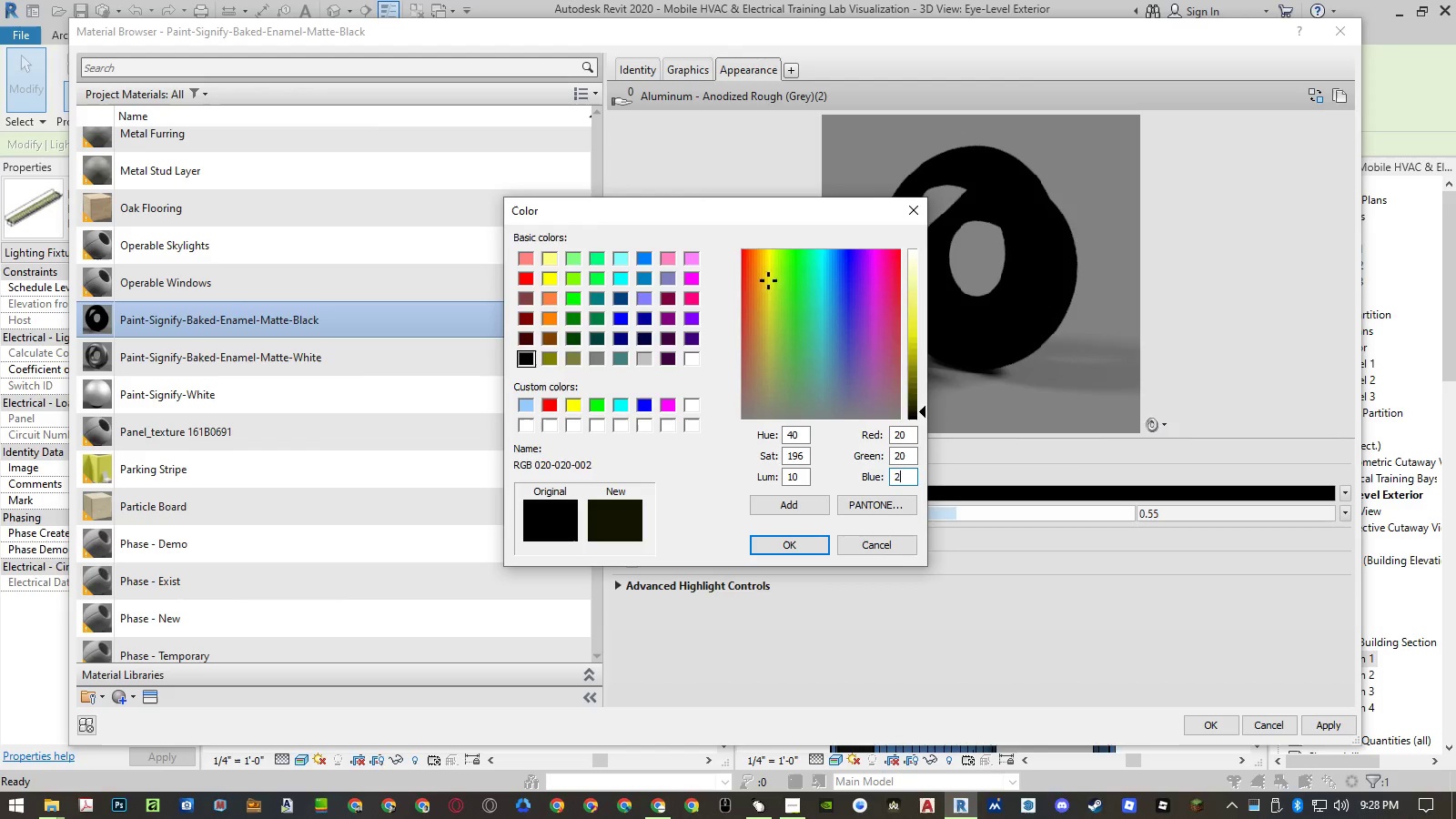 
key(Numpad0)
 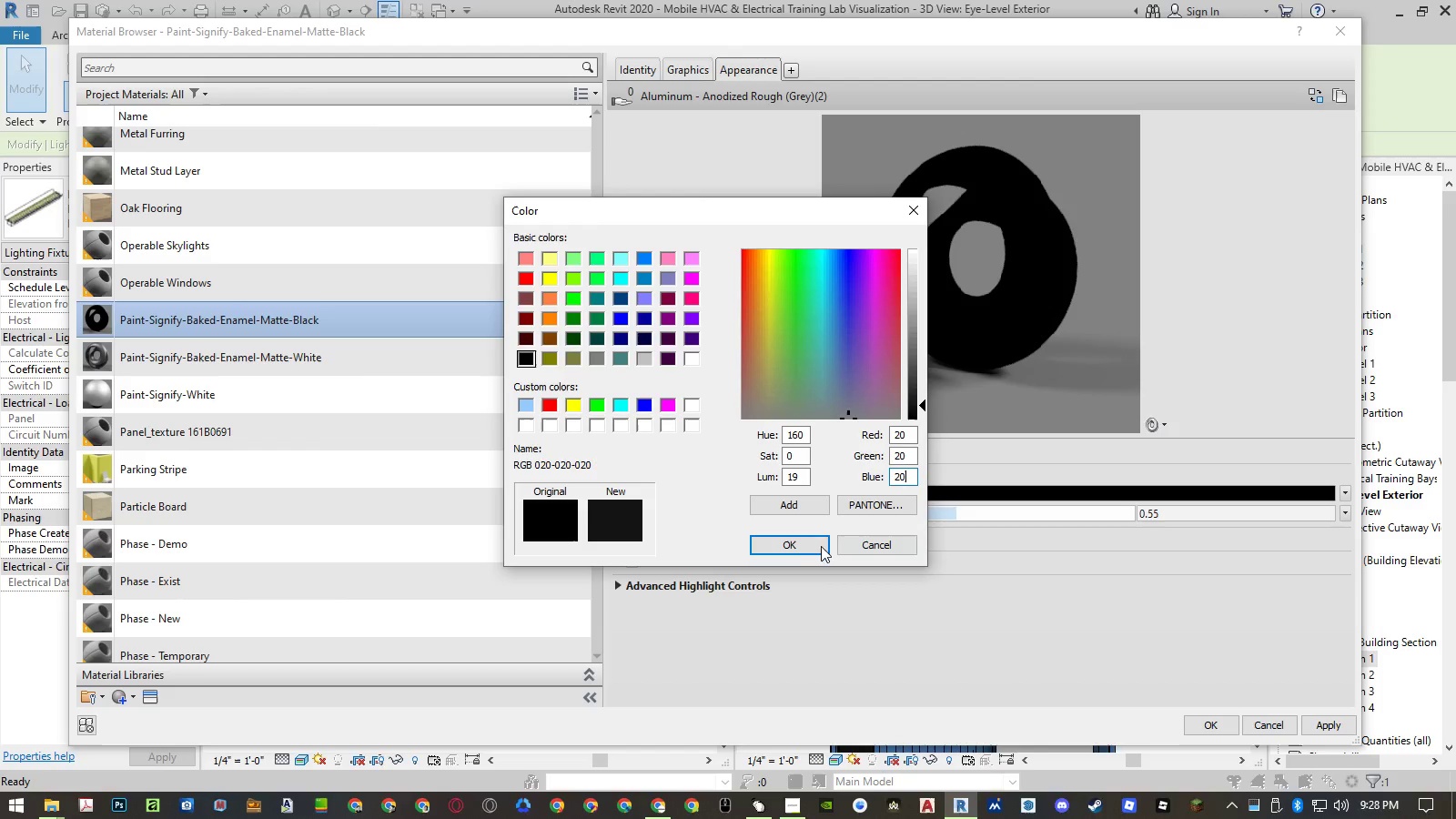 
left_click([801, 552])
 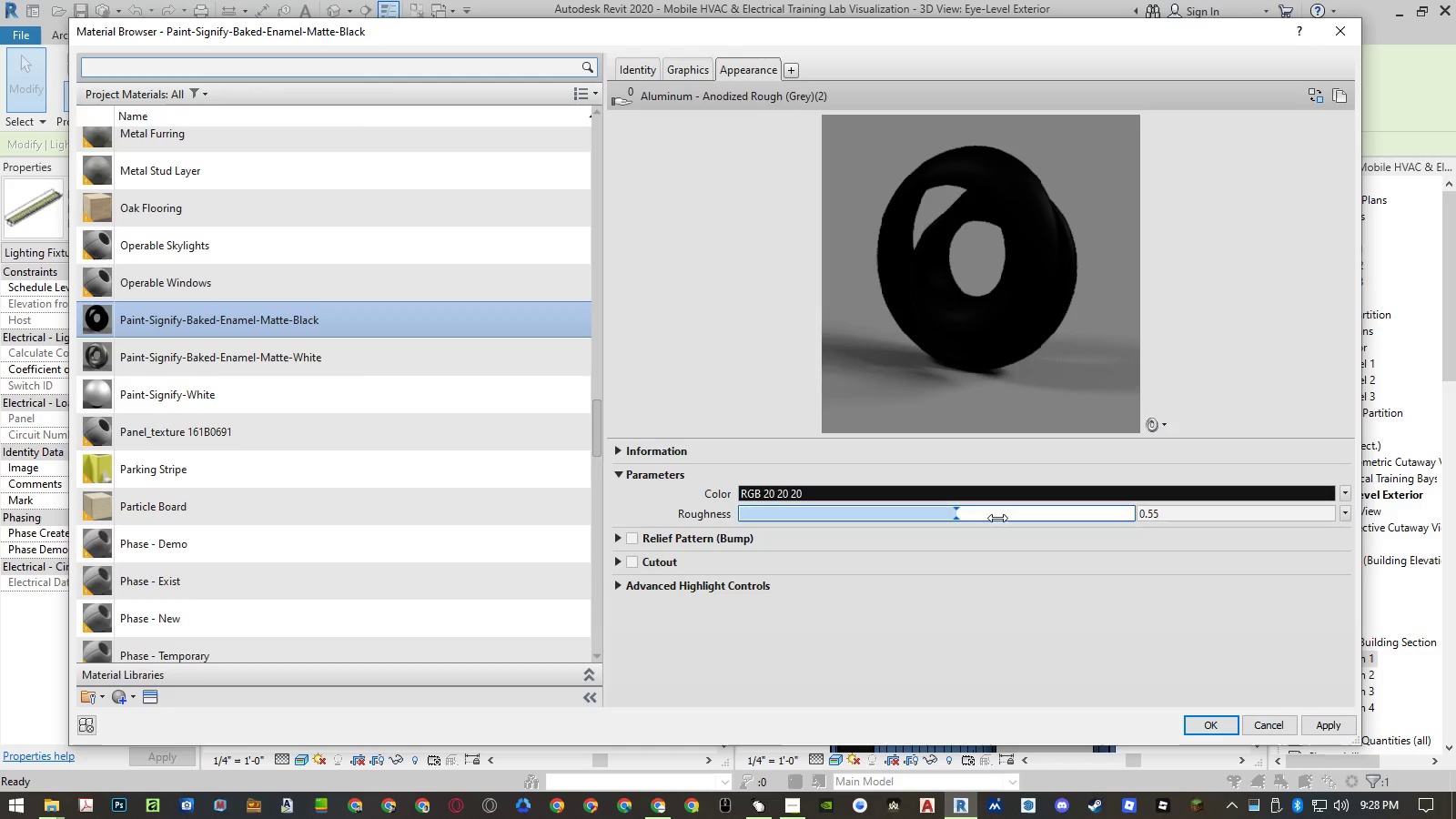 
left_click([986, 492])
 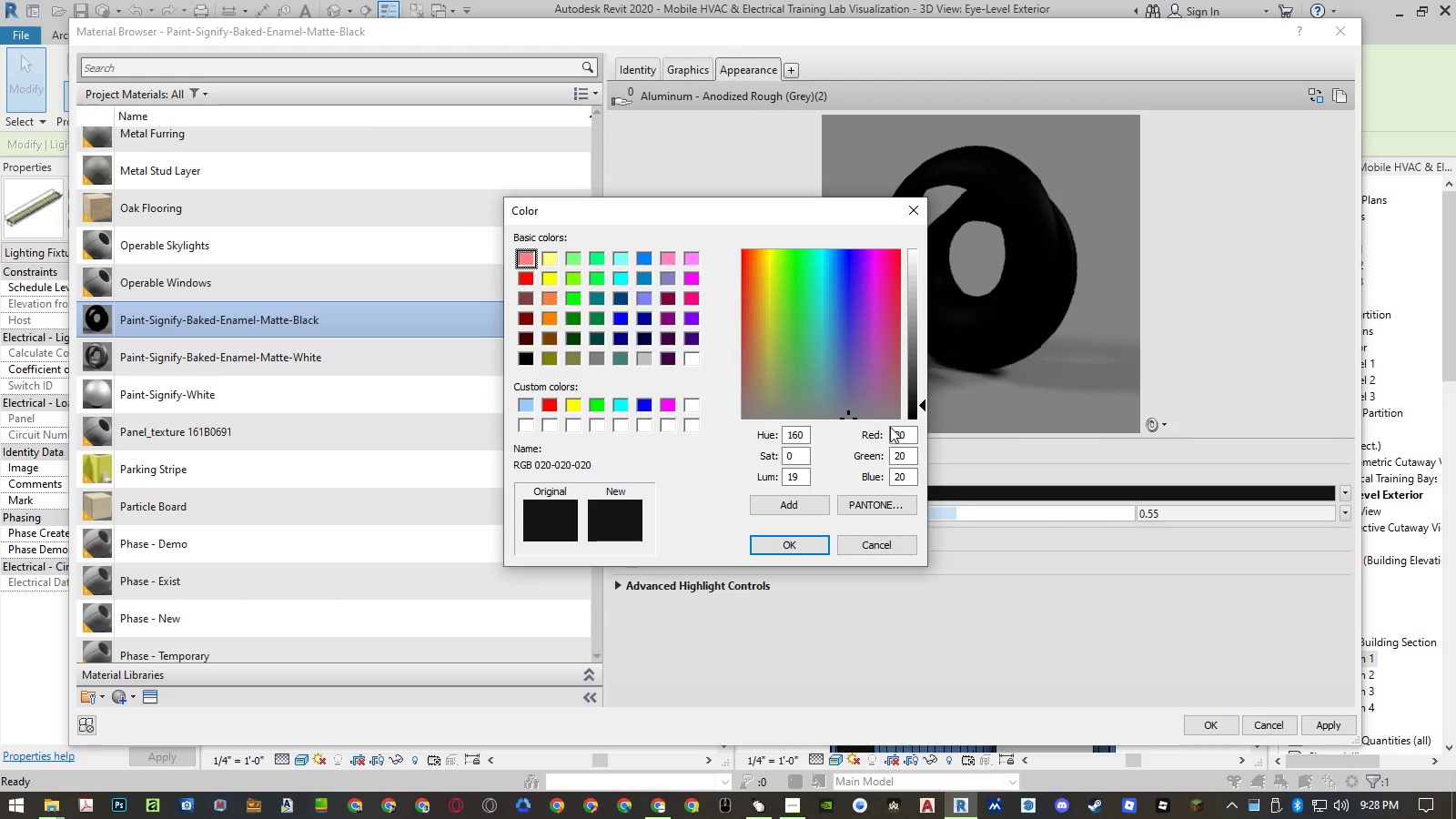 
double_click([895, 435])
 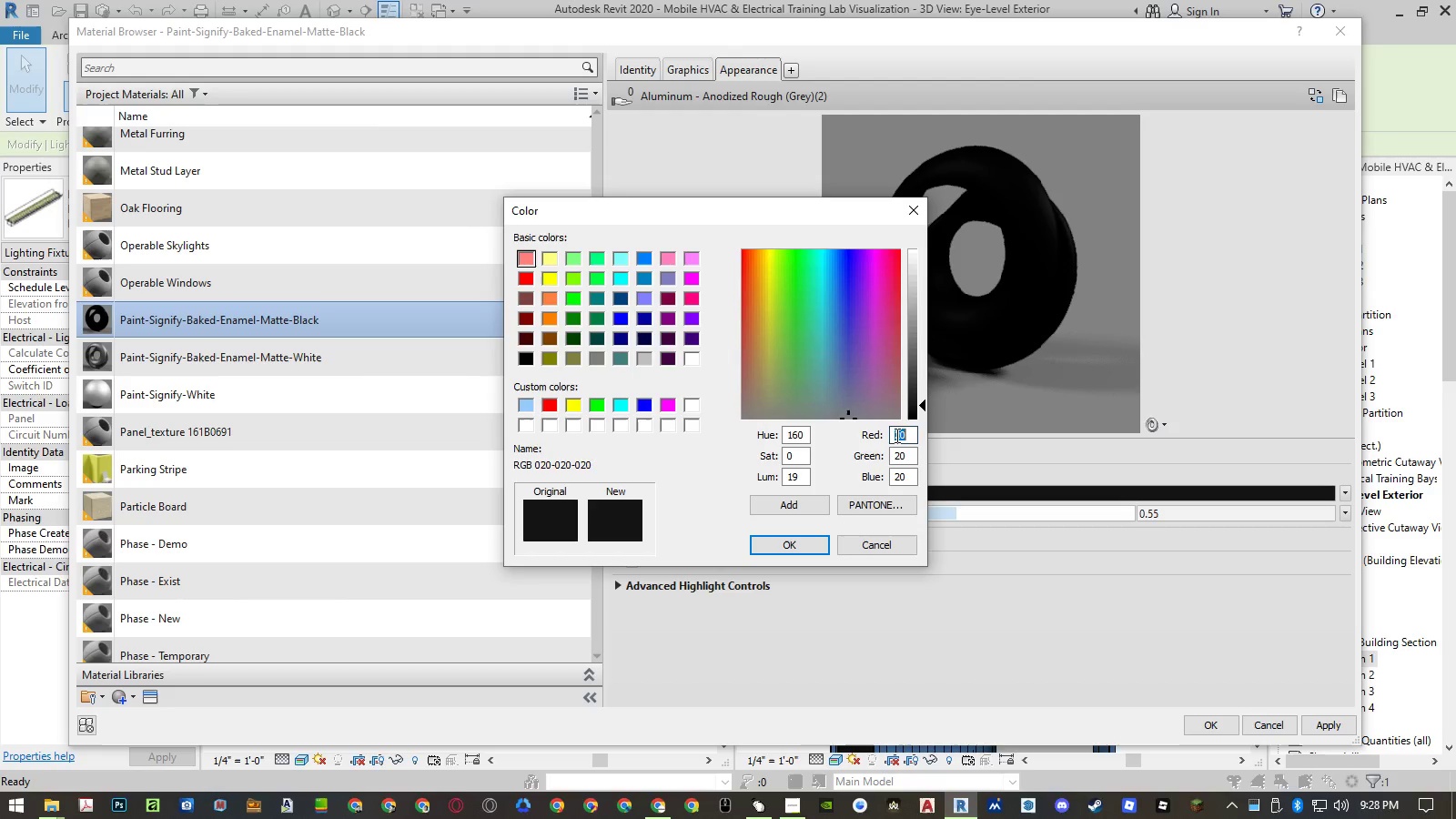 
key(Numpad4)
 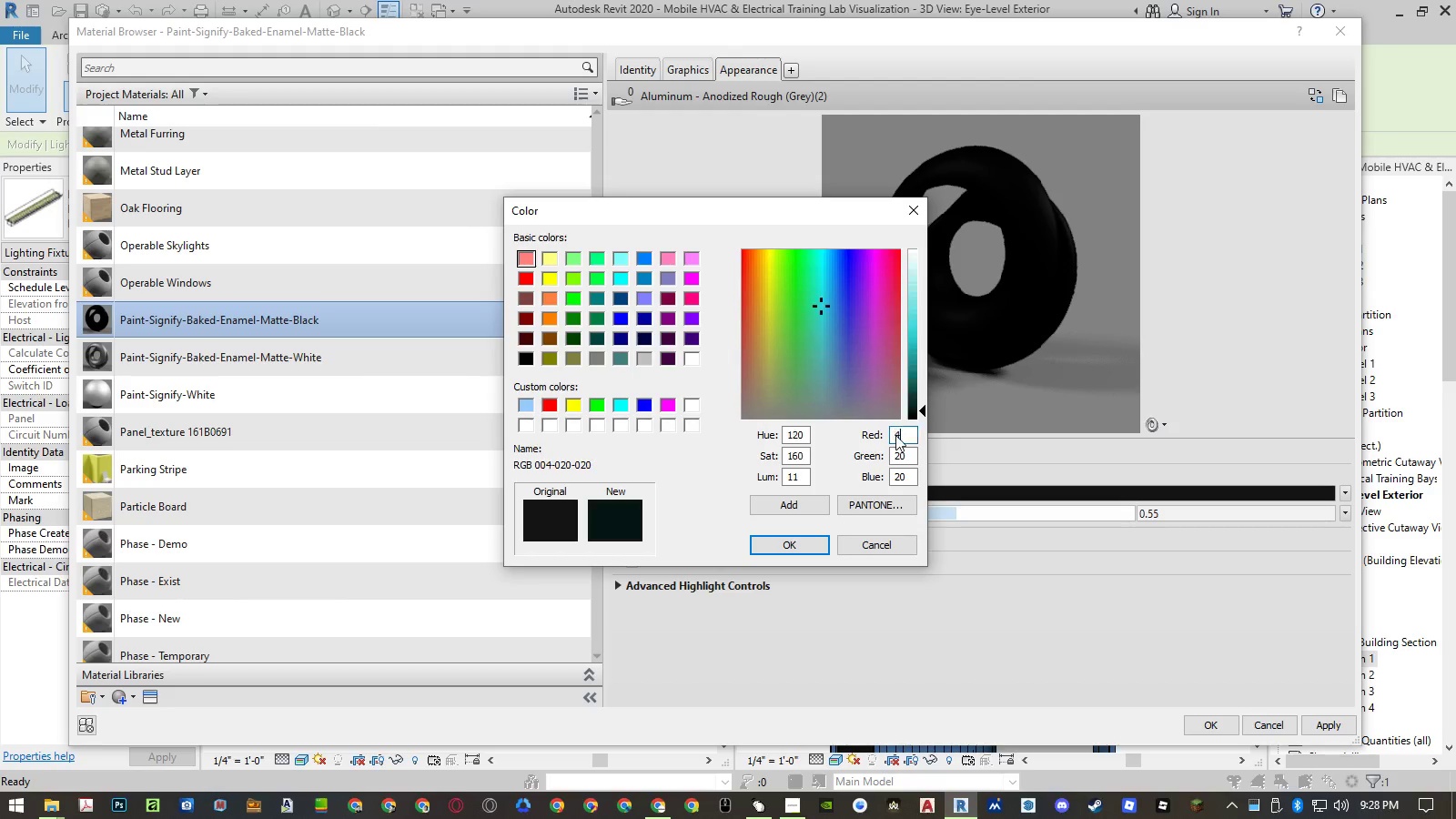 
key(Numpad0)
 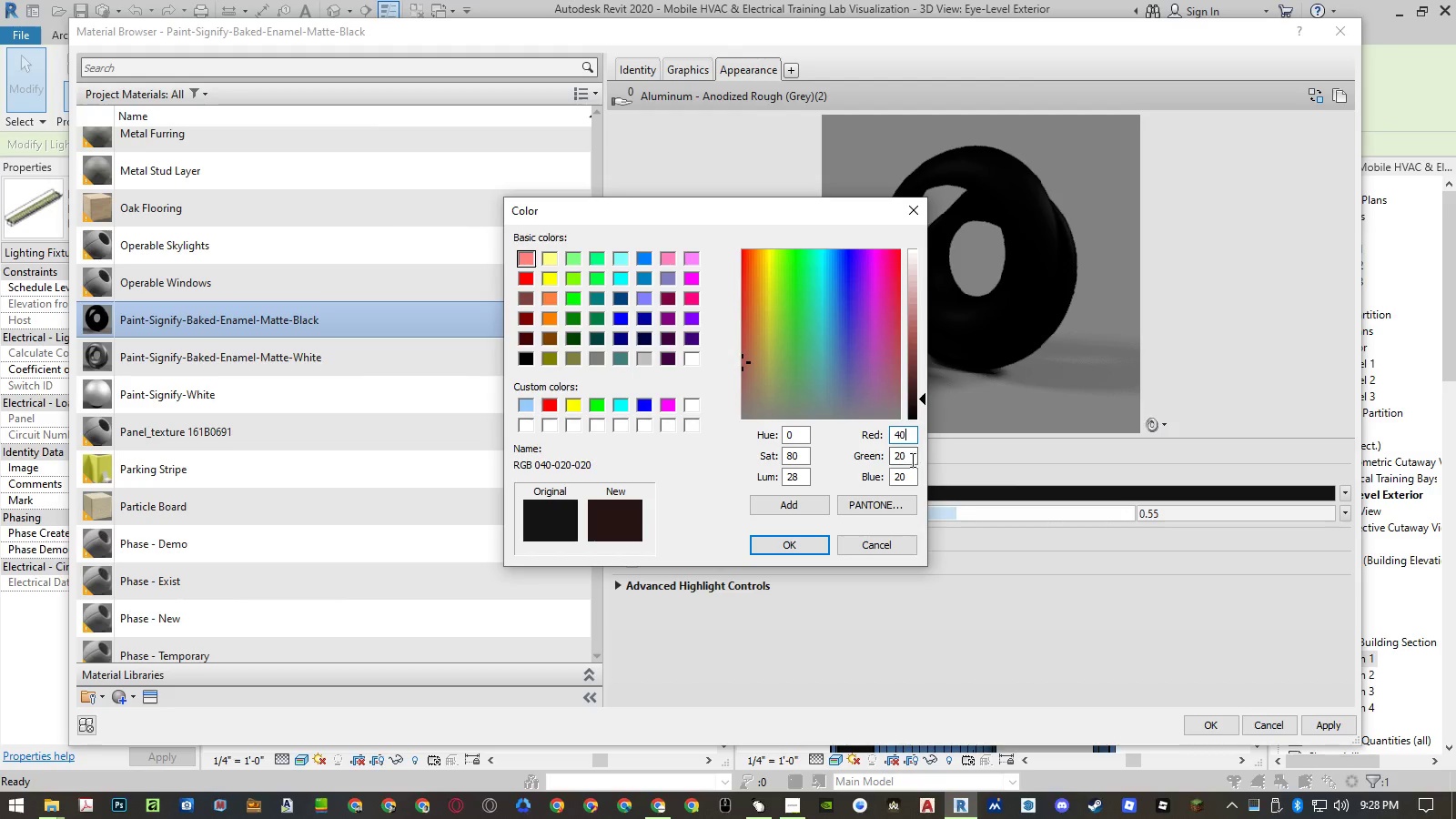 
double_click([911, 459])
 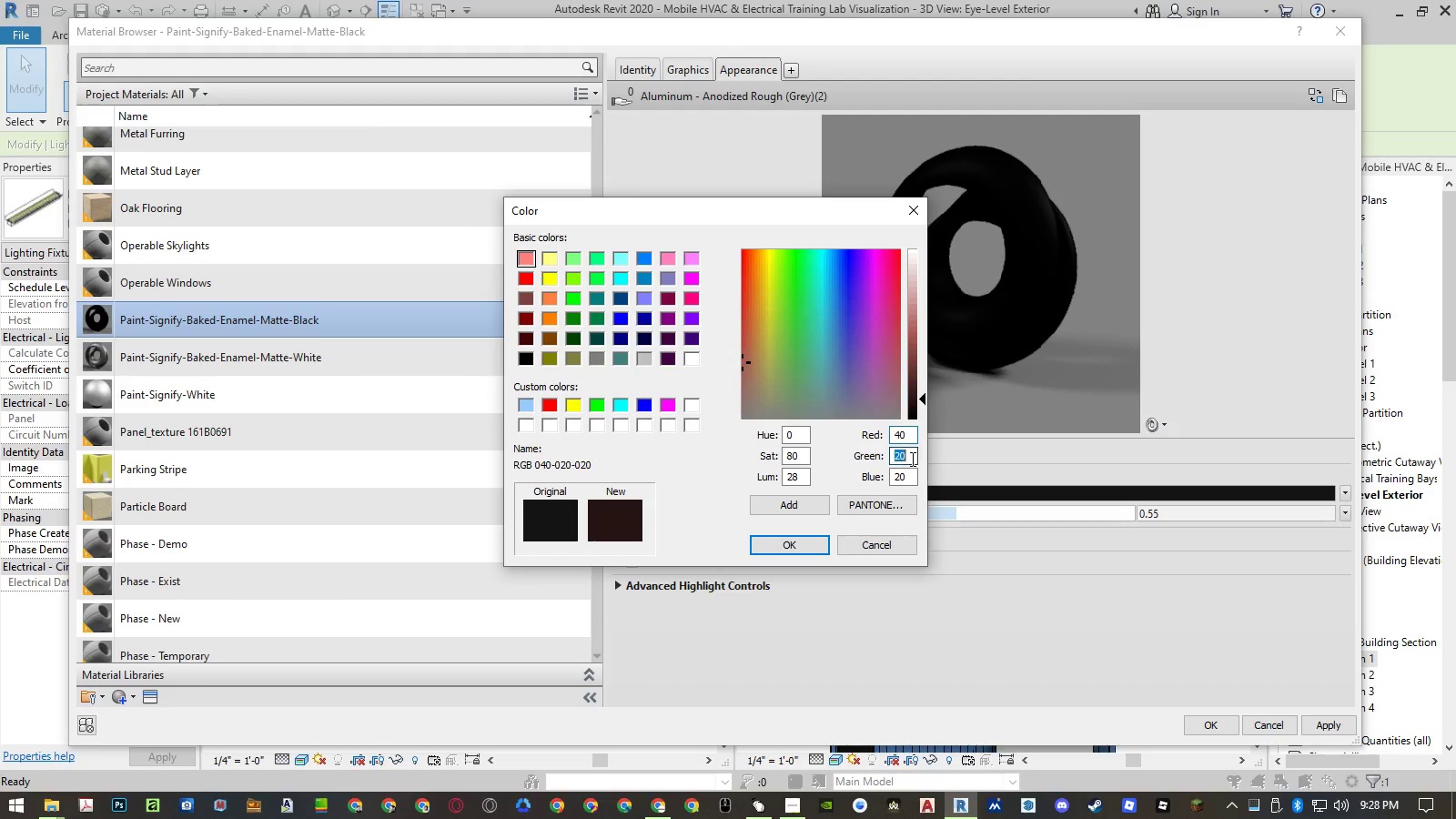 
key(Numpad4)
 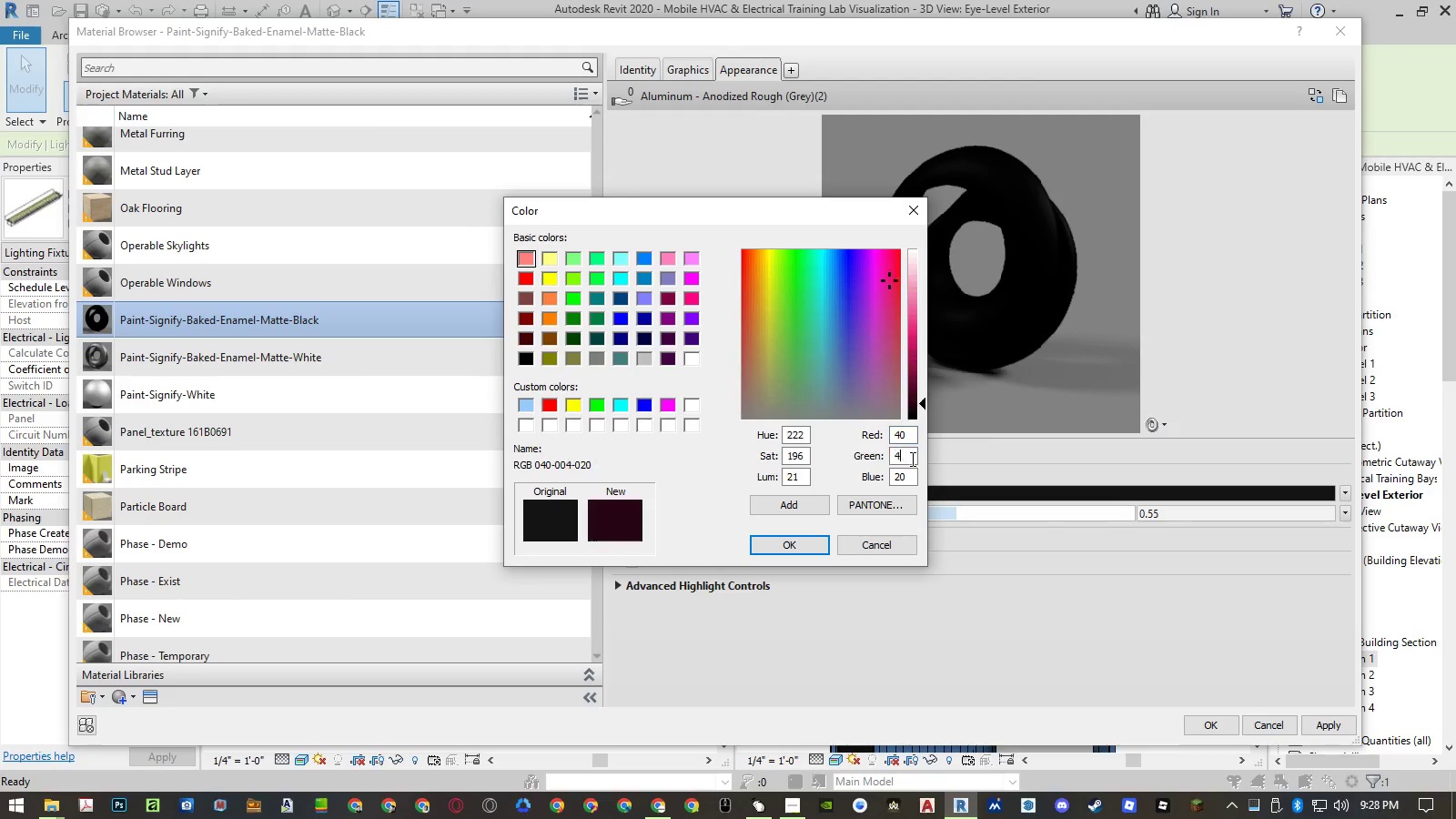 
key(Numpad0)
 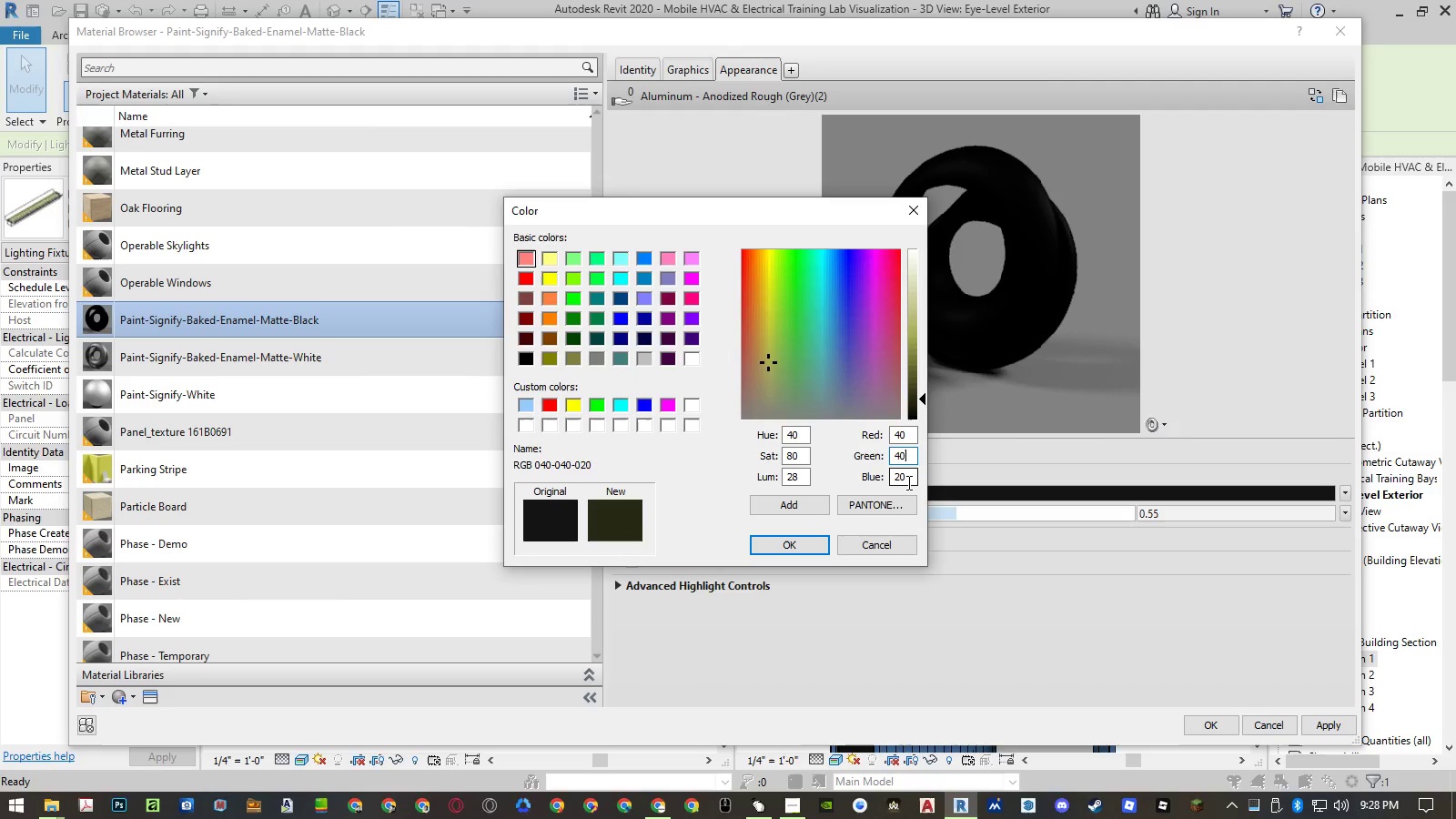 
double_click([907, 482])
 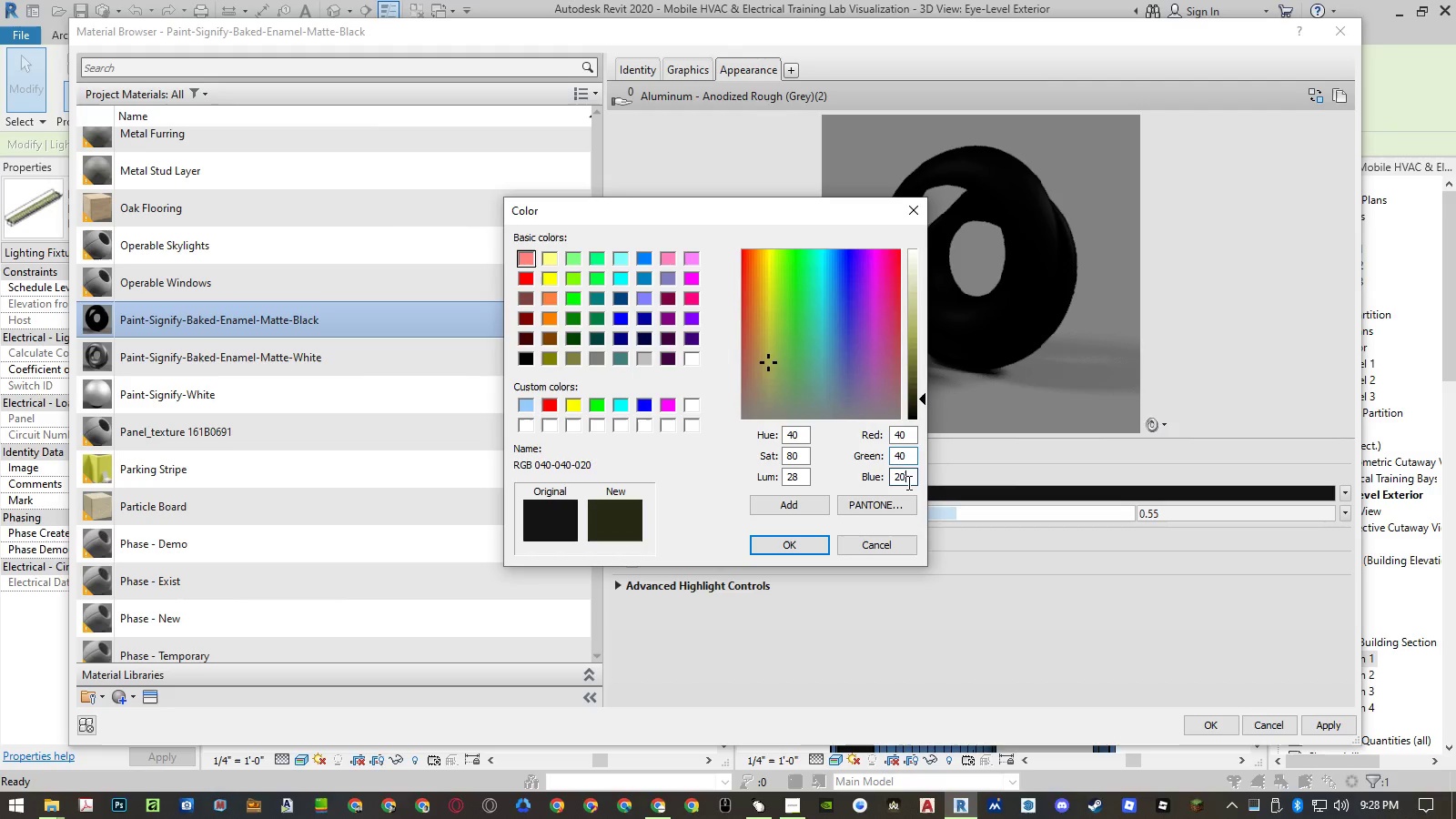 
key(Numpad4)
 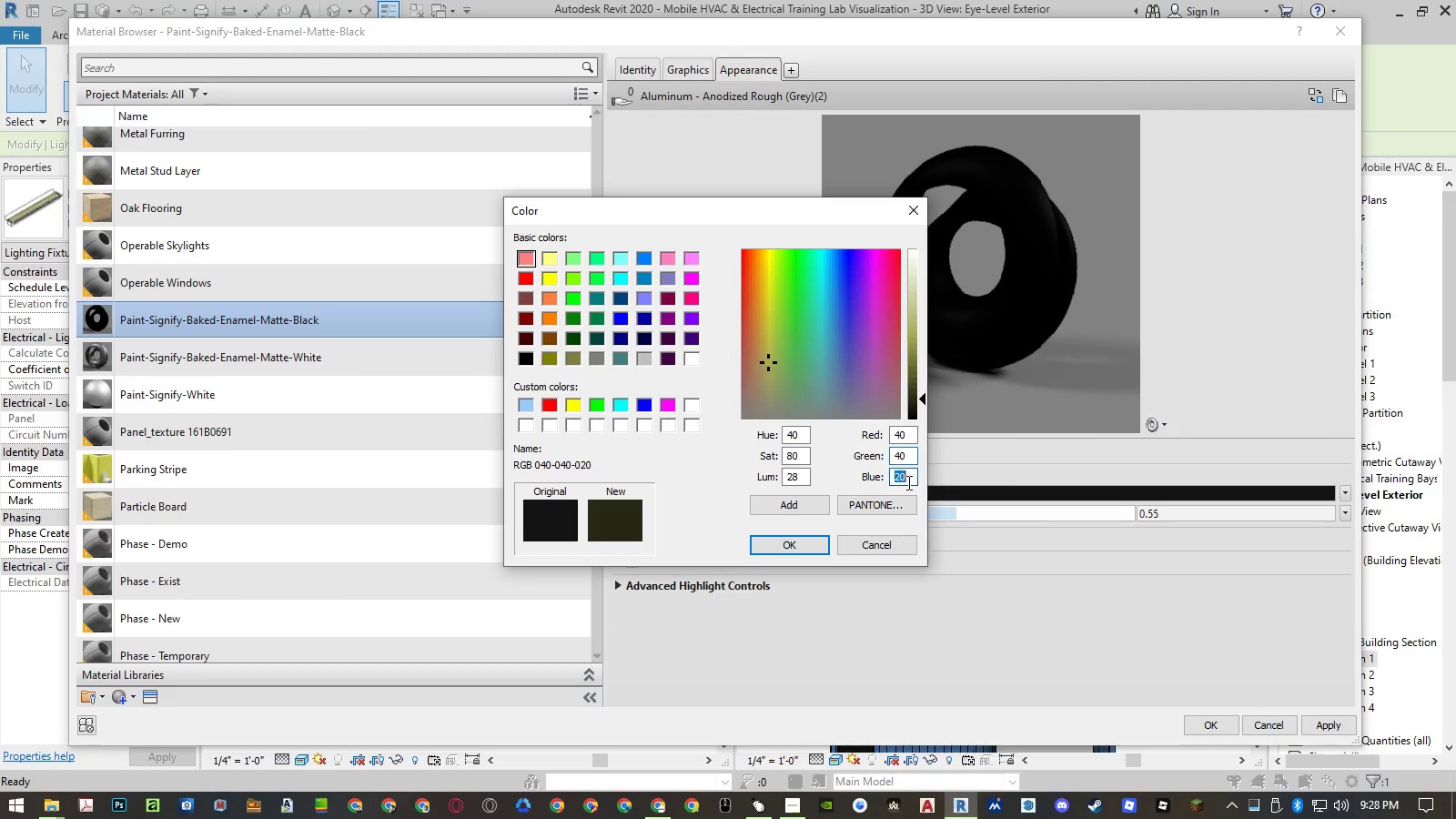 
key(Numpad0)
 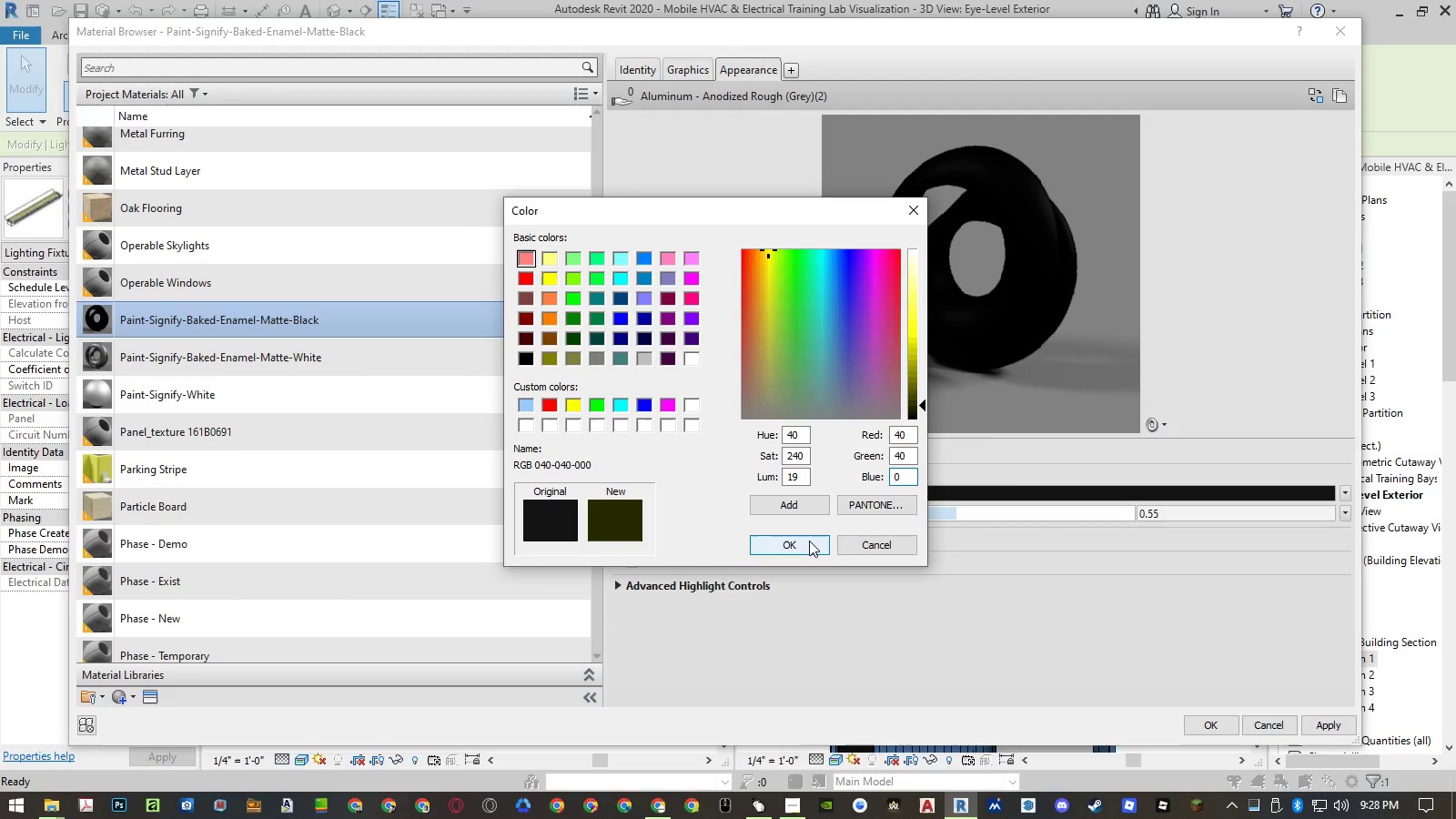 
key(Backspace)
 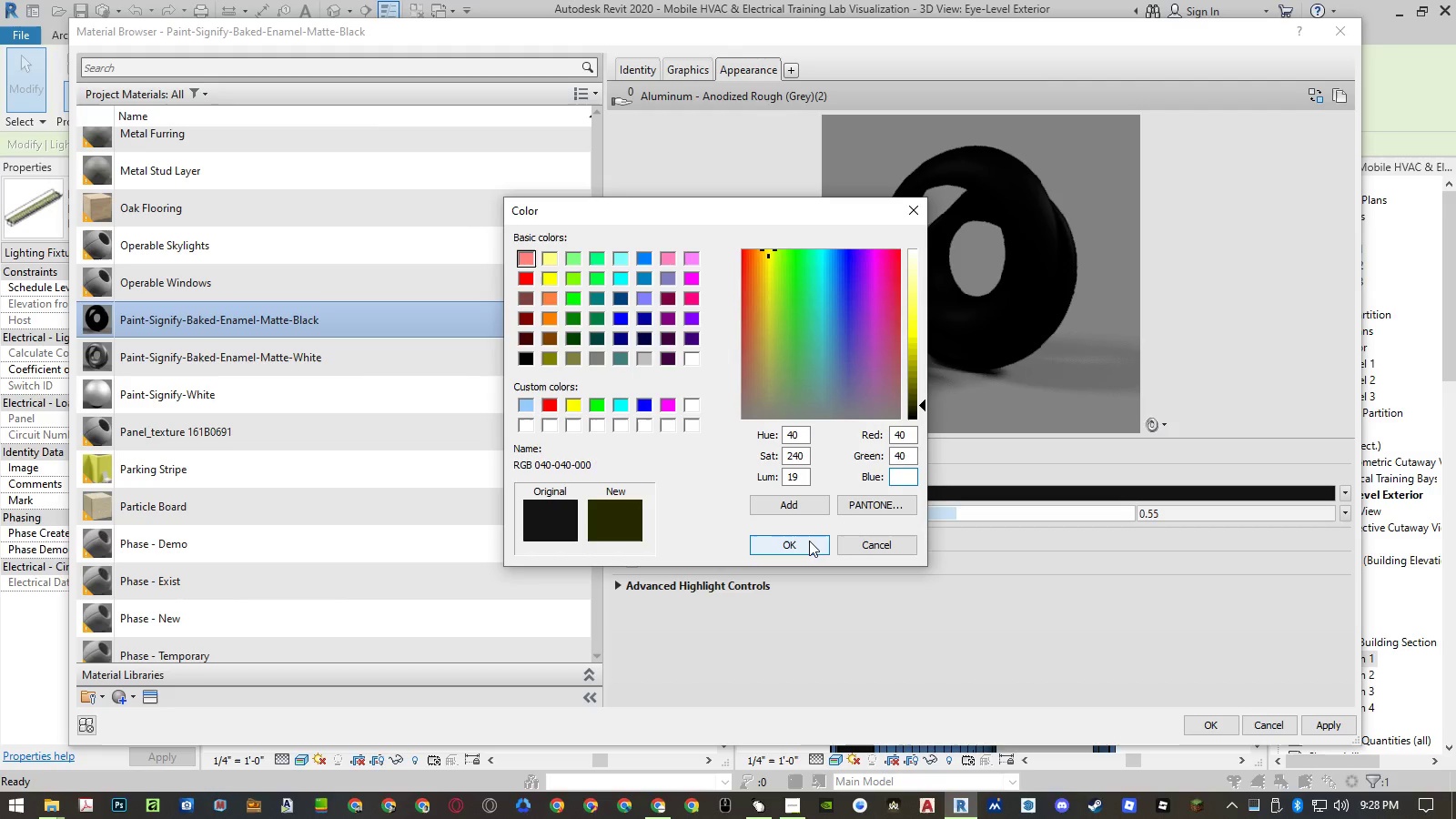 
key(Numpad4)
 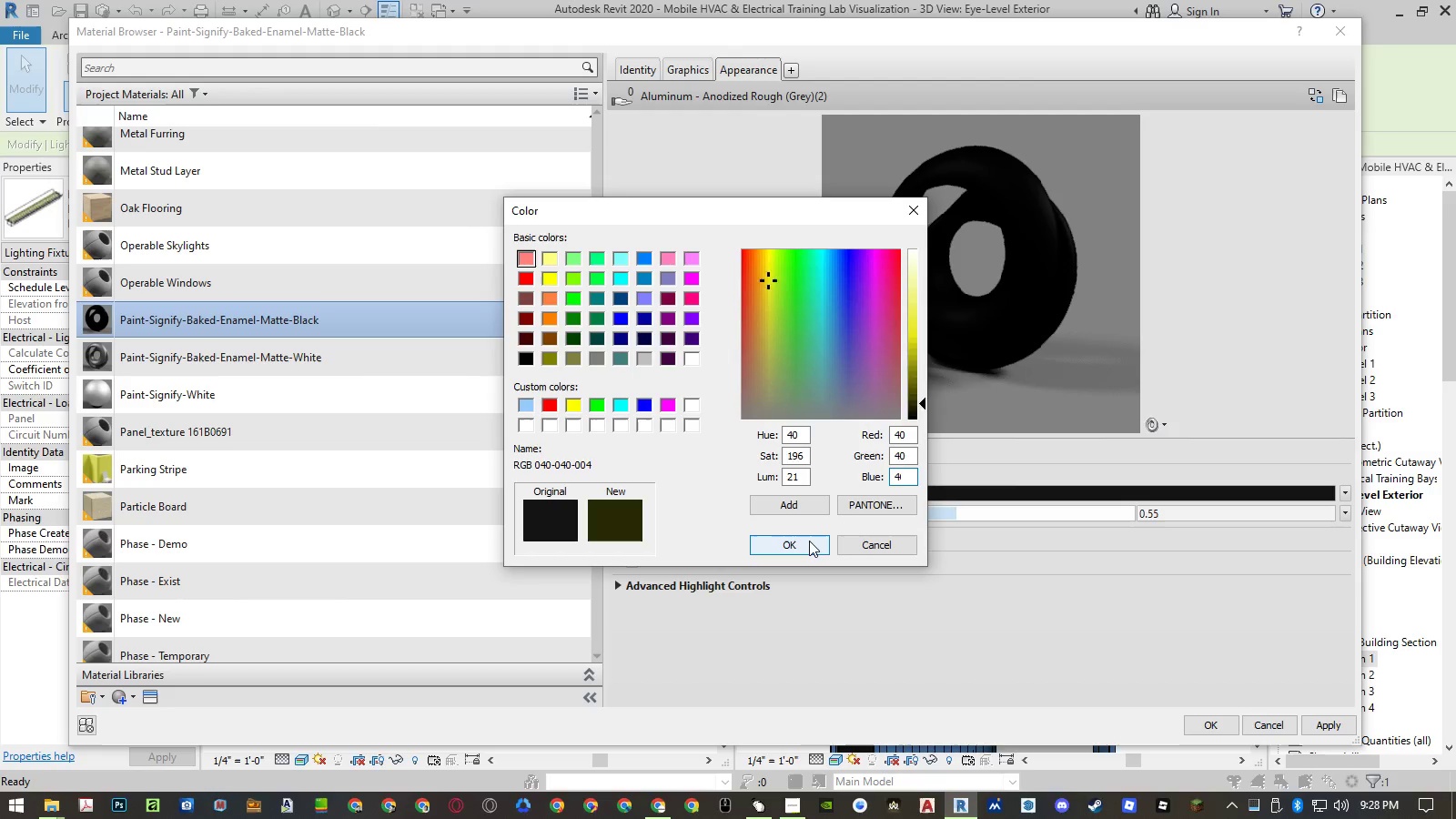 
key(Numpad0)
 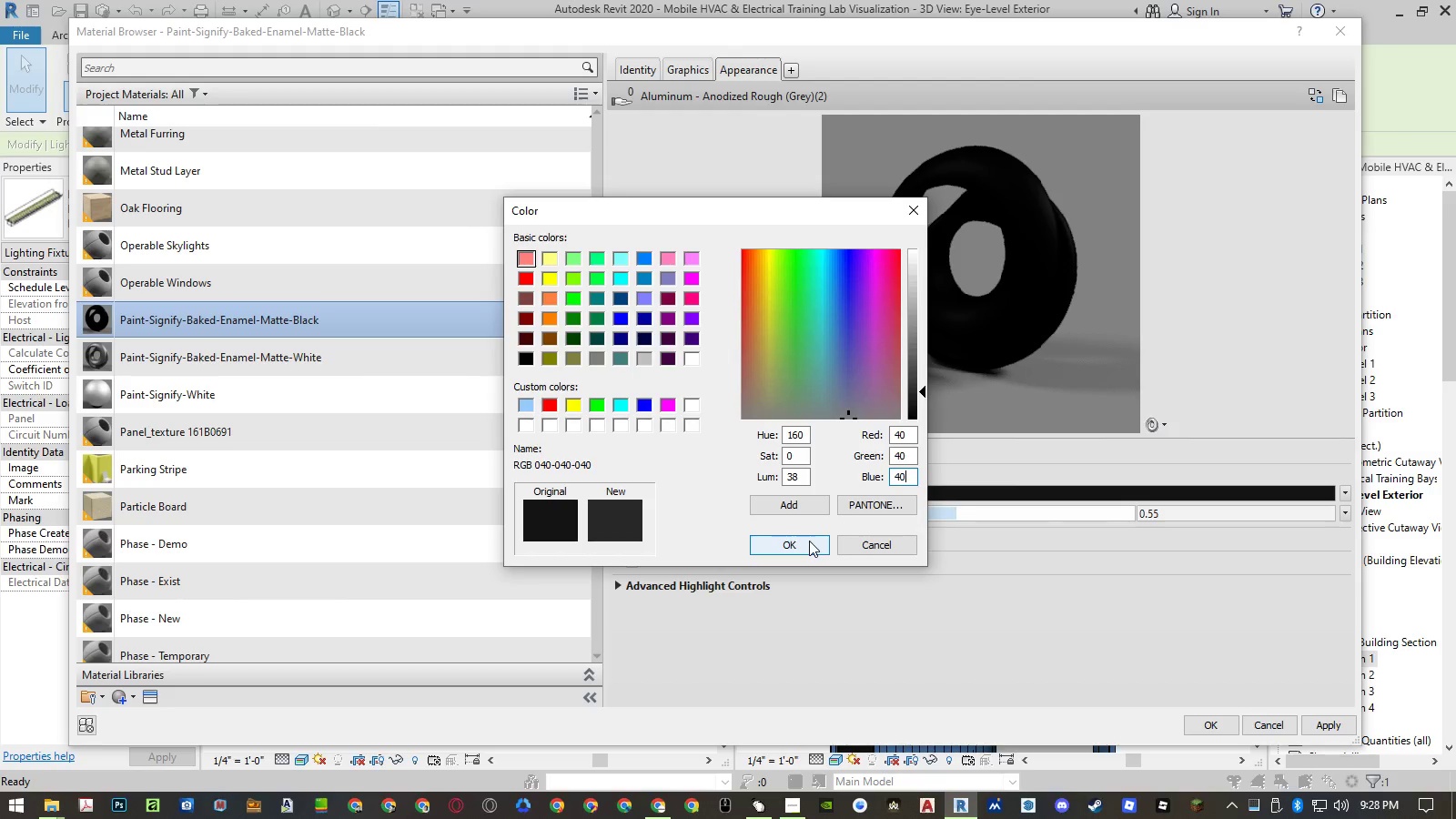 
left_click([809, 541])
 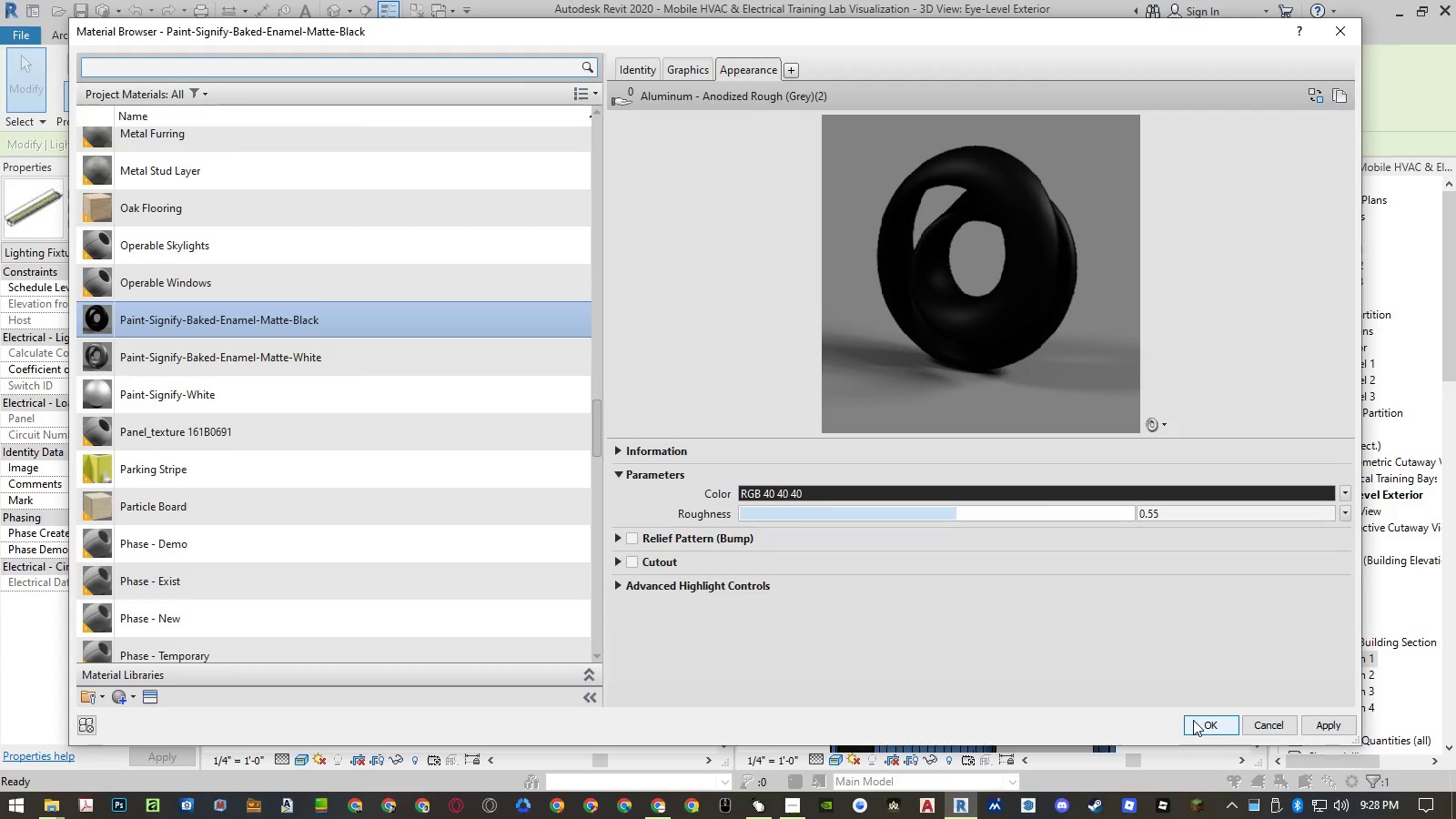 
left_click([512, 399])
 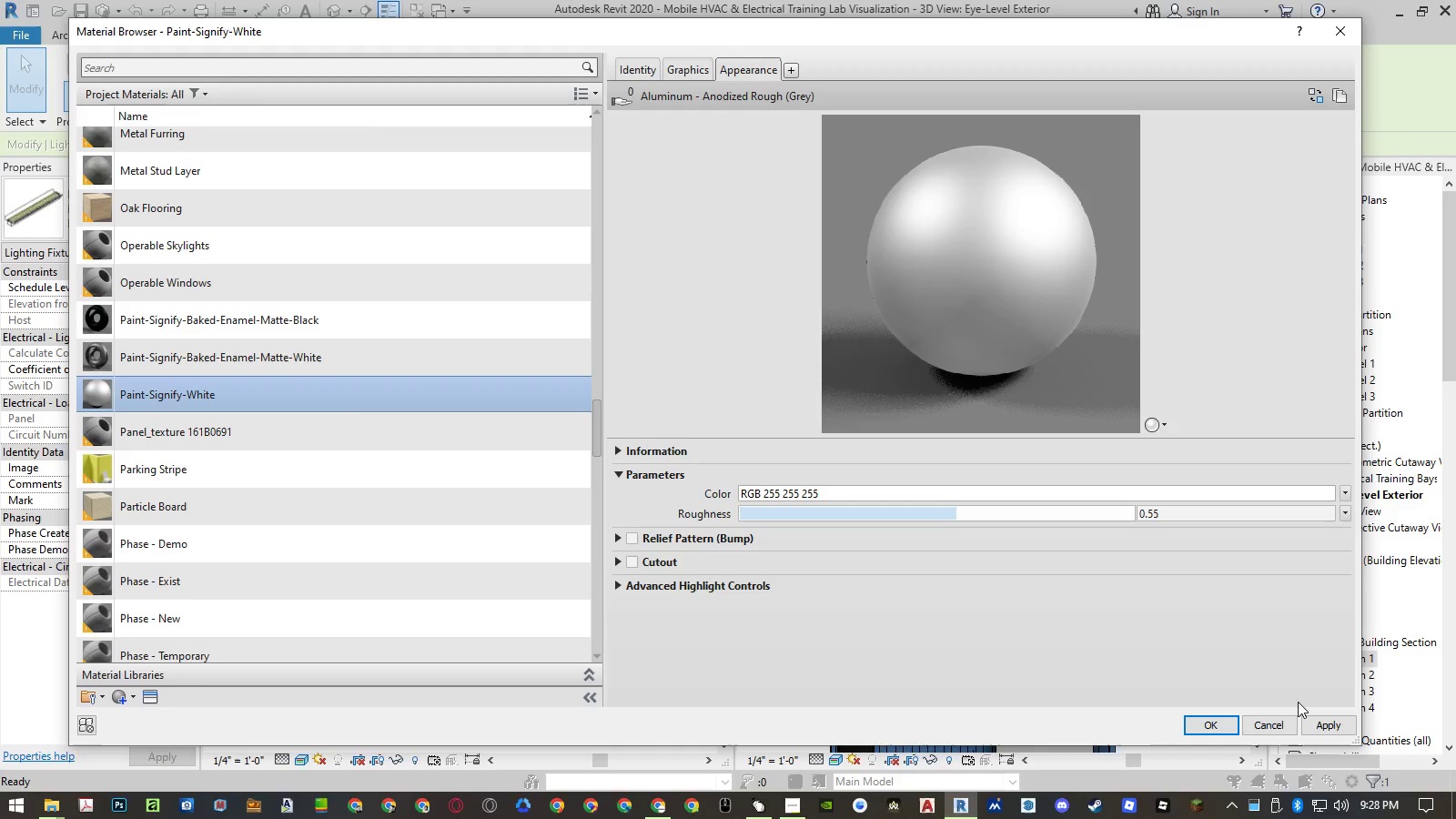 
left_click([1324, 725])
 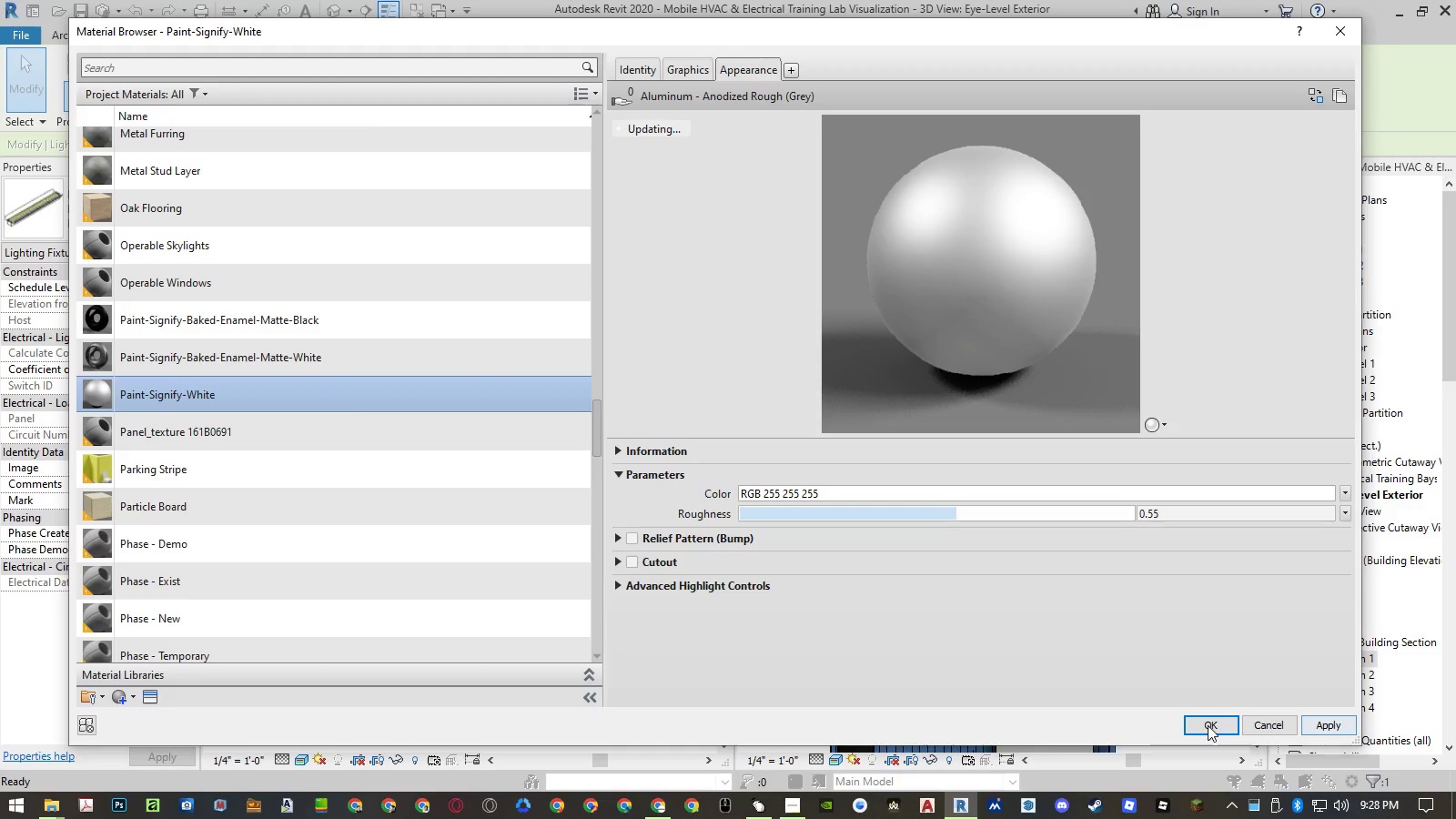 
left_click([1208, 725])
 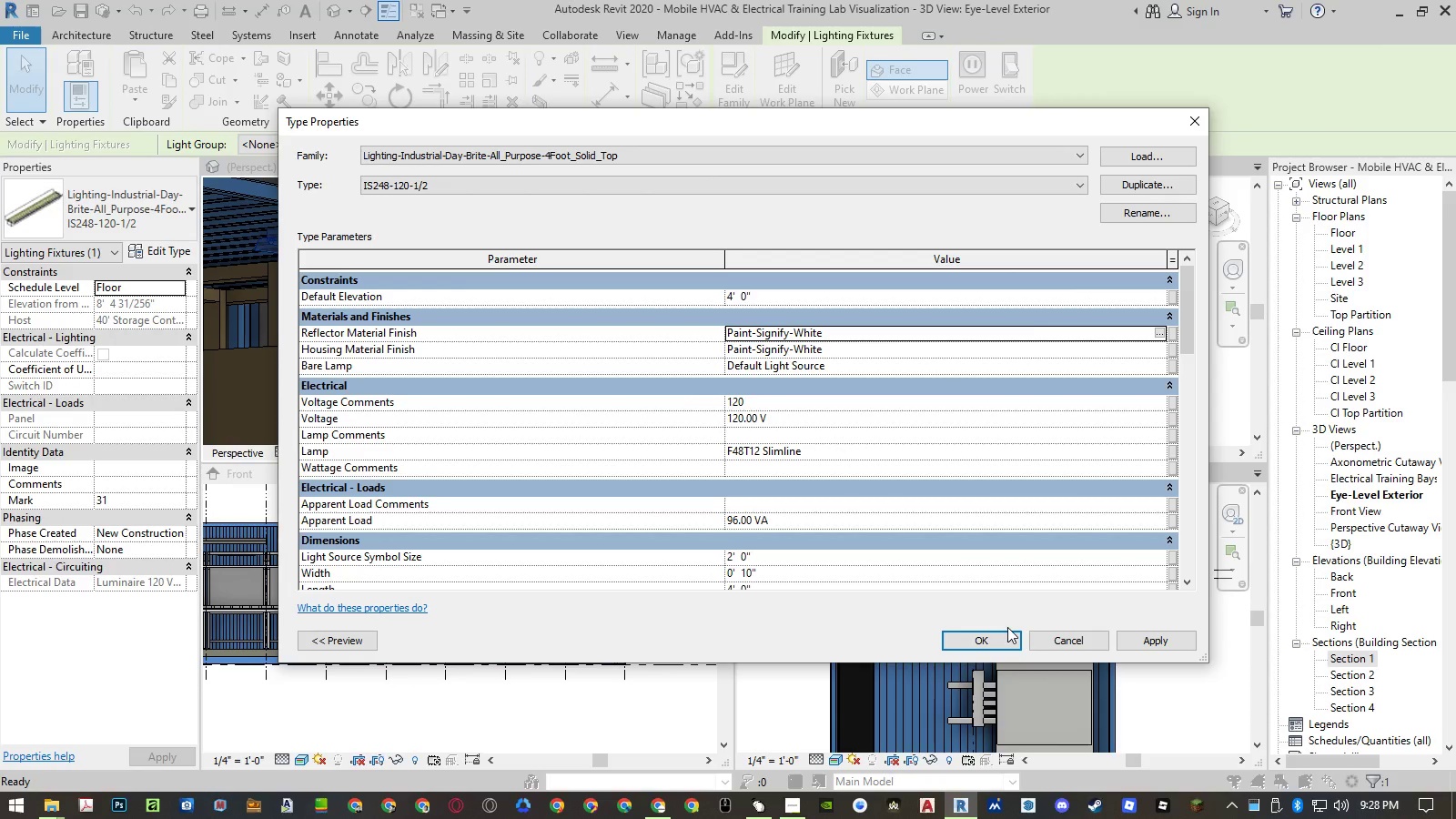 
left_click([1001, 637])
 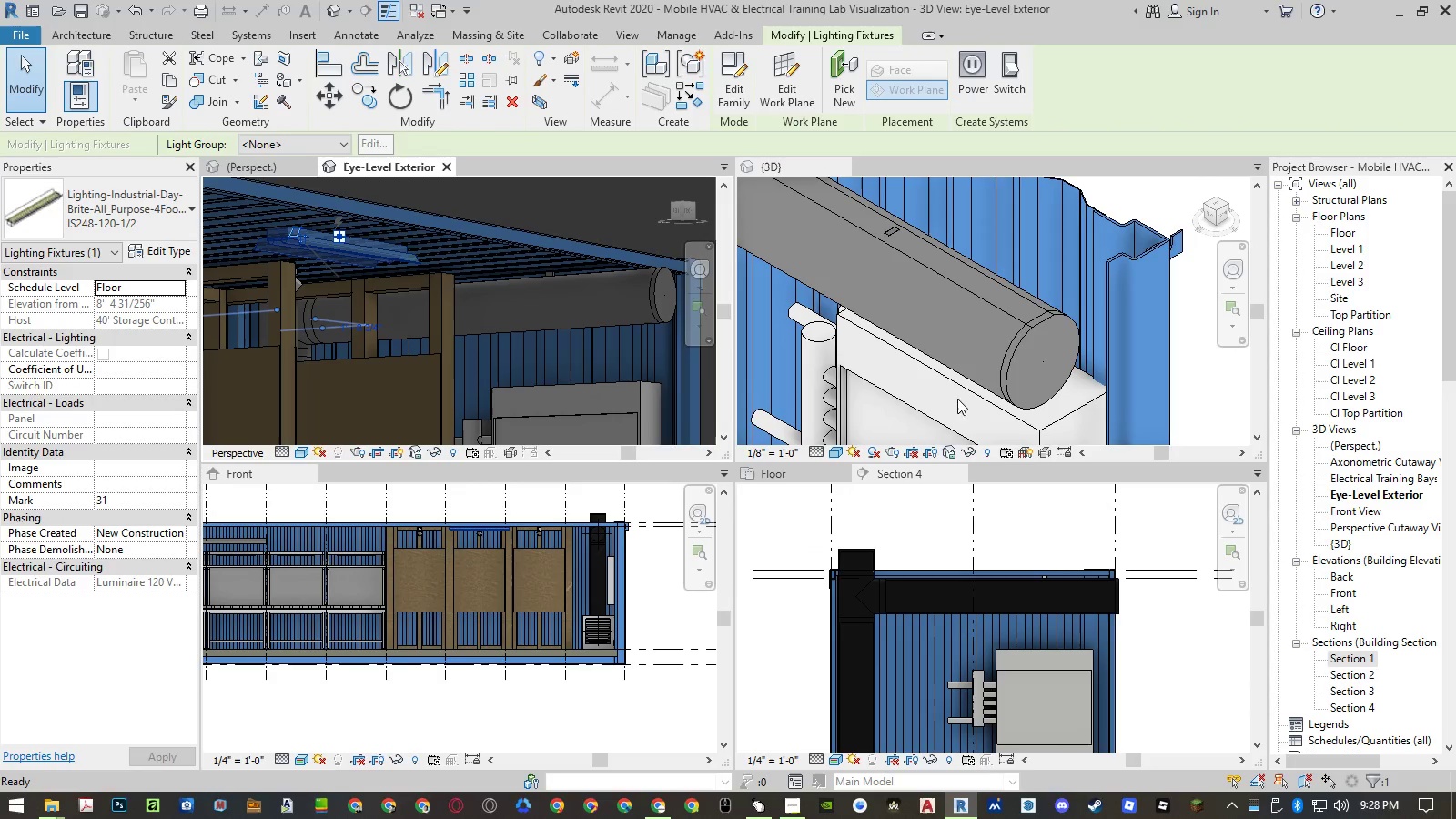 
left_click([587, 217])
 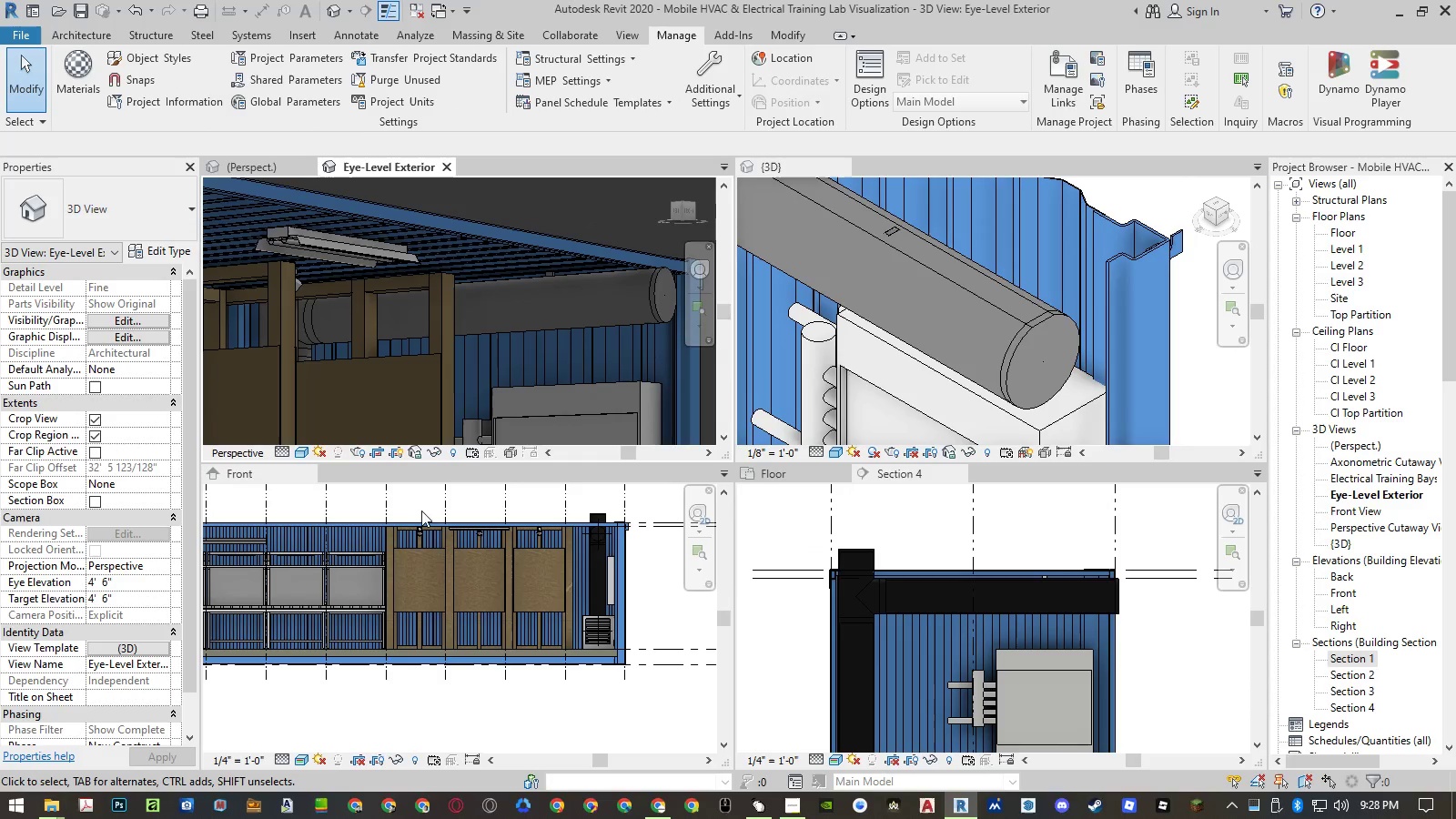 
left_click([237, 542])
 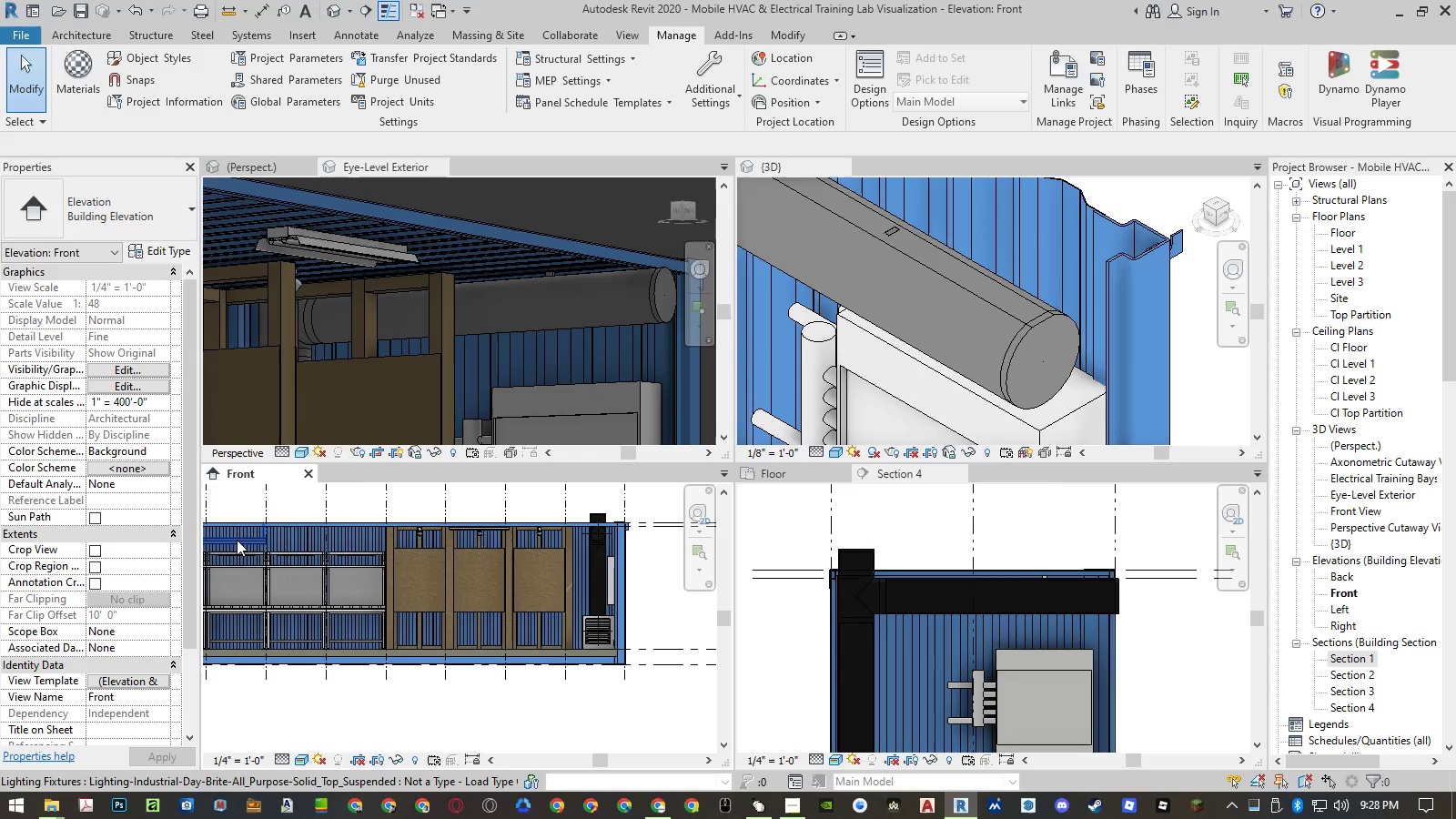 
left_click([238, 540])
 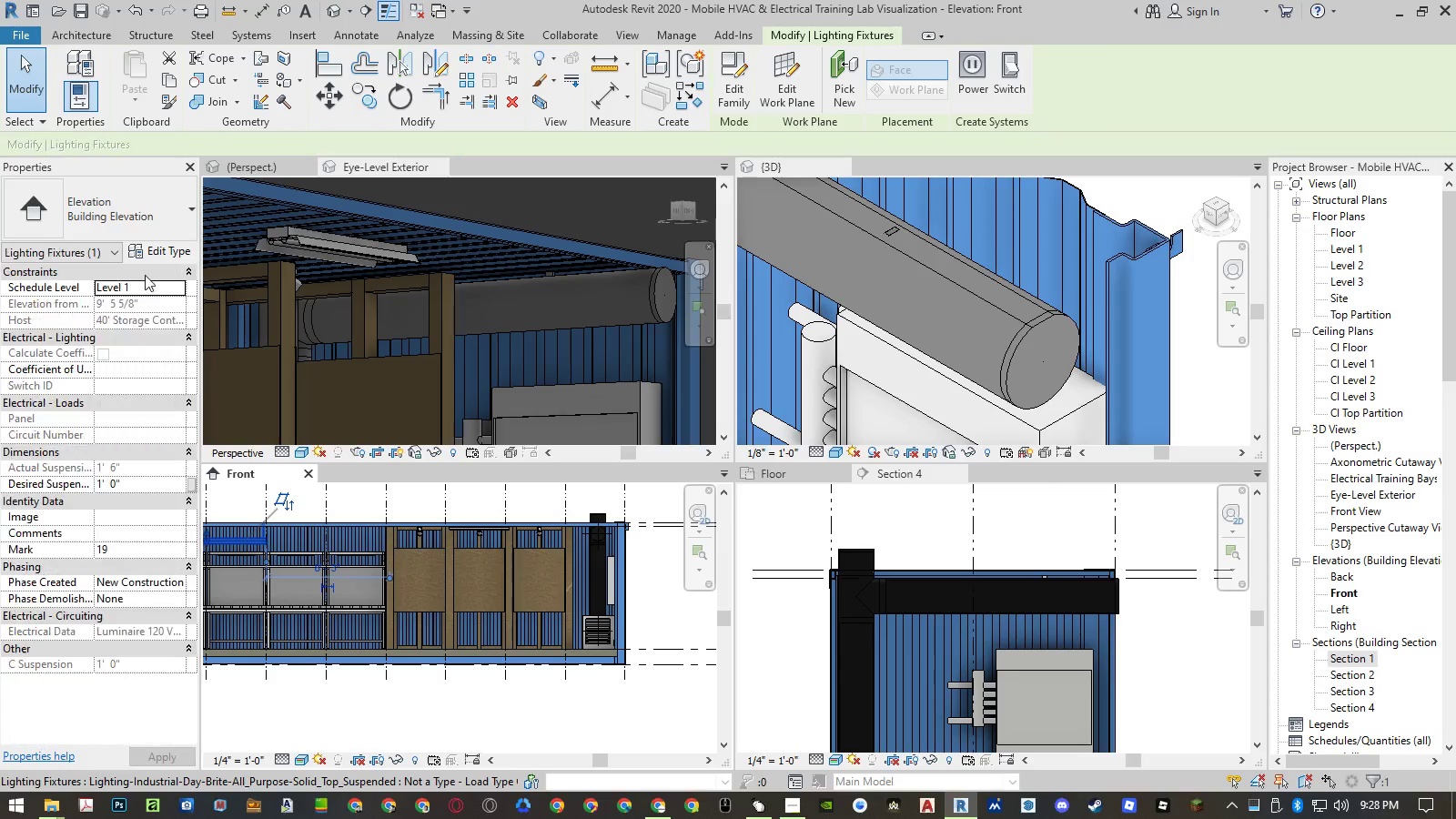 
left_click([152, 253])
 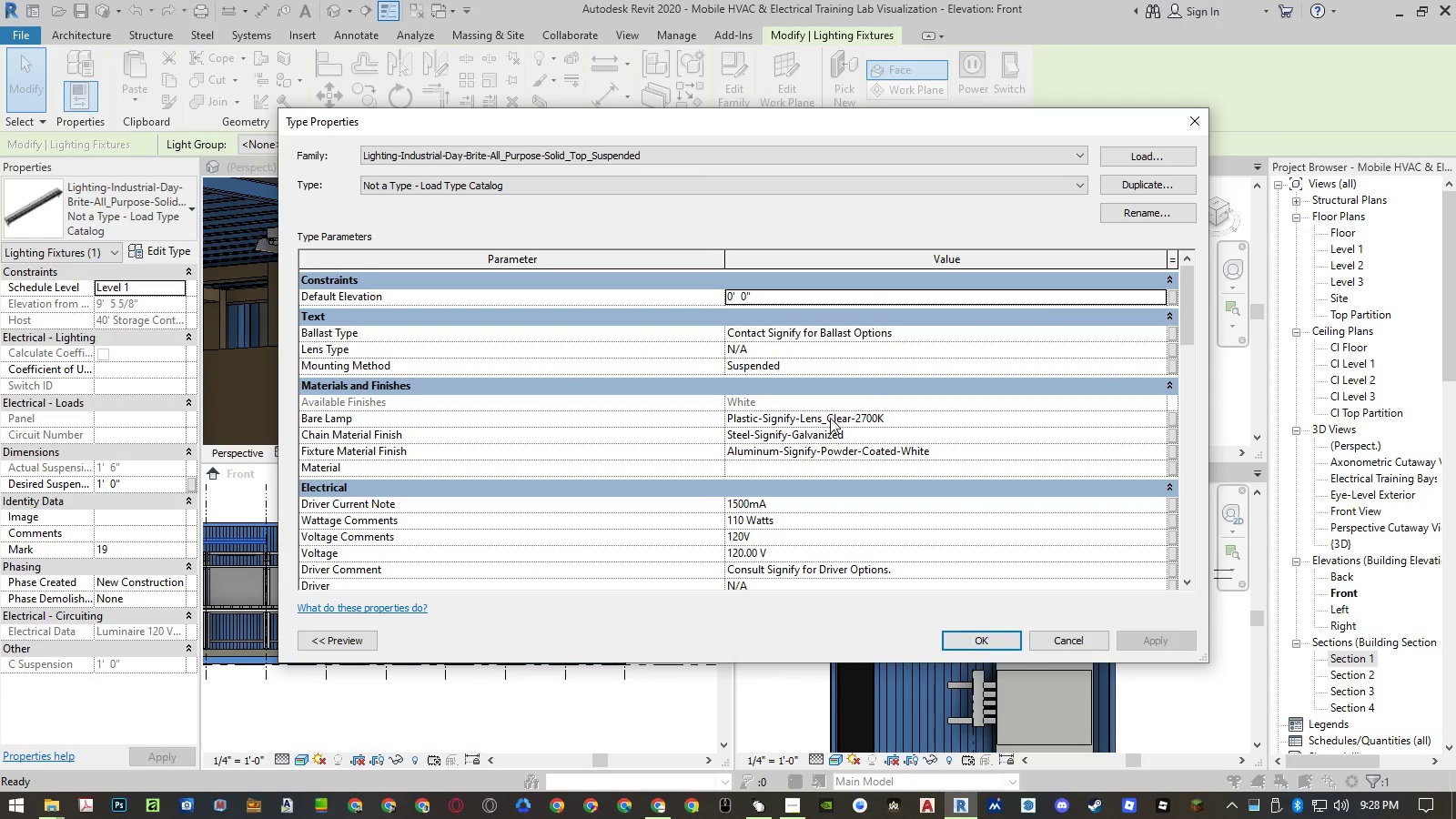 
left_click([962, 421])
 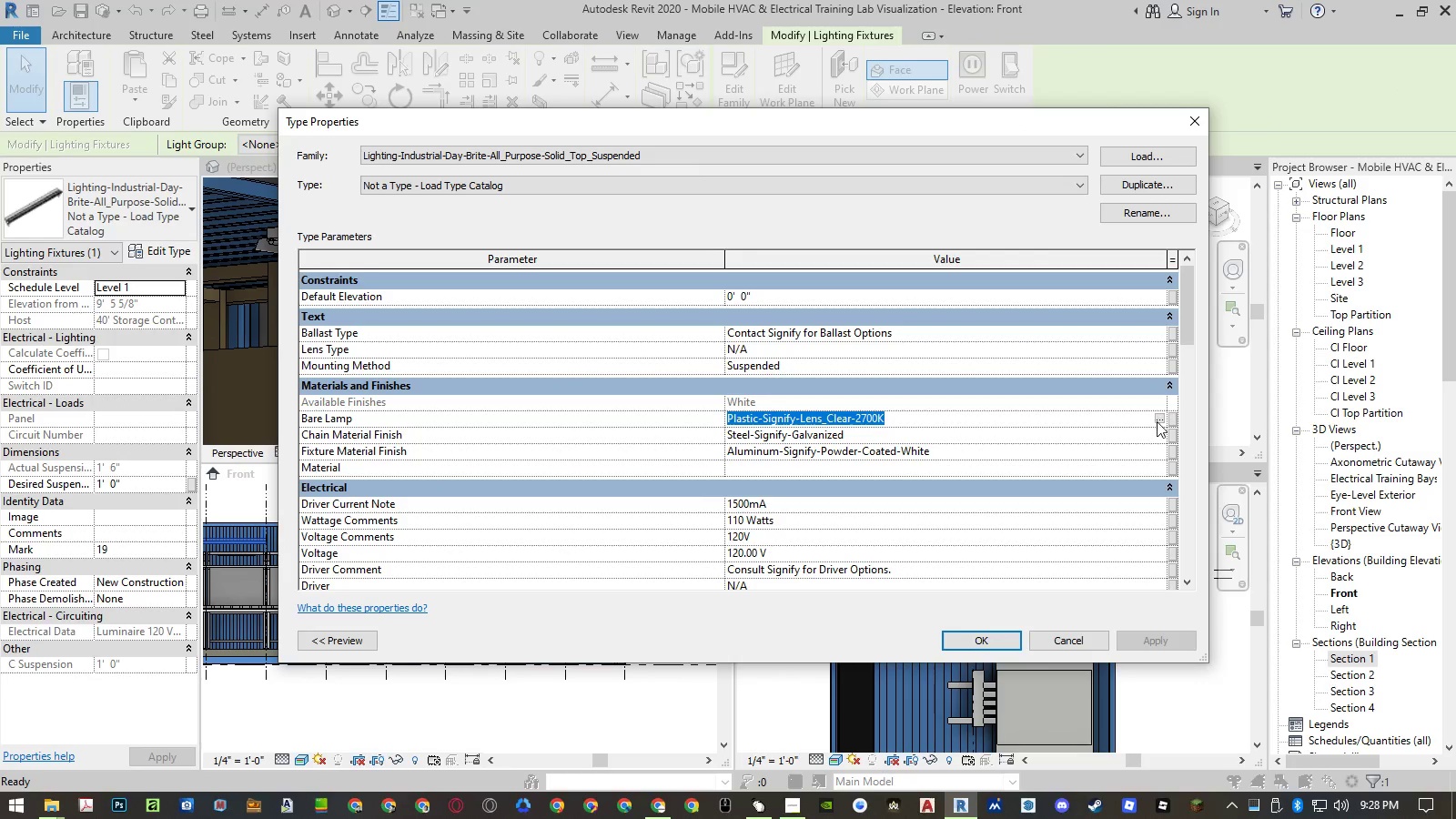 
left_click([1158, 420])
 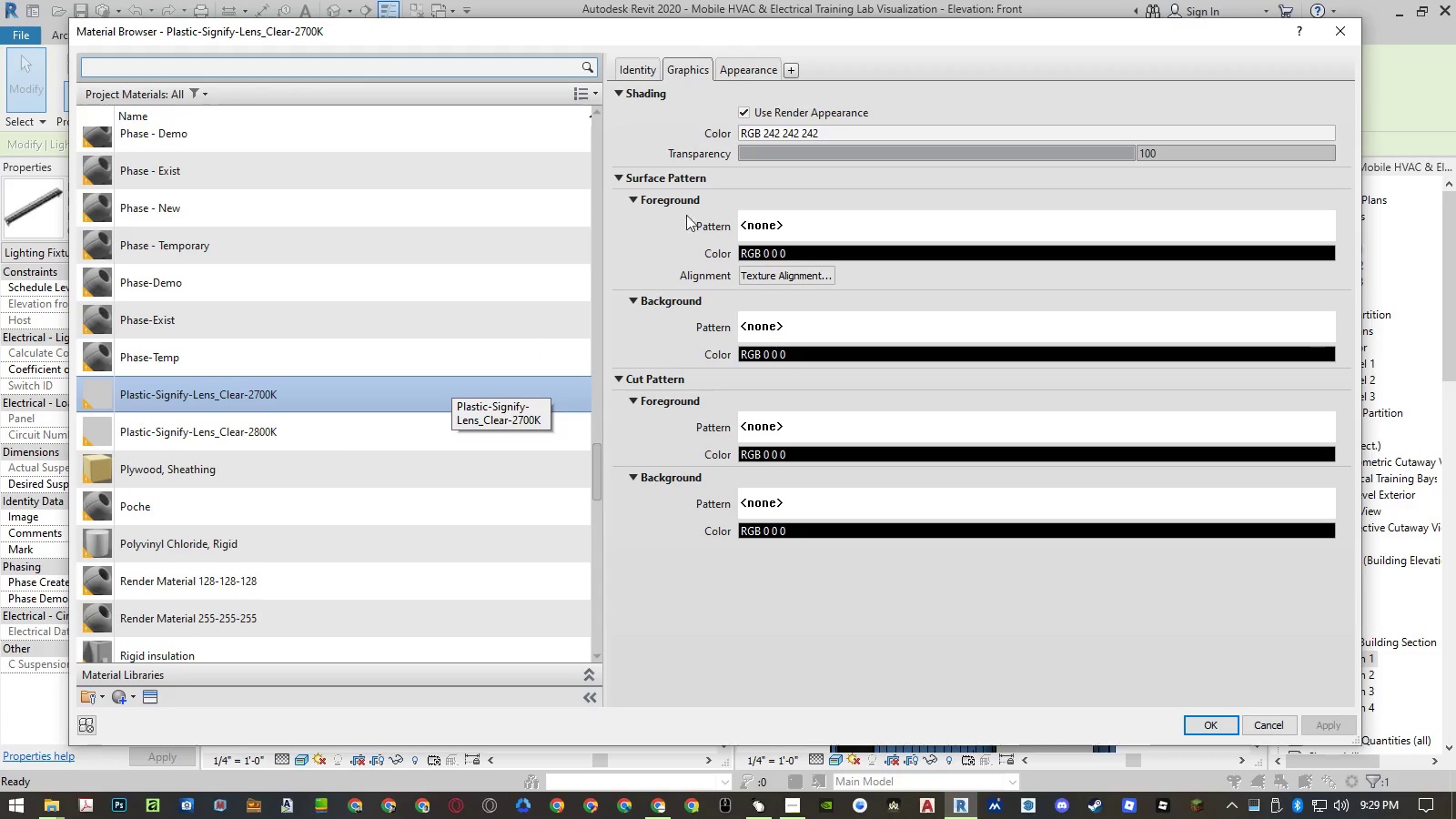 
wait(8.36)
 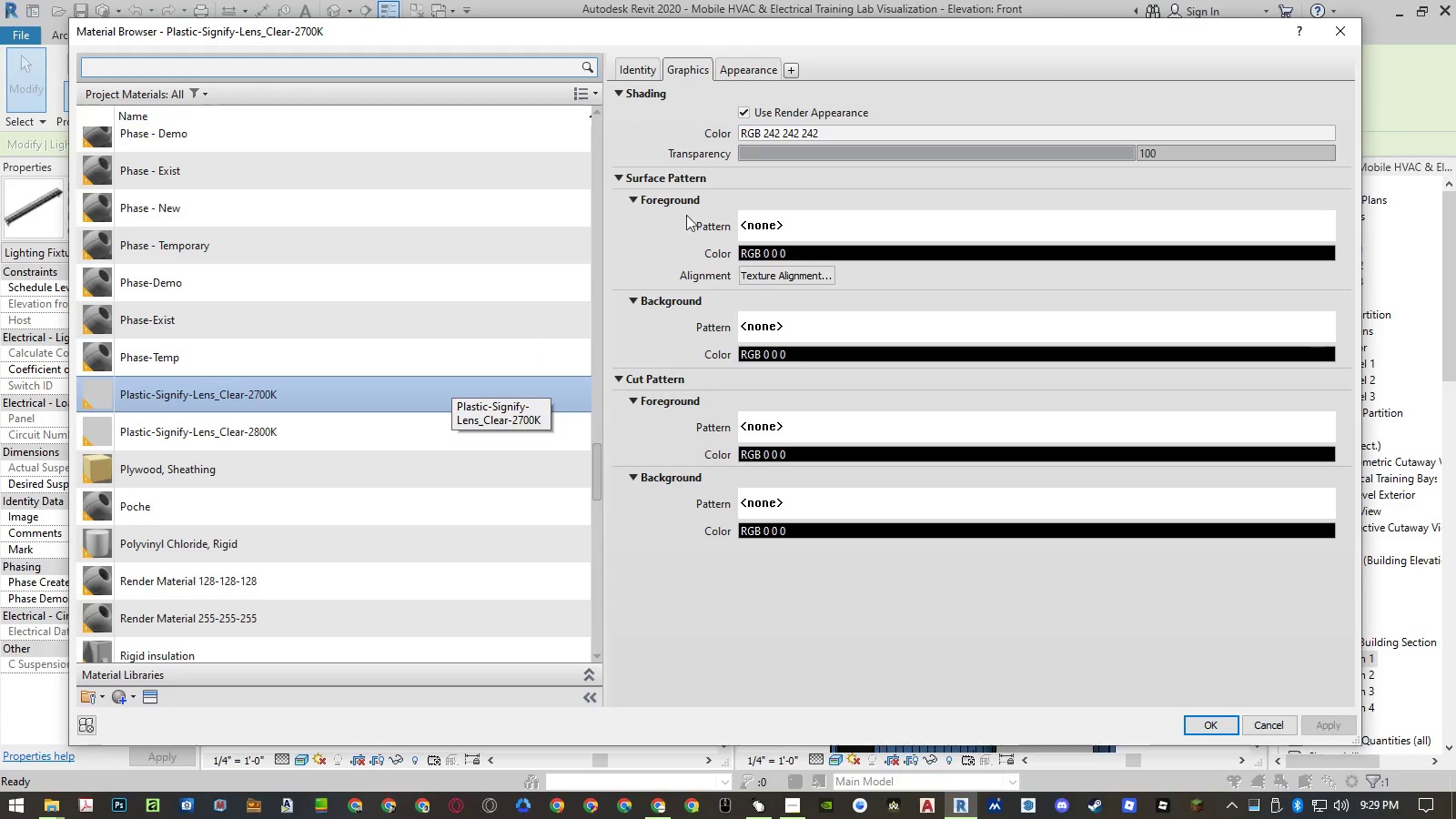 
left_click([765, 69])
 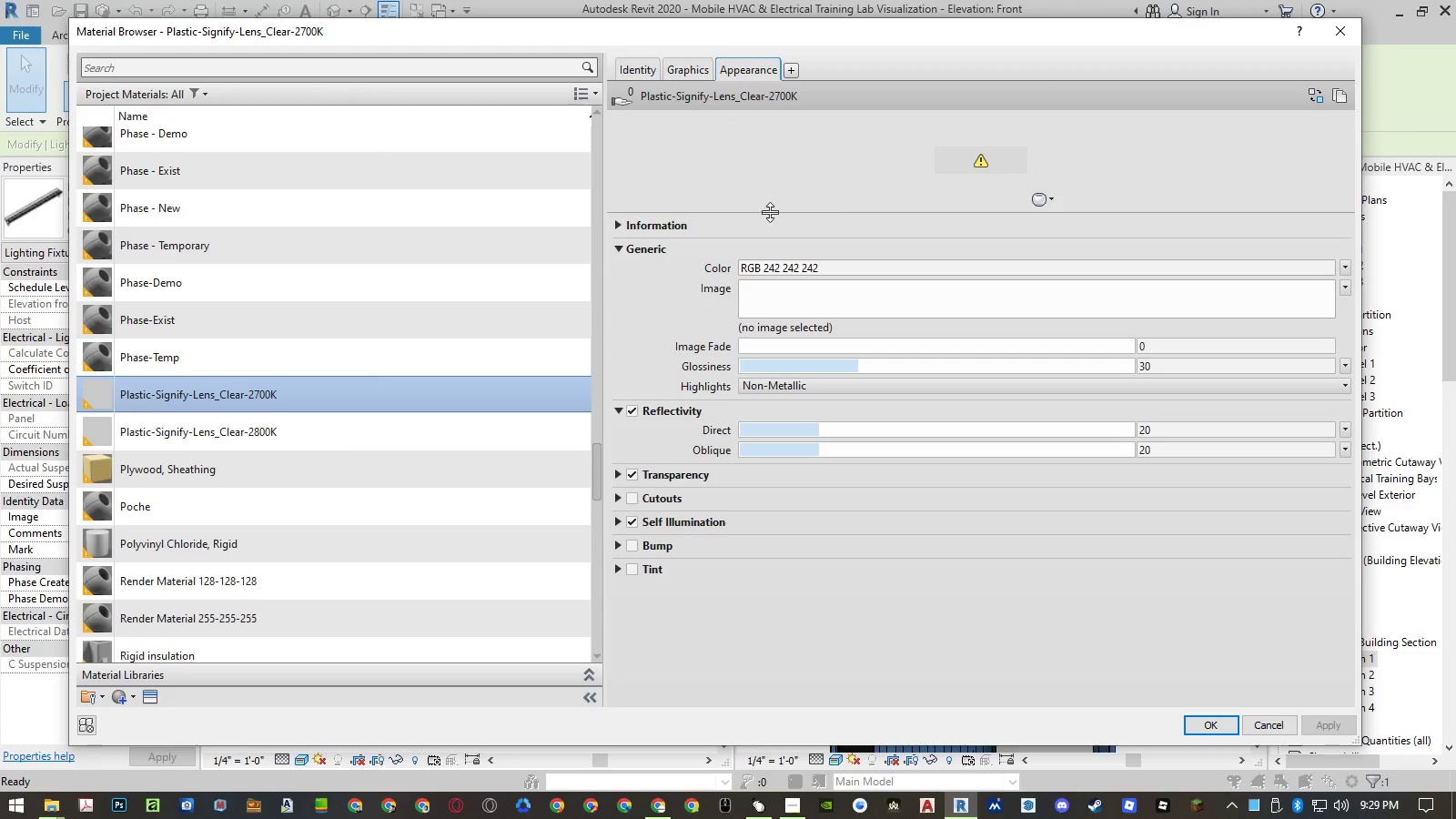 
wait(5.25)
 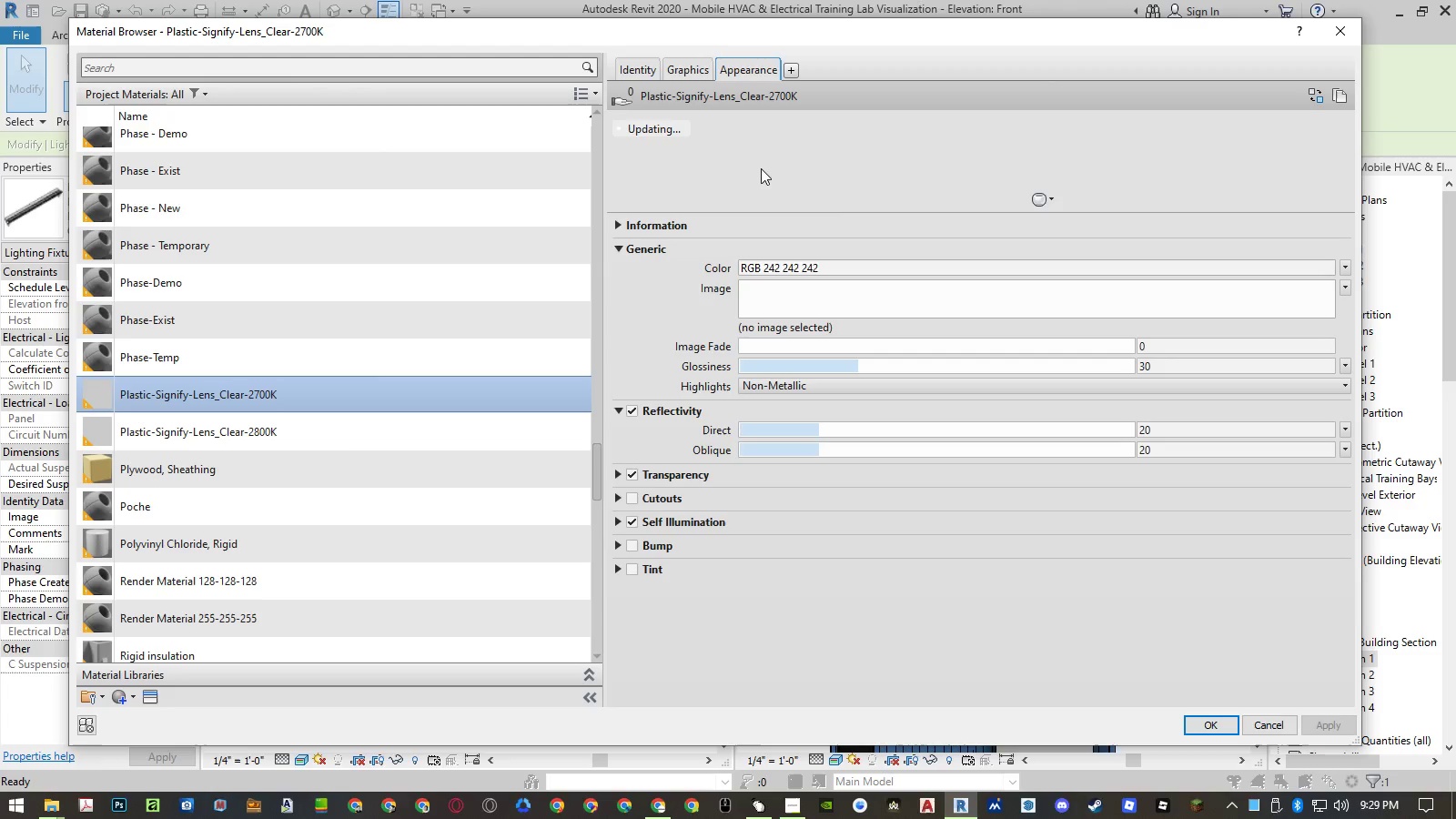 
left_click([1309, 93])
 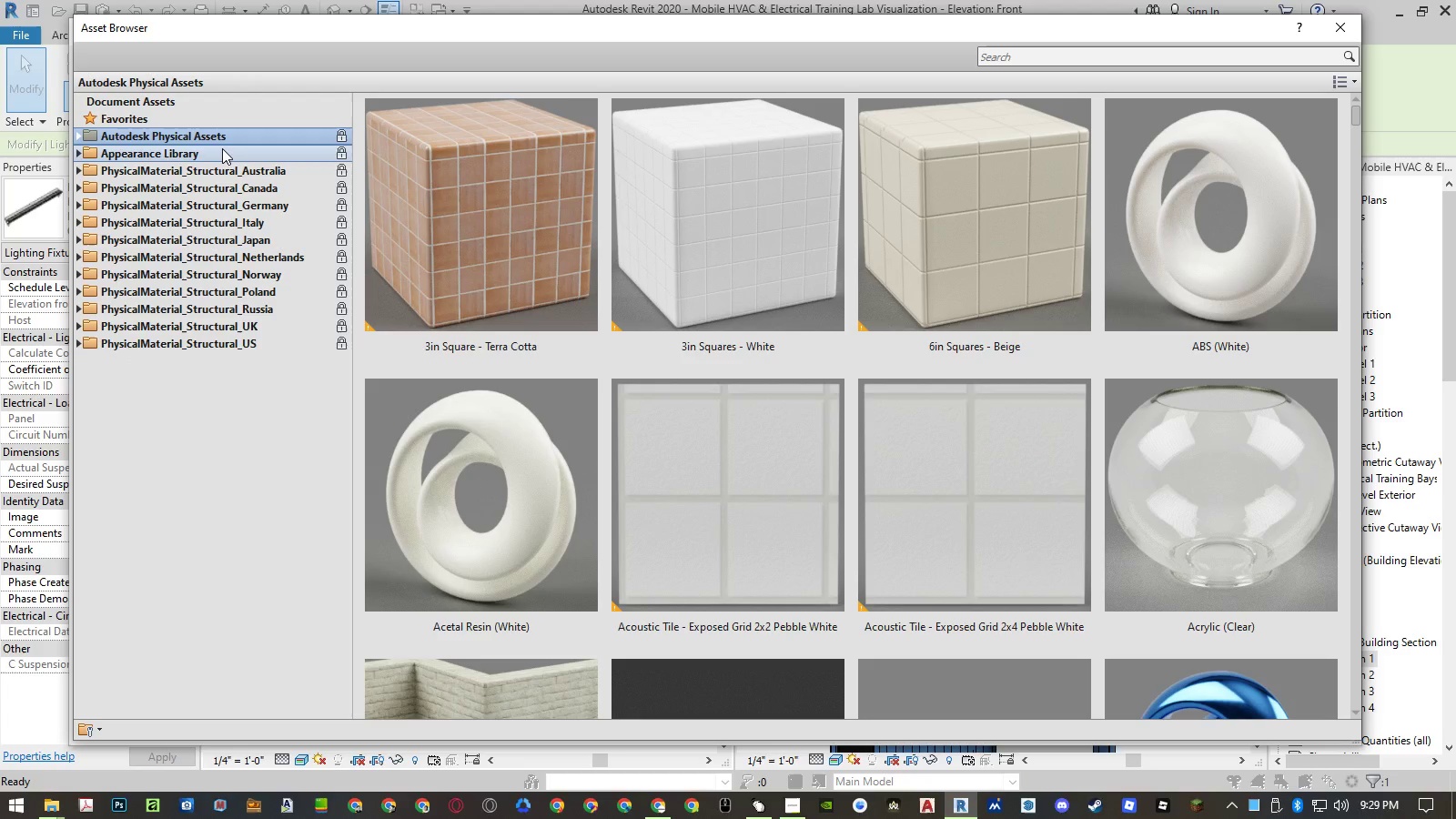 
double_click([222, 148])
 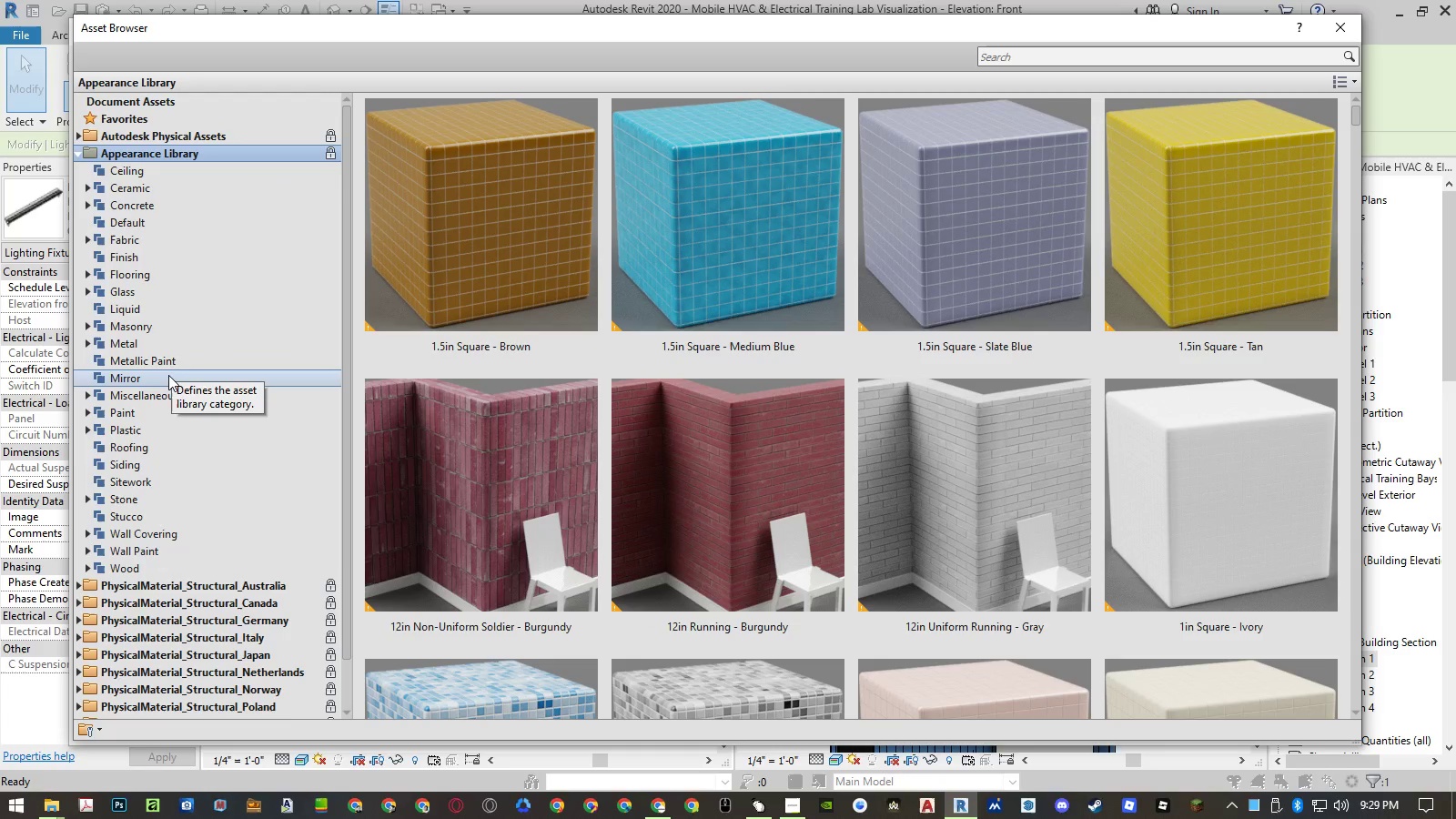 
wait(6.12)
 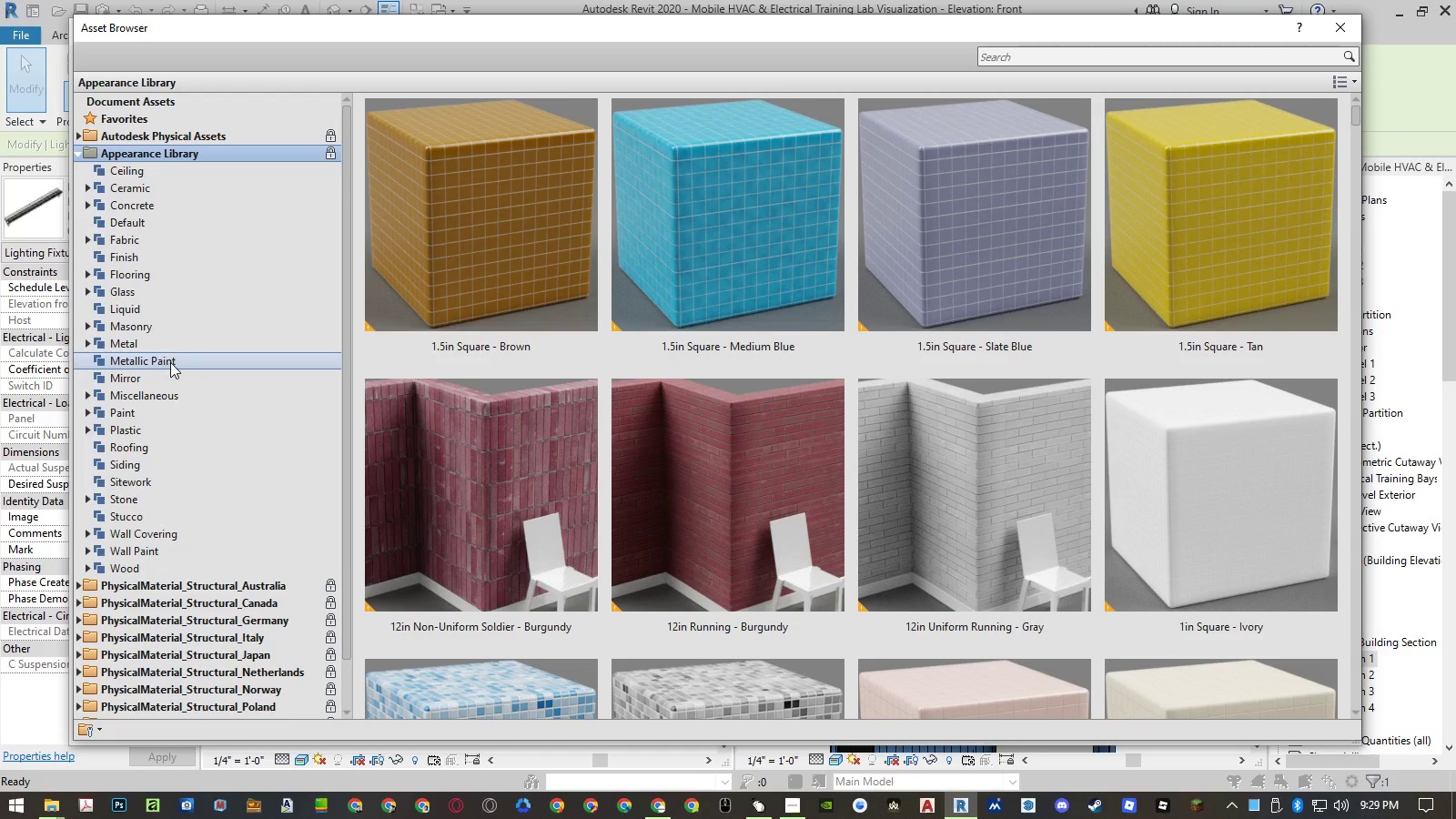 
double_click([165, 396])
 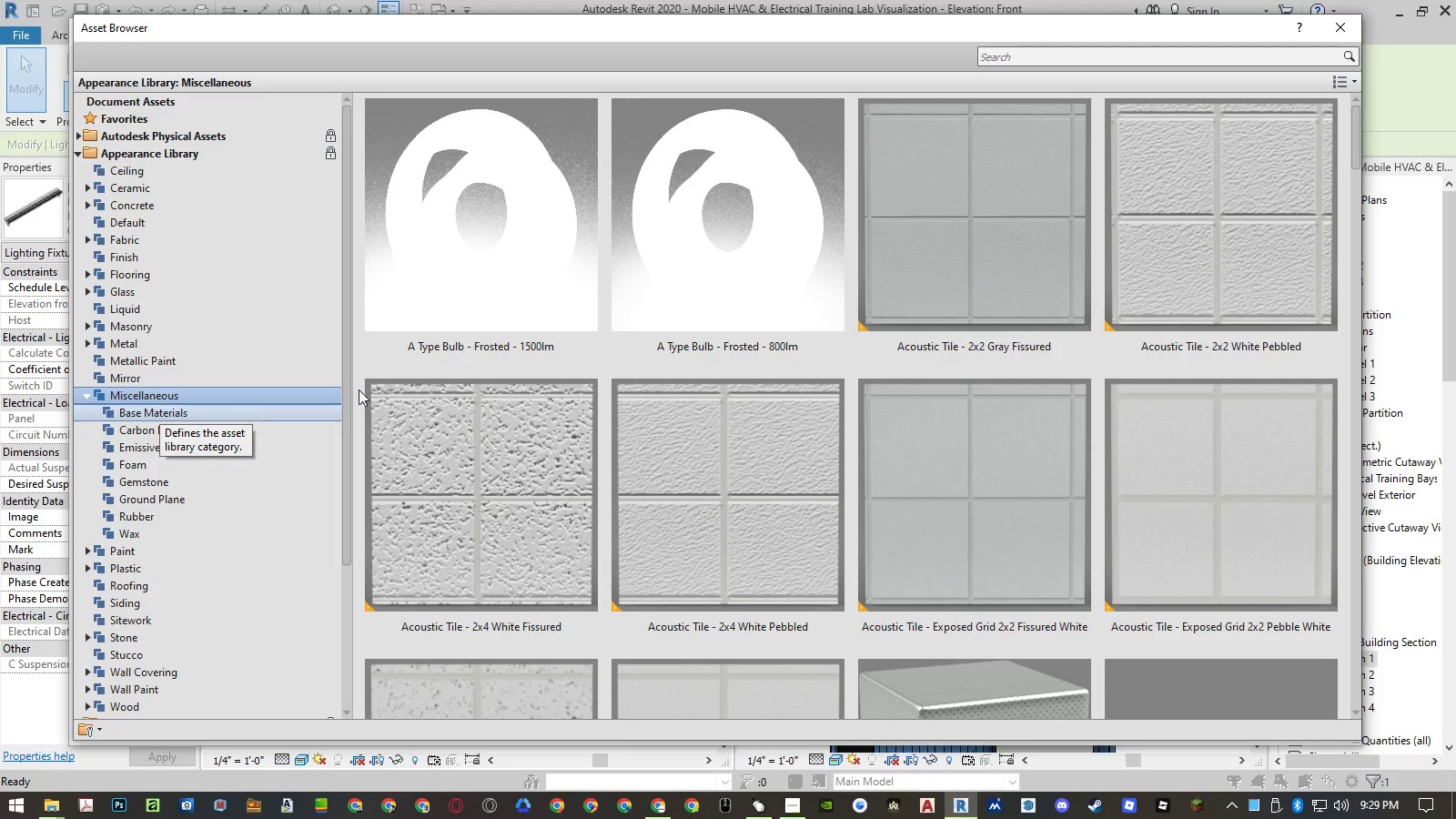 
wait(5.03)
 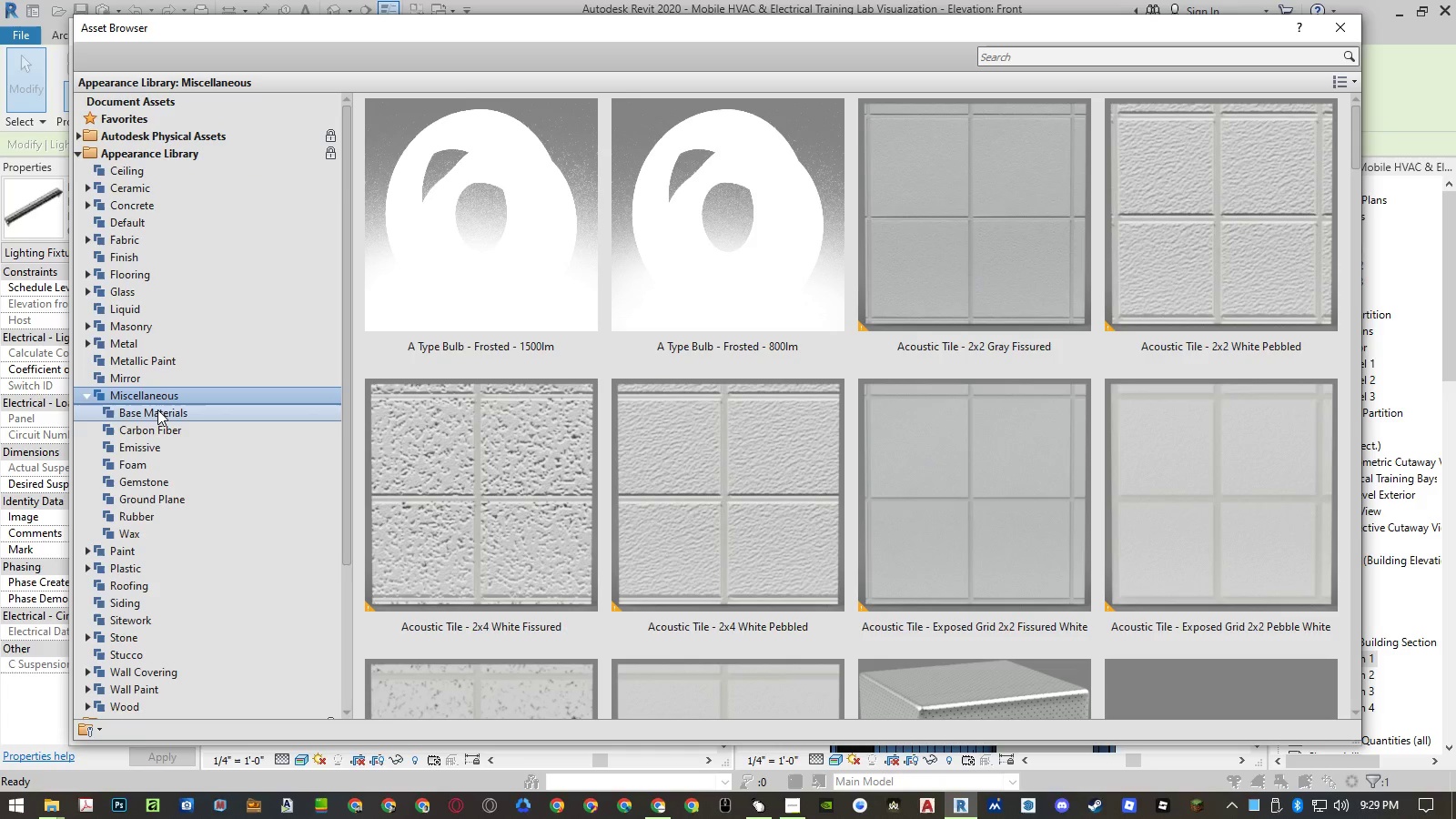 
left_click([723, 361])
 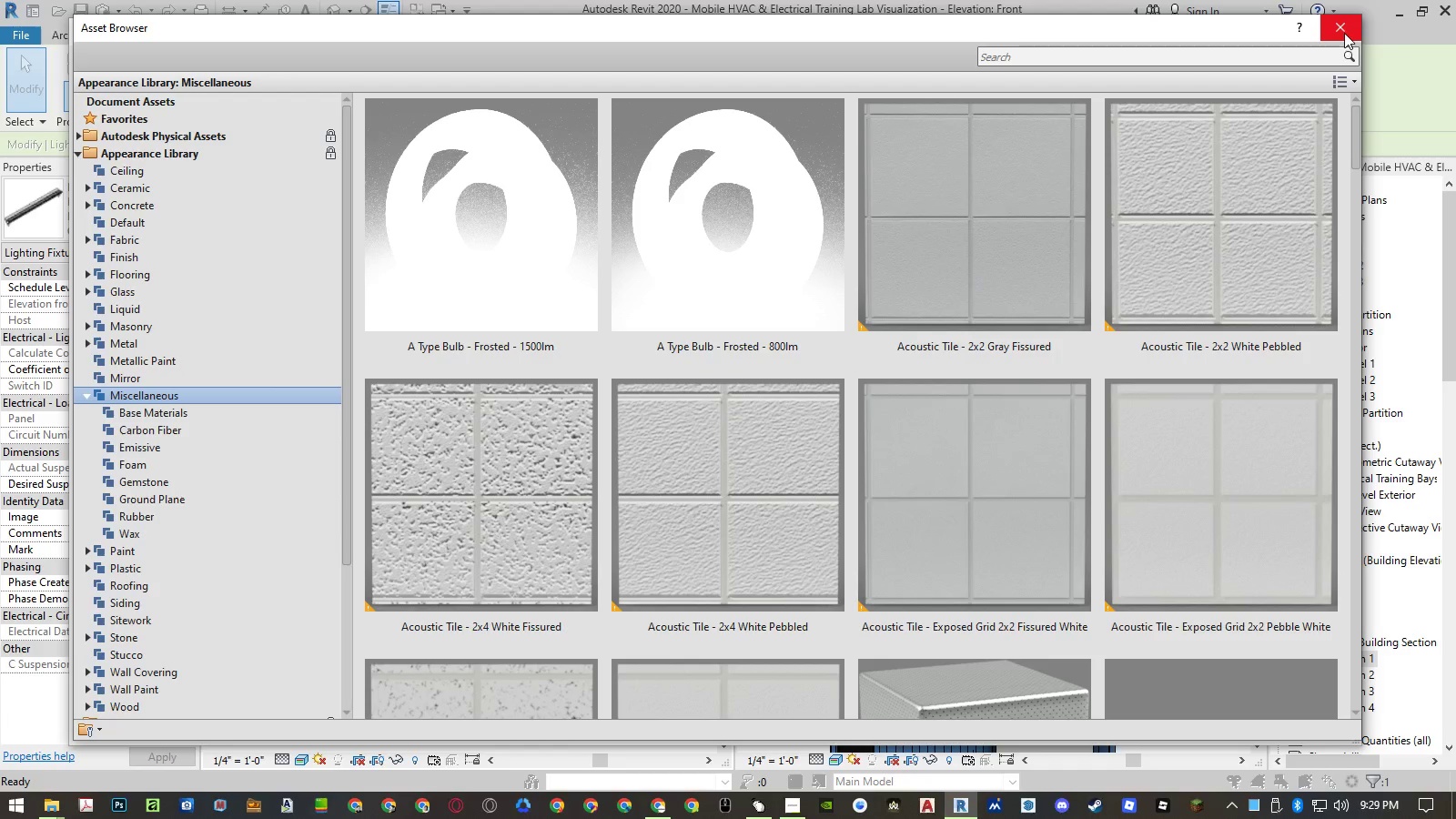 
left_click([1344, 33])
 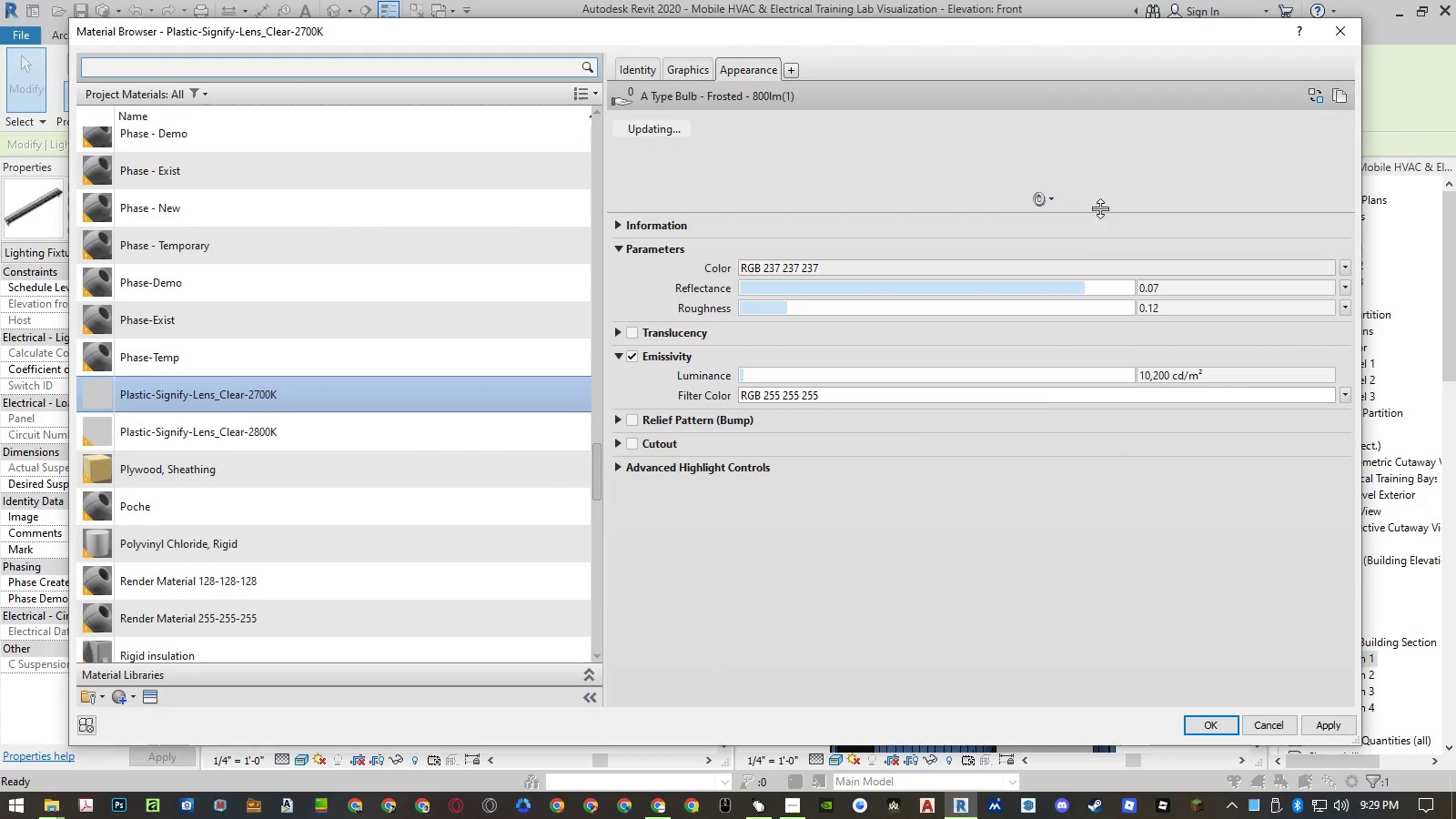 
left_click_drag(start_coordinate=[1097, 209], to_coordinate=[1085, 313])
 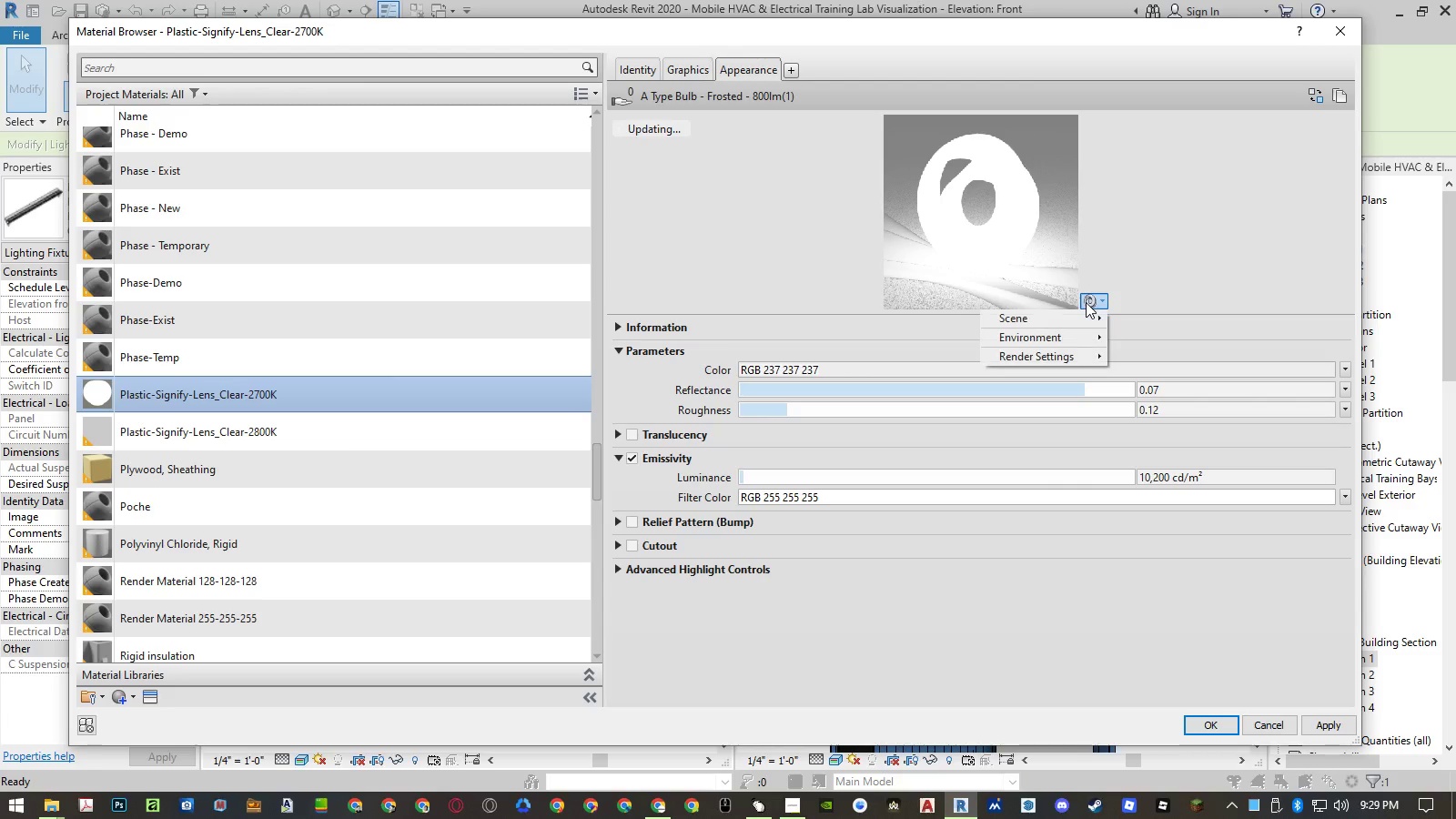 
double_click([1080, 316])
 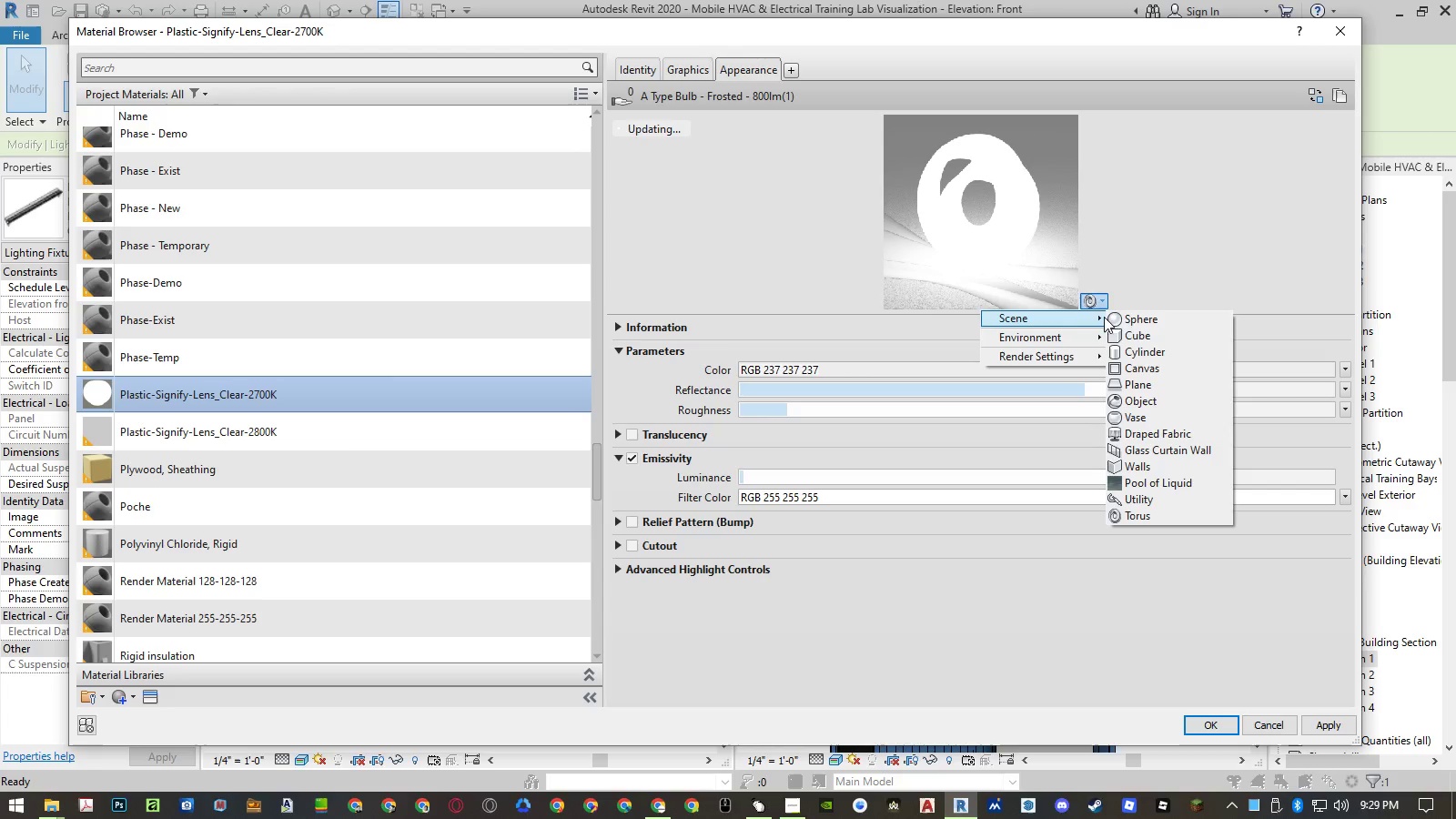 
triple_click([1132, 317])
 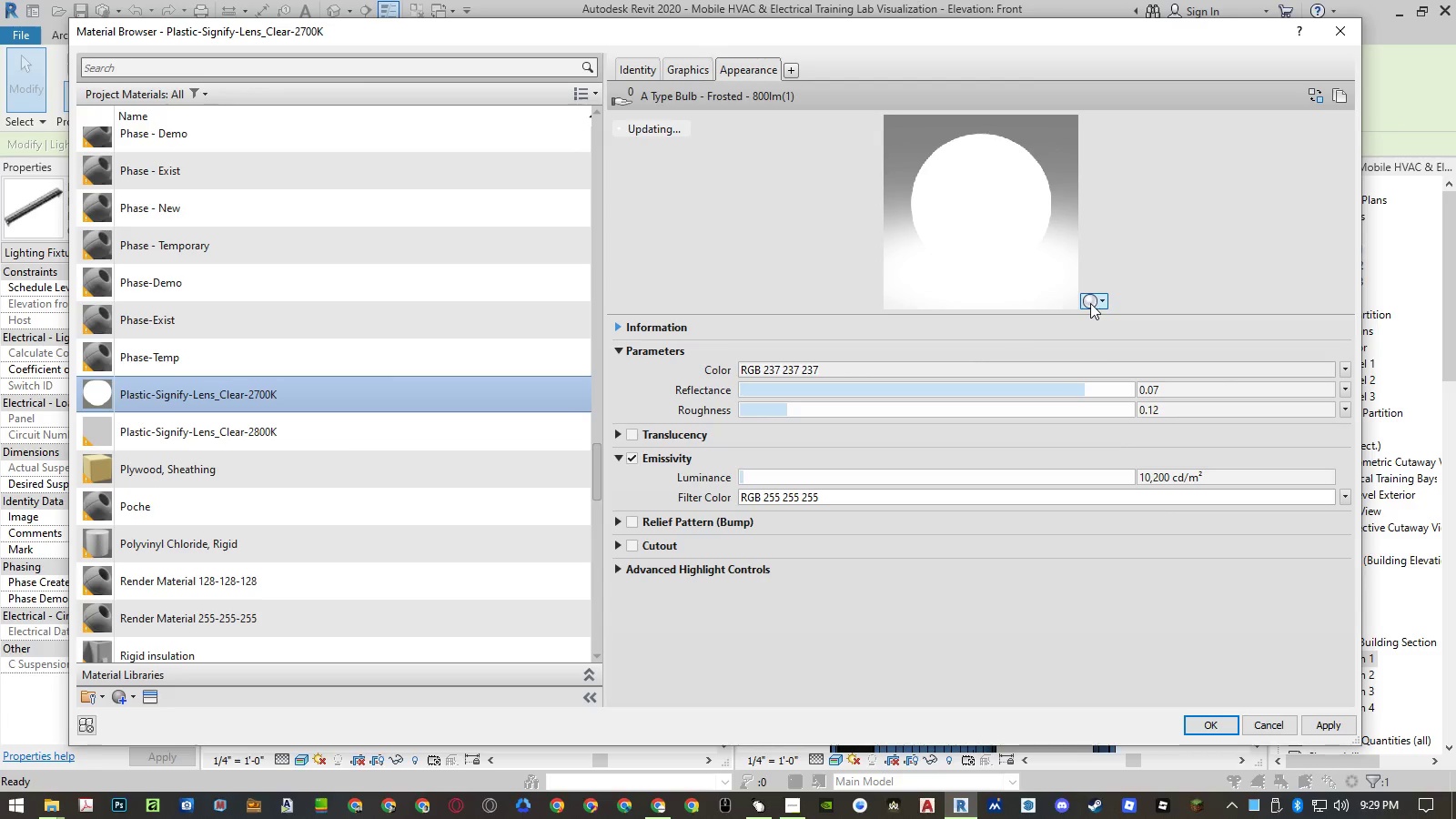 
double_click([1086, 317])
 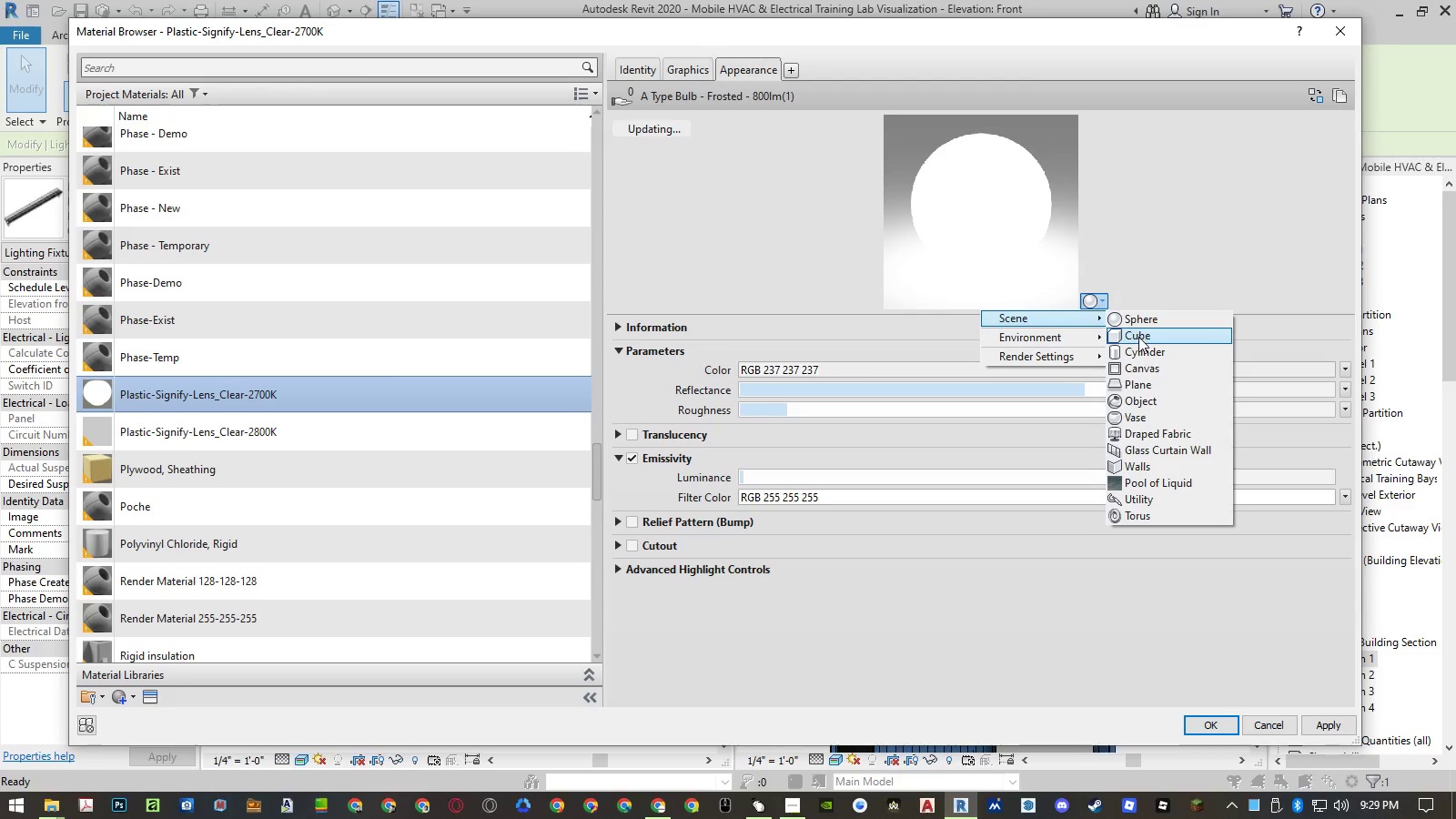 
left_click([1139, 337])
 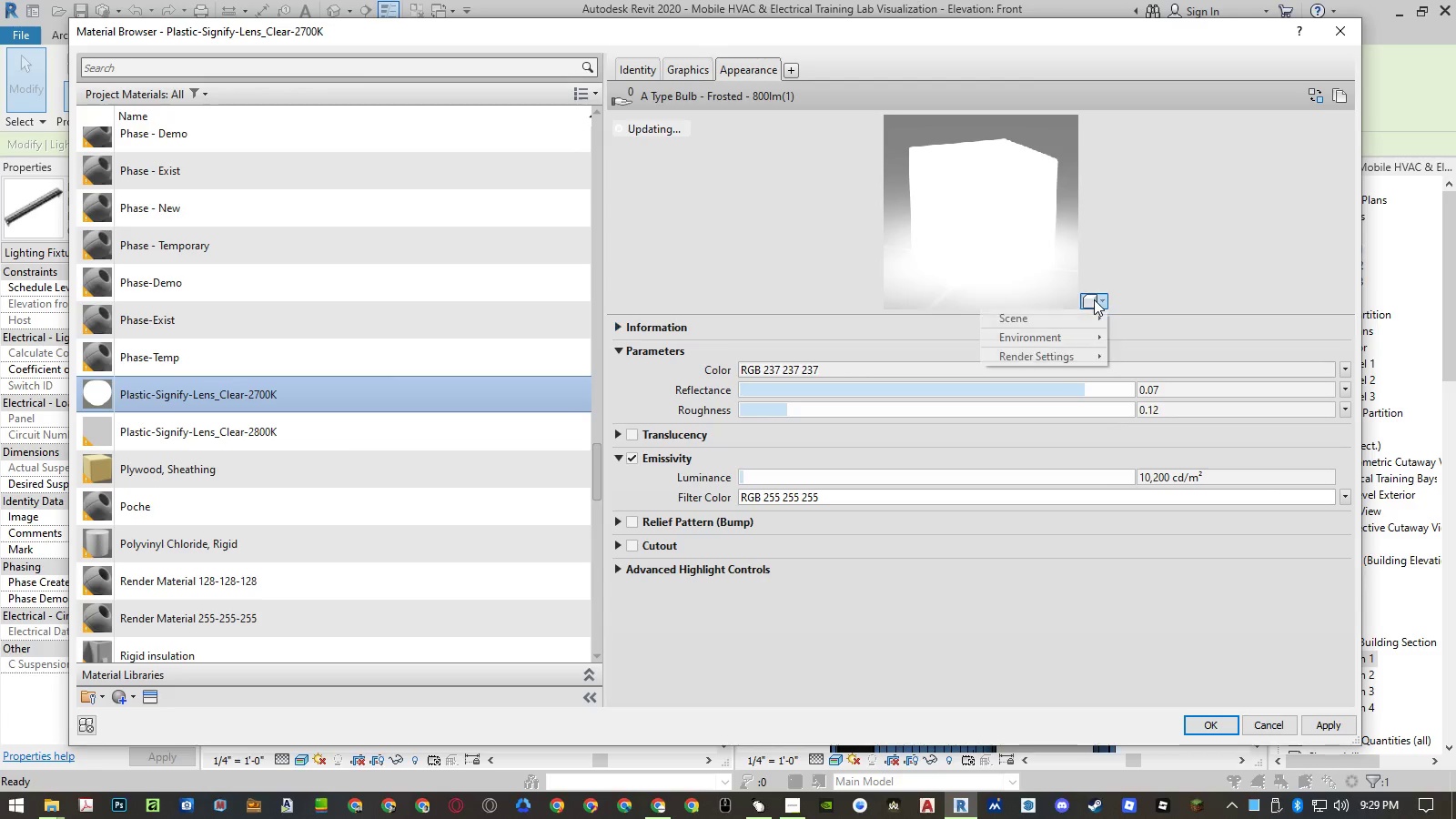 
double_click([1088, 314])
 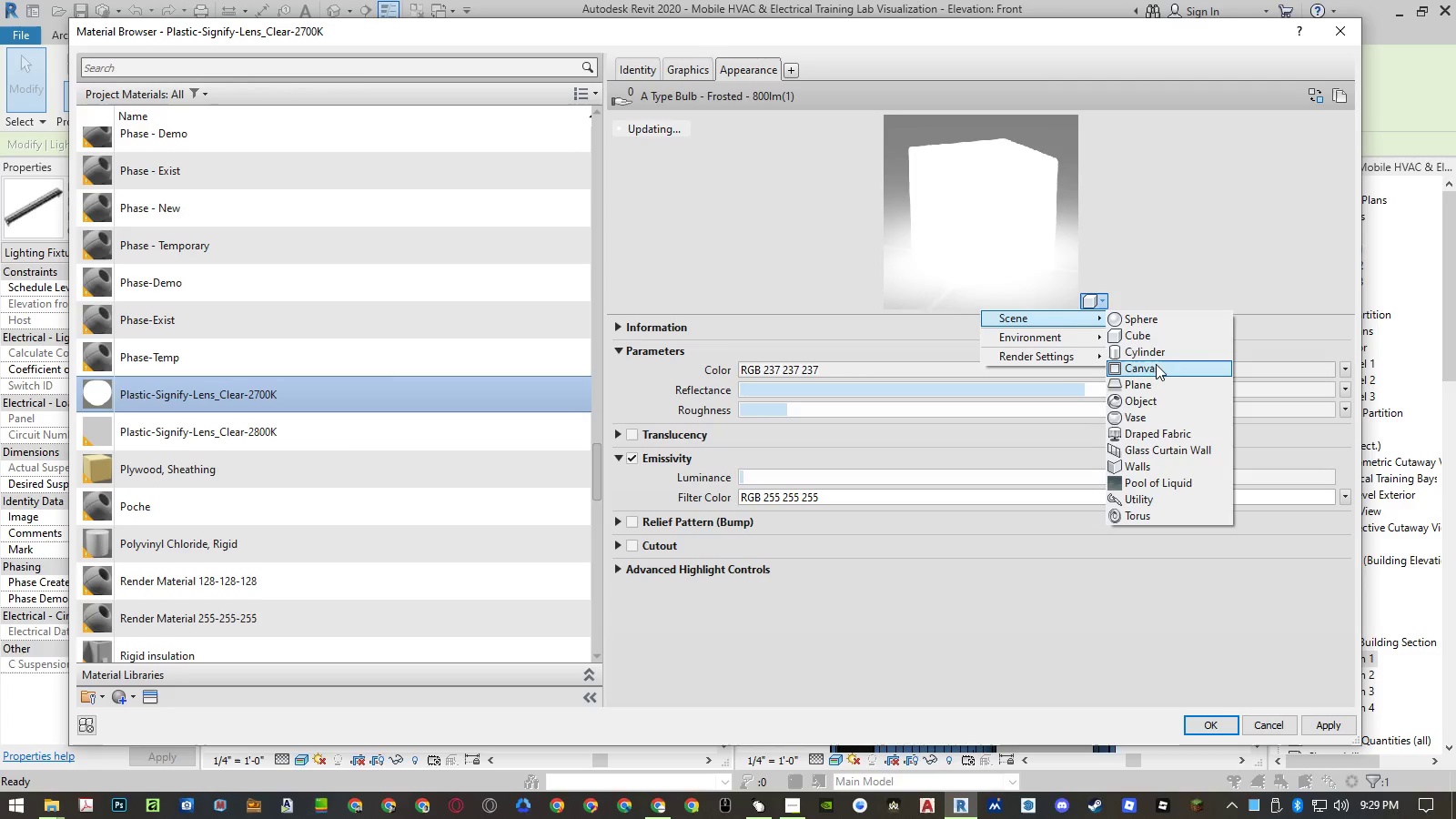 
left_click([1156, 353])
 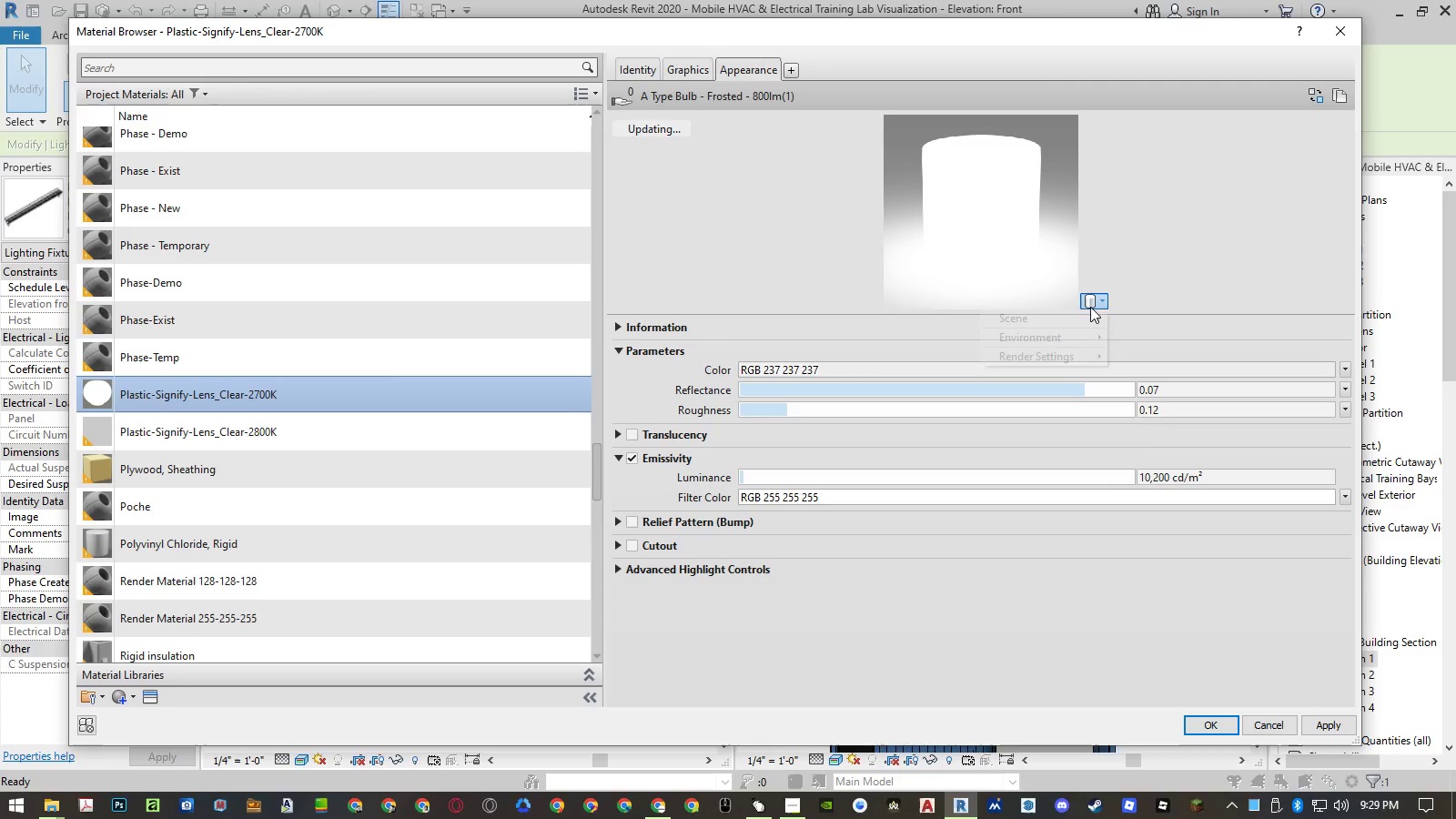 
double_click([1085, 319])
 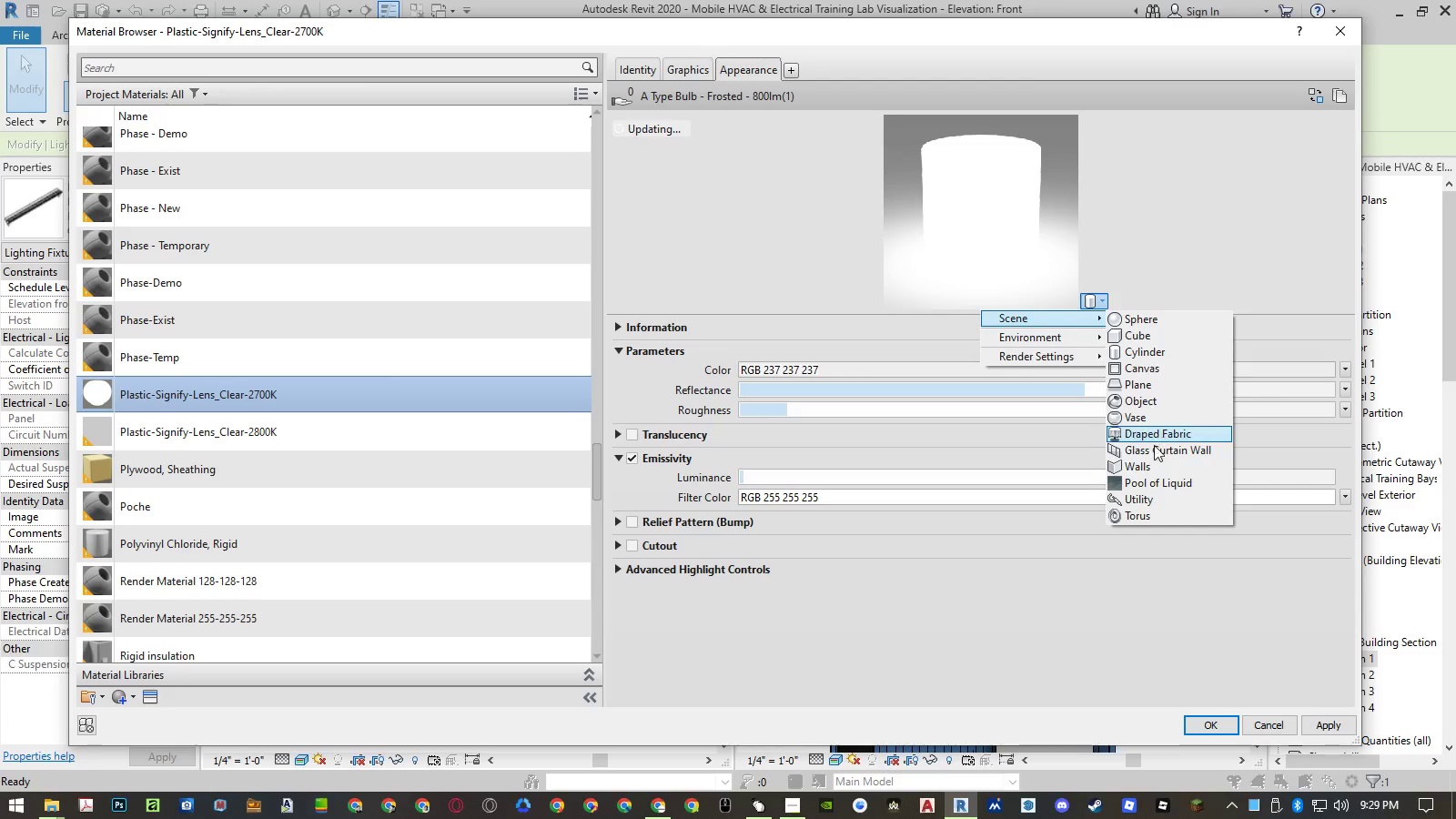 
left_click([1148, 500])
 